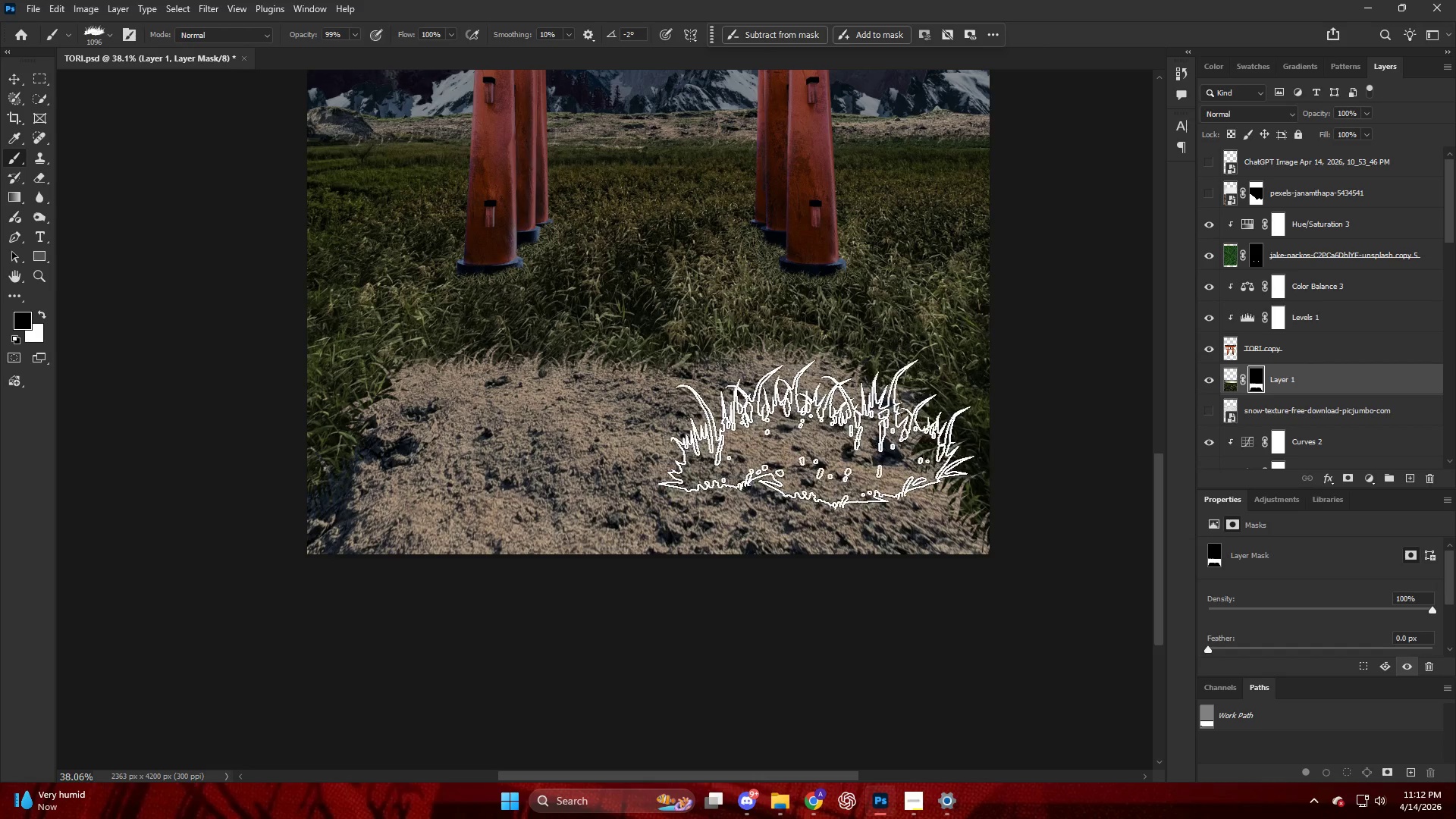 
left_click_drag(start_coordinate=[822, 435], to_coordinate=[868, 462])
 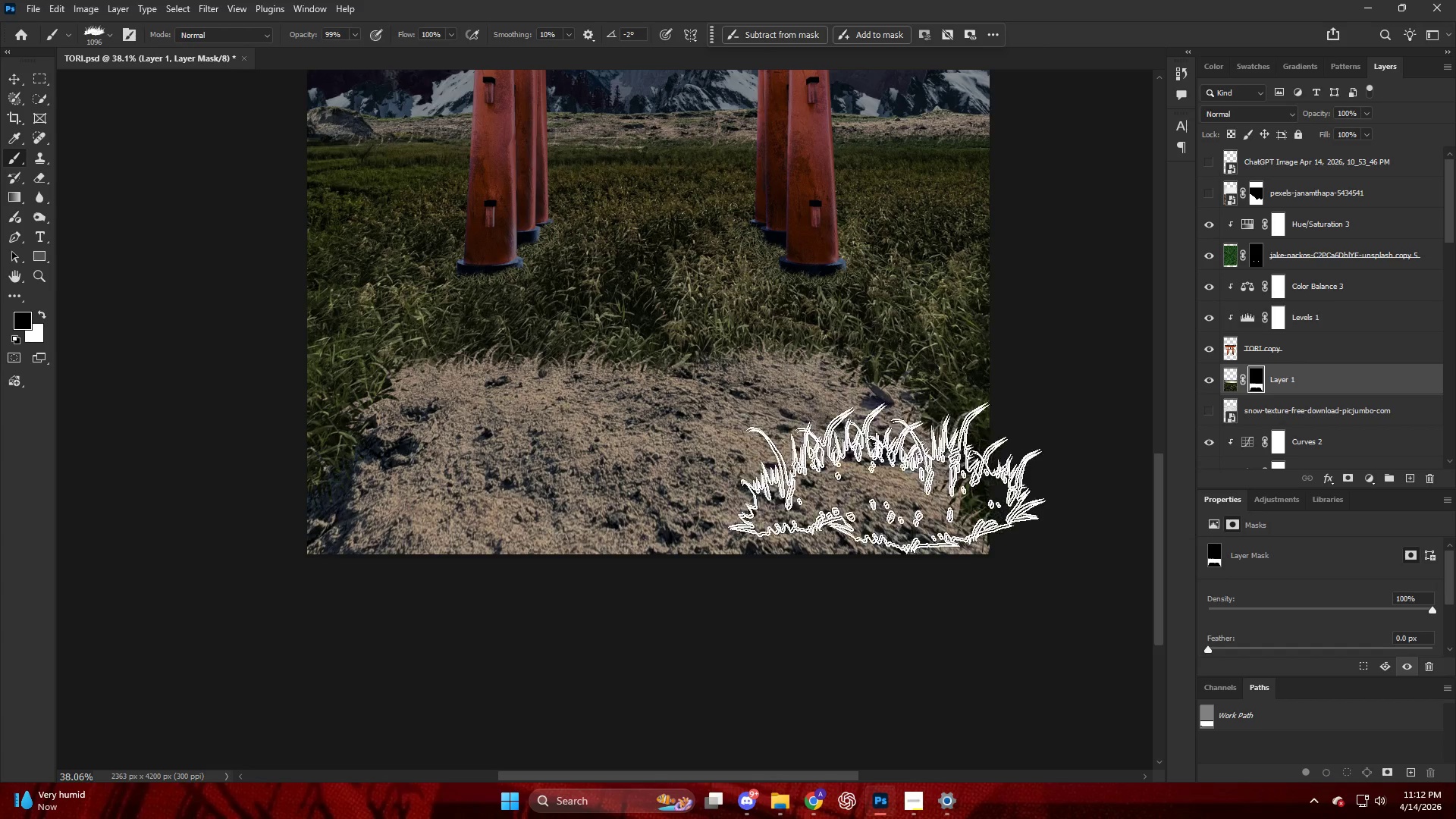 
left_click_drag(start_coordinate=[893, 482], to_coordinate=[897, 488])
 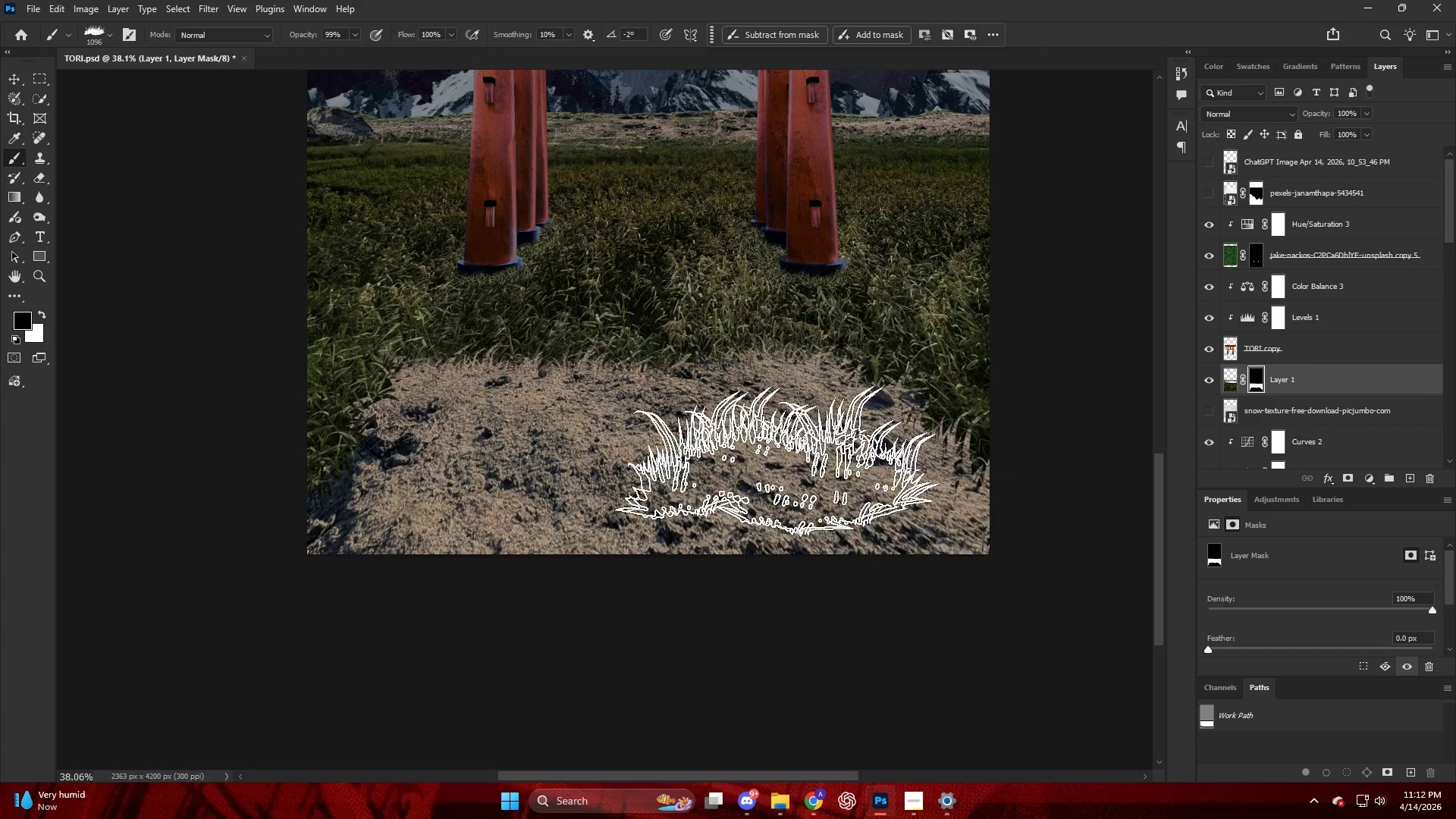 
key(Control+Z)
 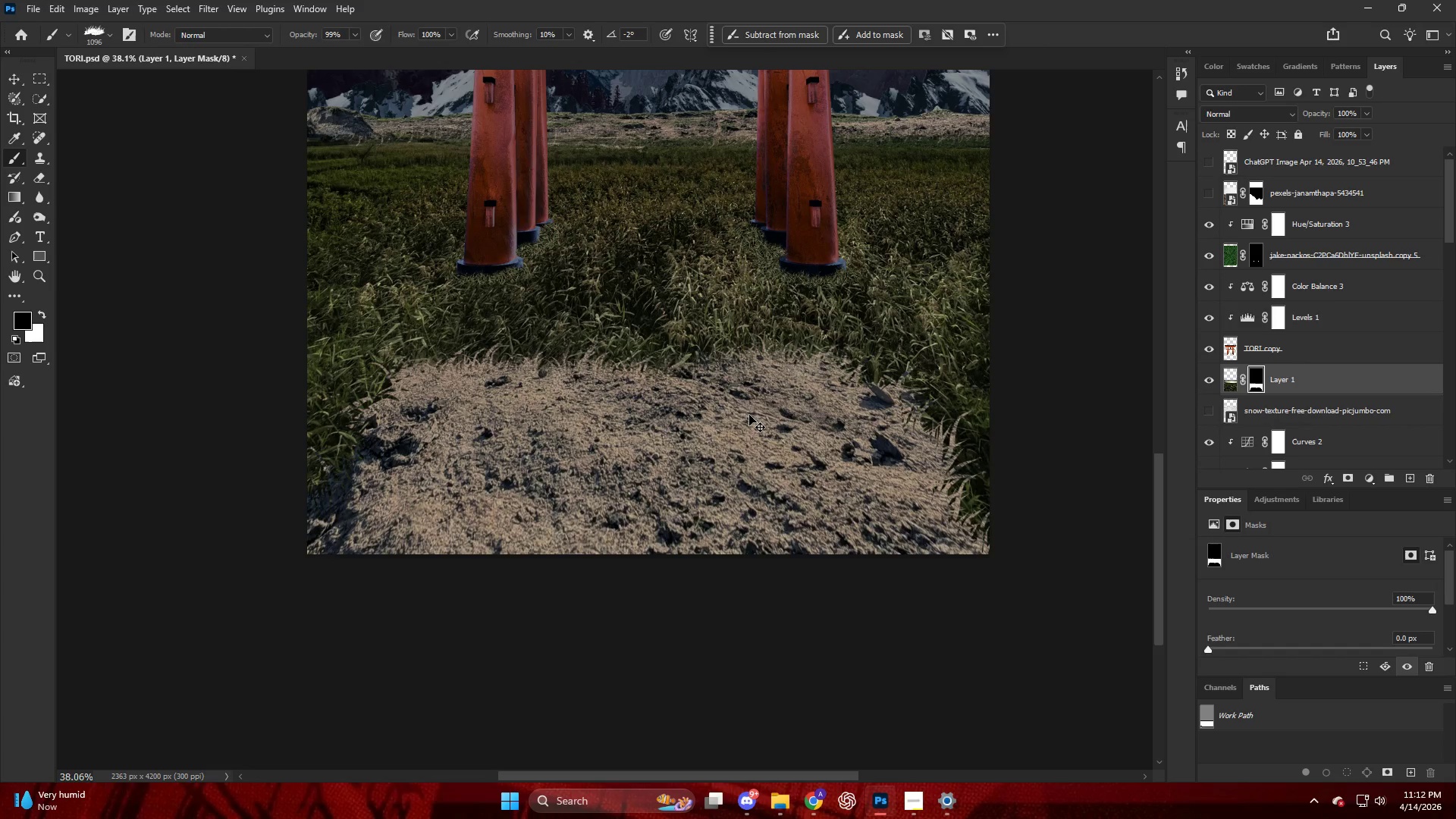 
key(Control+Z)
 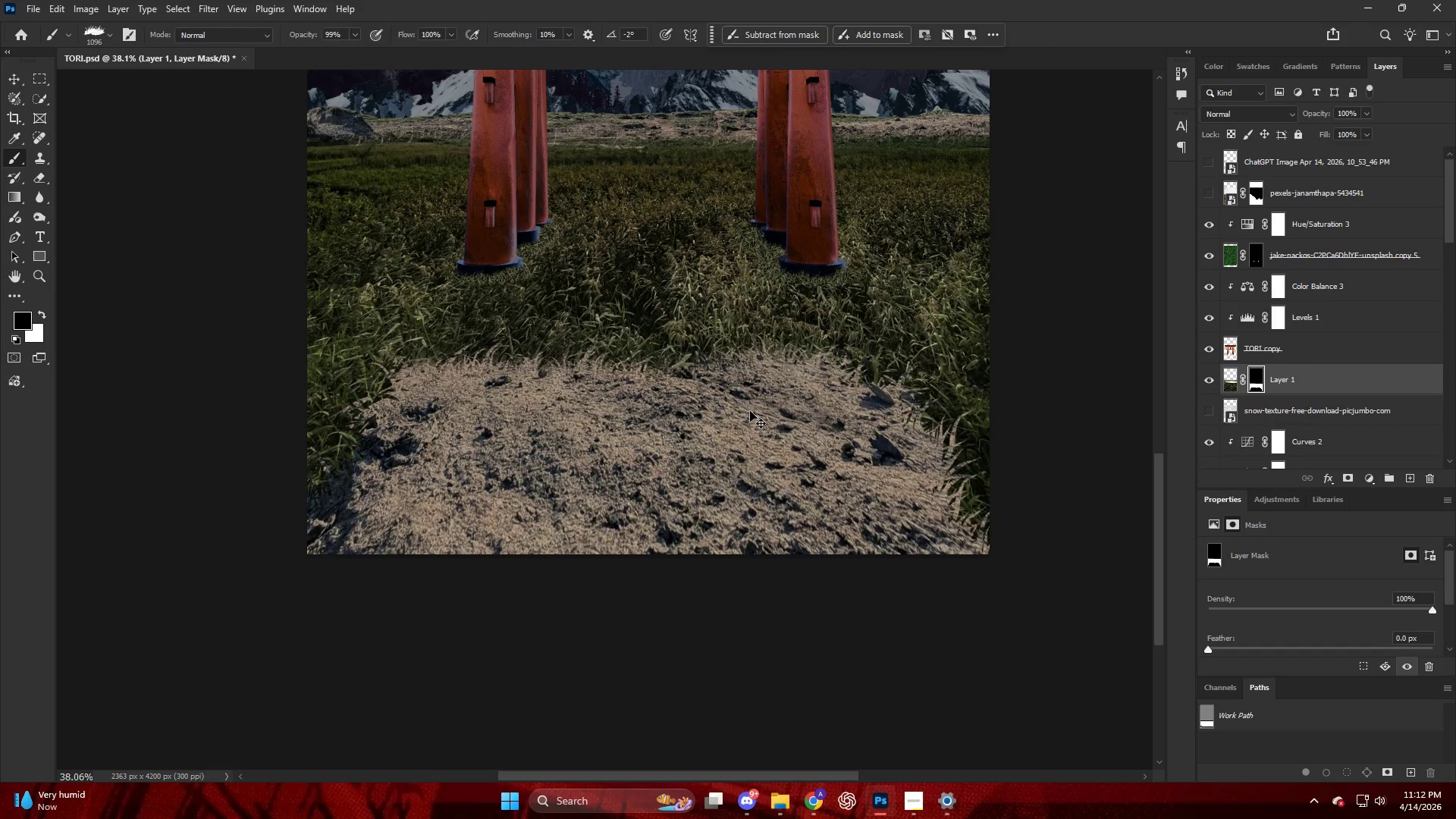 
key(Control+Z)
 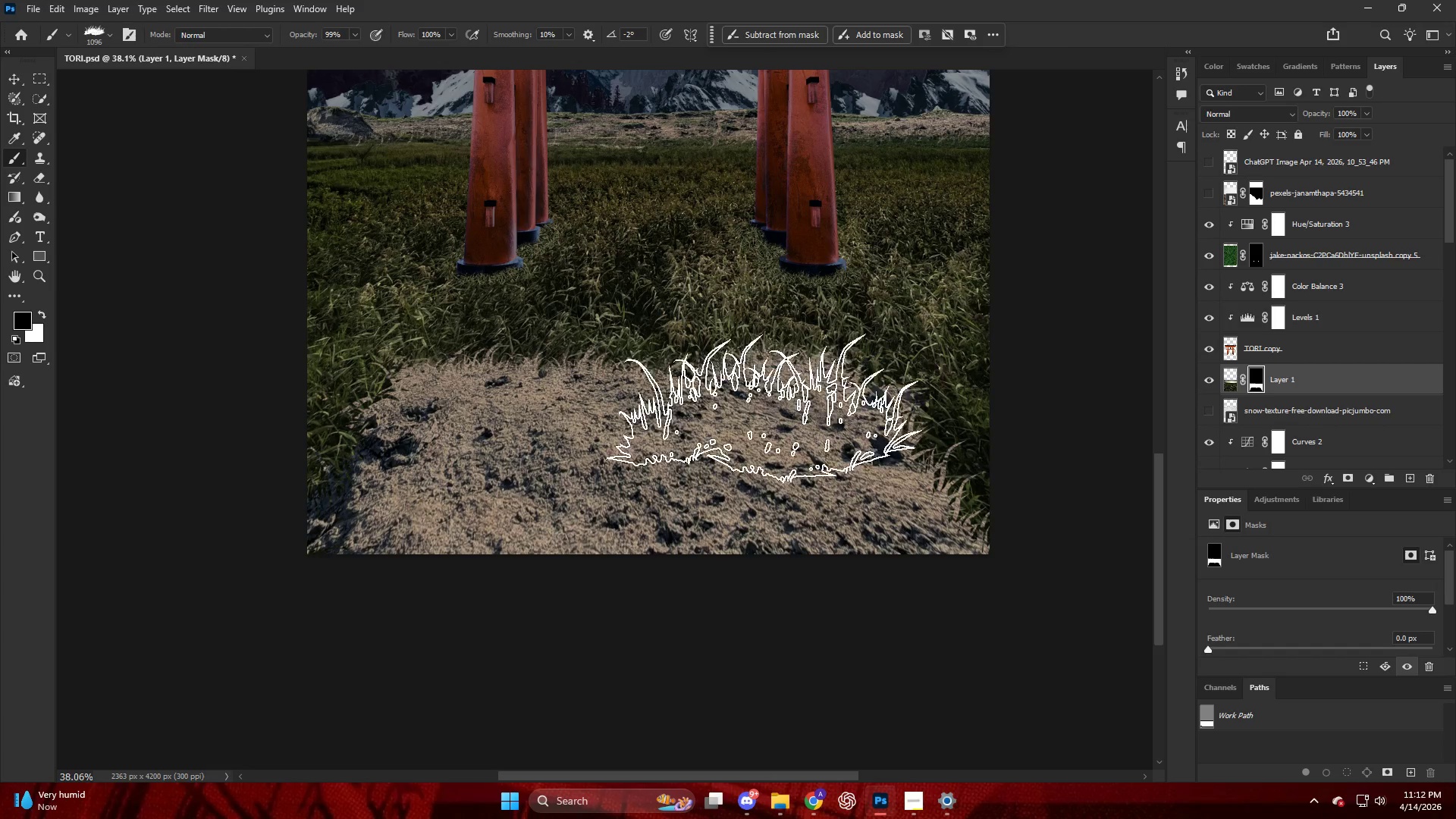 
hold_key(key=AltLeft, duration=0.38)
 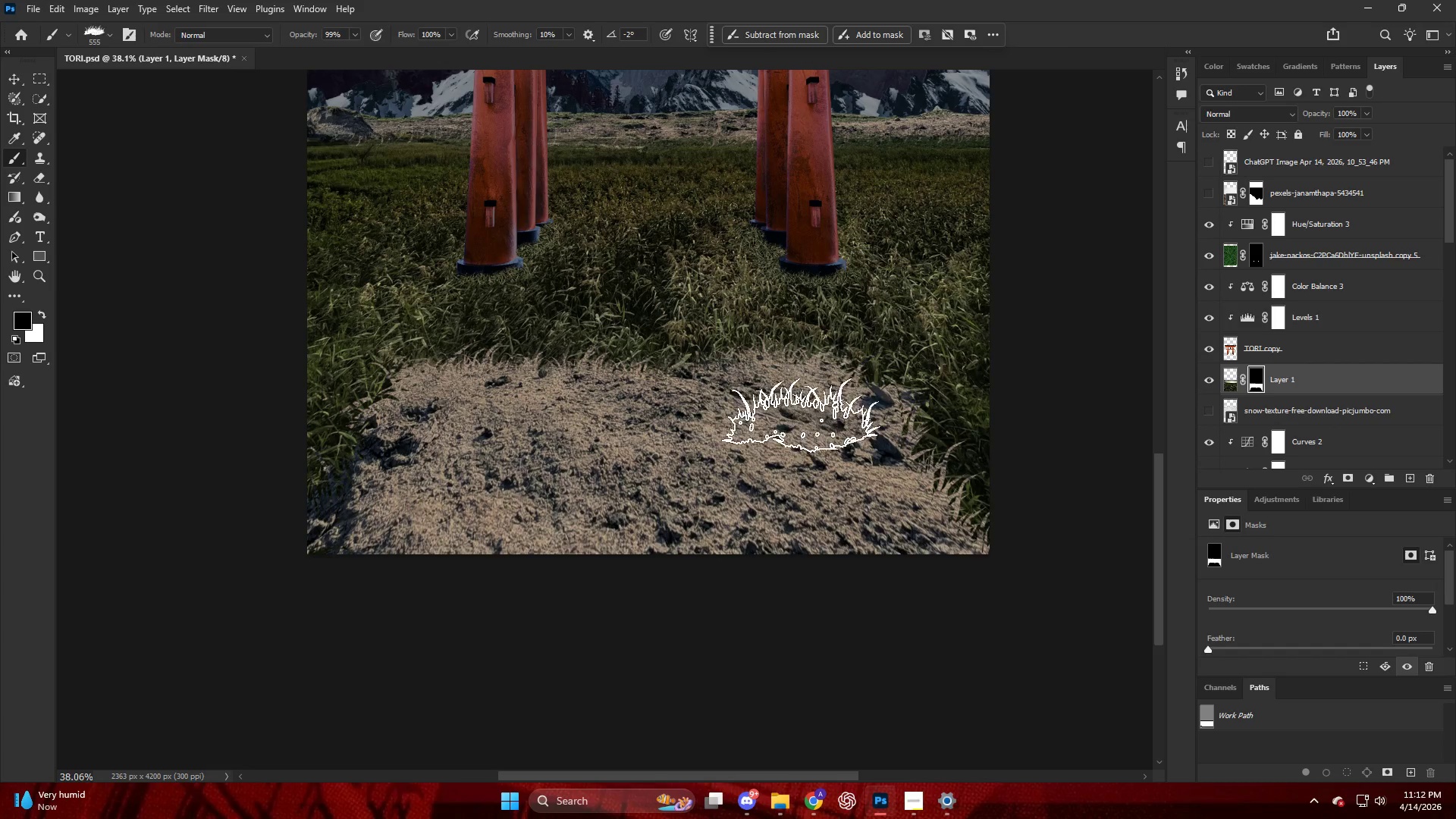 
key(X)
 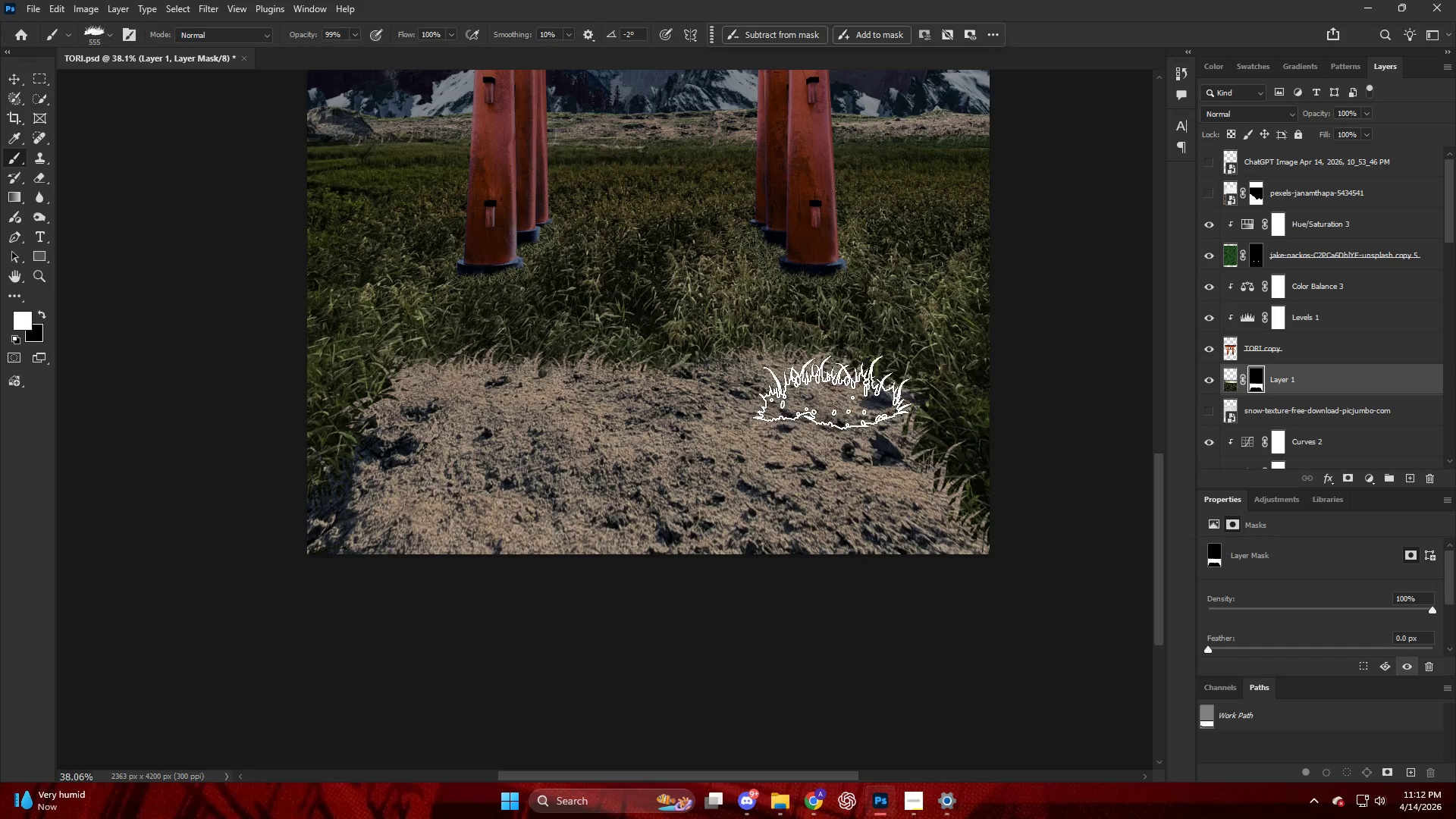 
left_click_drag(start_coordinate=[837, 393], to_coordinate=[853, 419])
 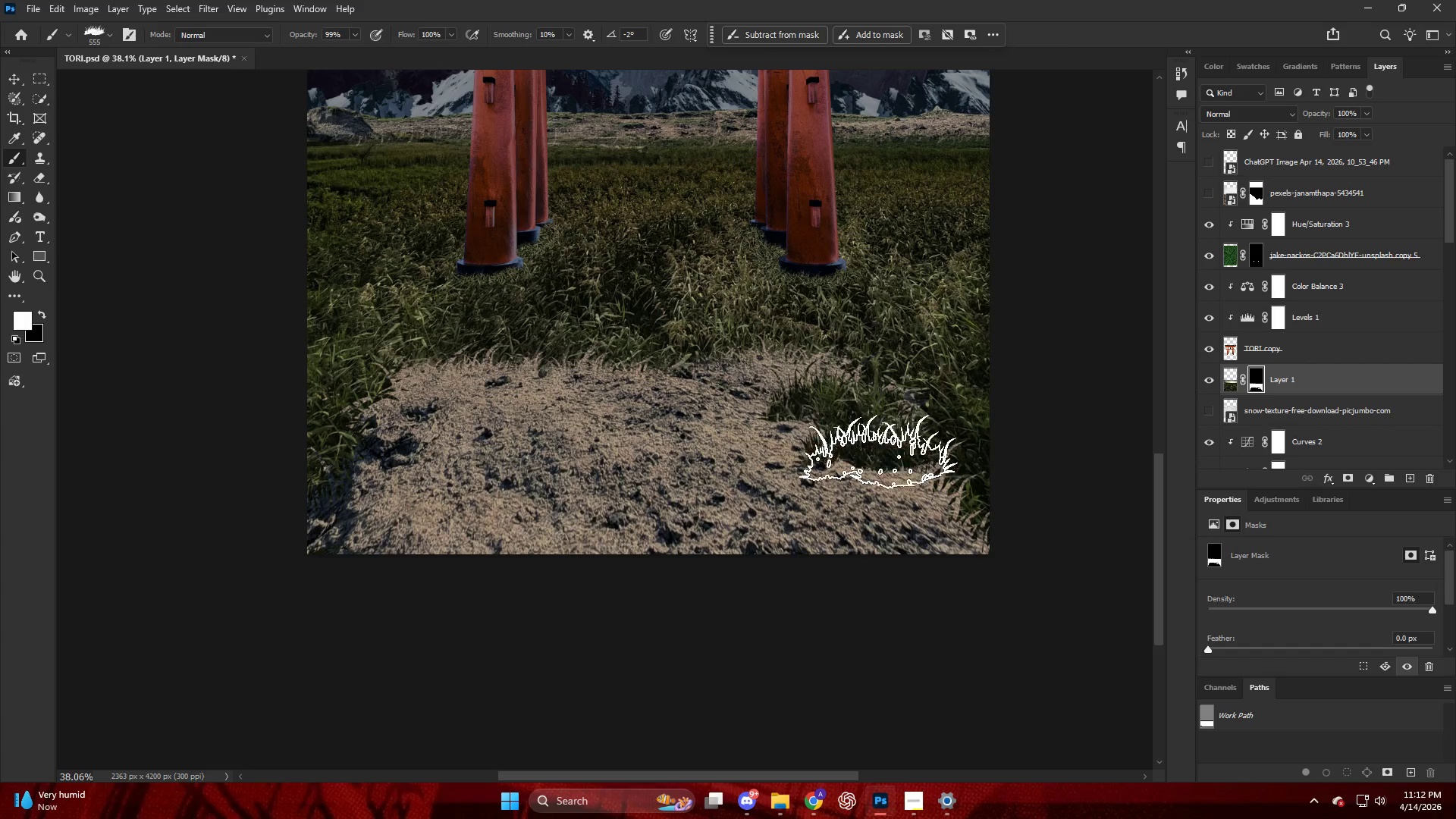 
left_click_drag(start_coordinate=[873, 436], to_coordinate=[881, 454])
 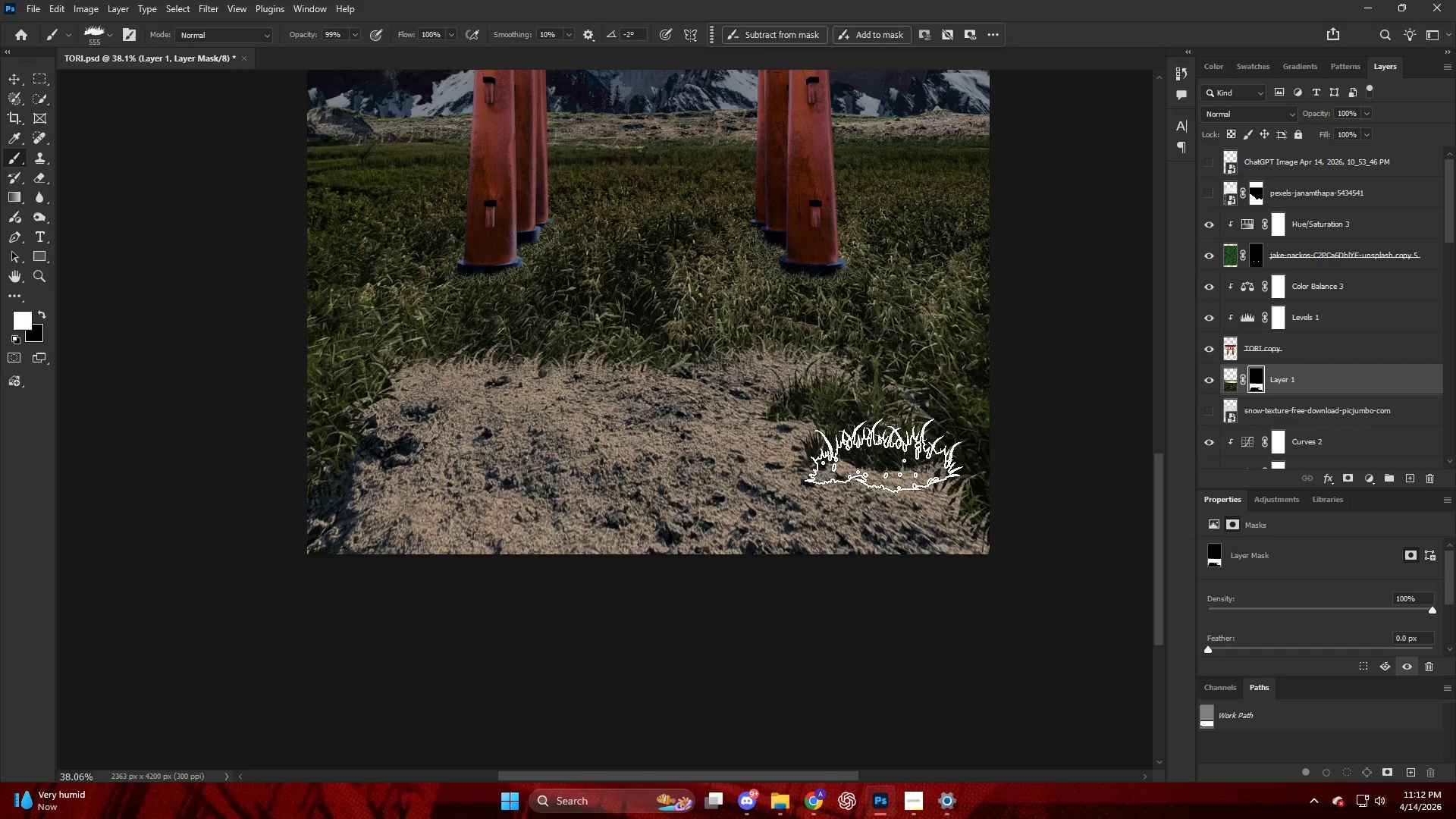 
key(Control+Z)
 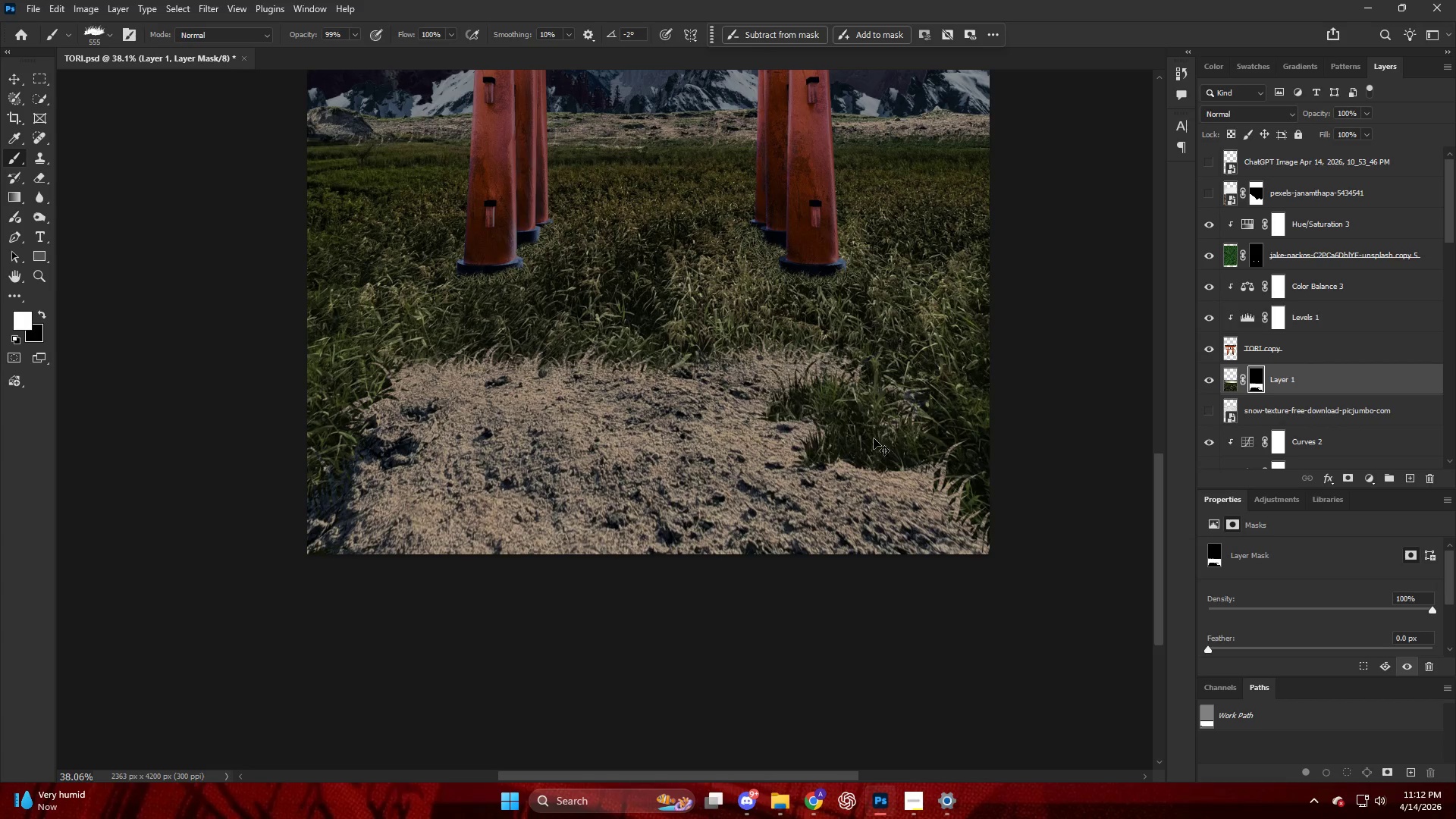 
key(Control+Z)
 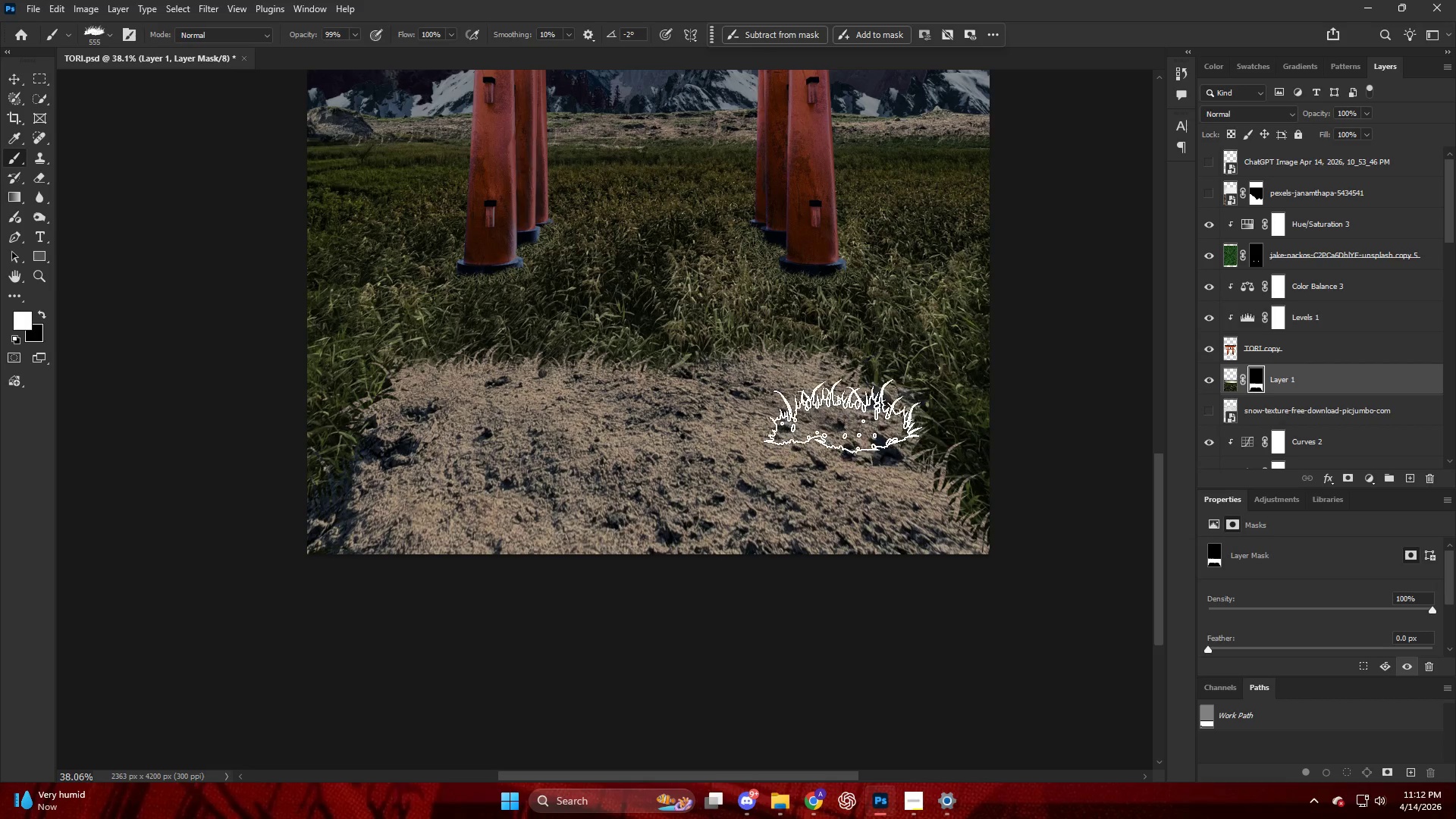 
key(X)
 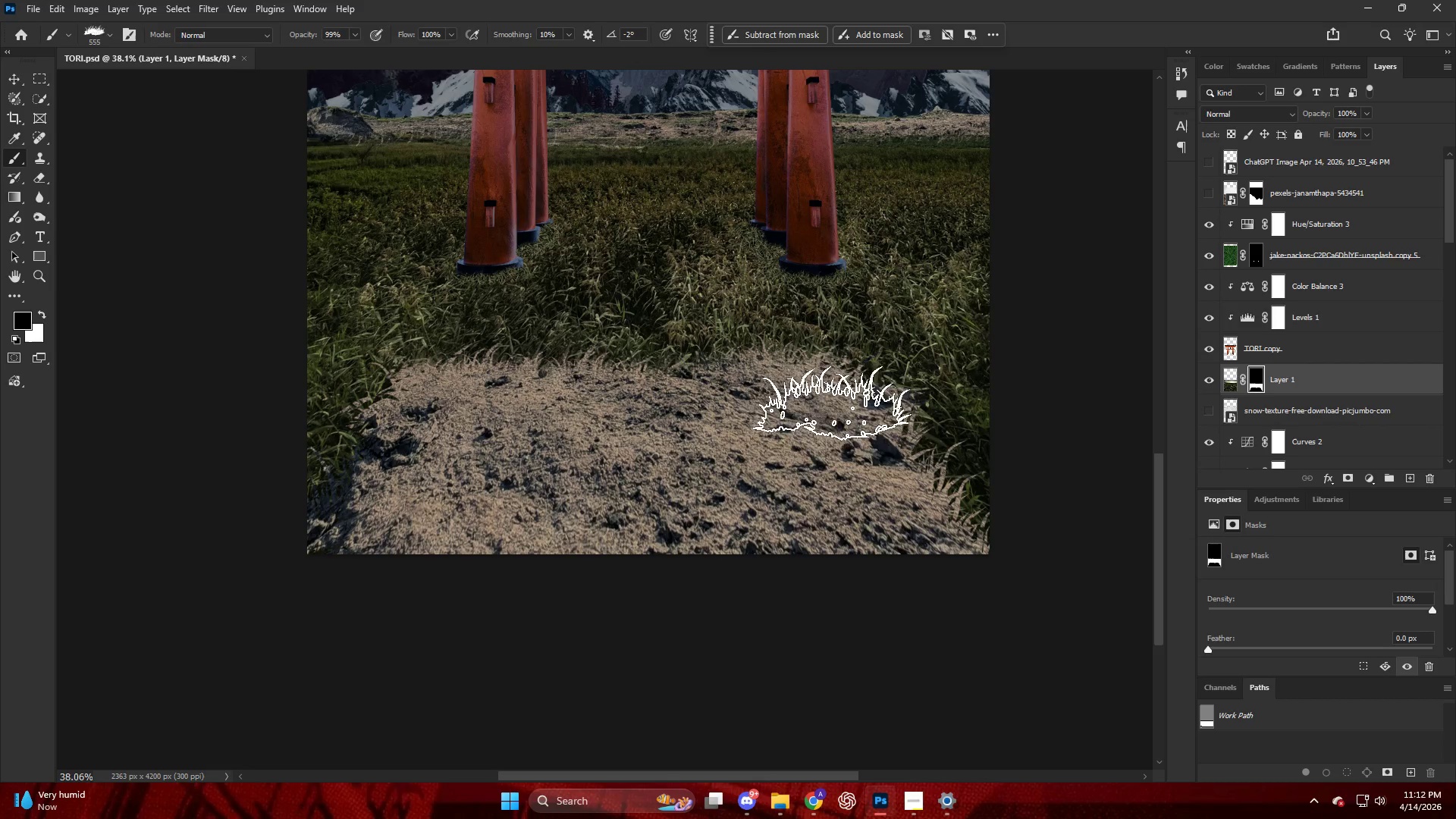 
left_click_drag(start_coordinate=[839, 410], to_coordinate=[854, 428])
 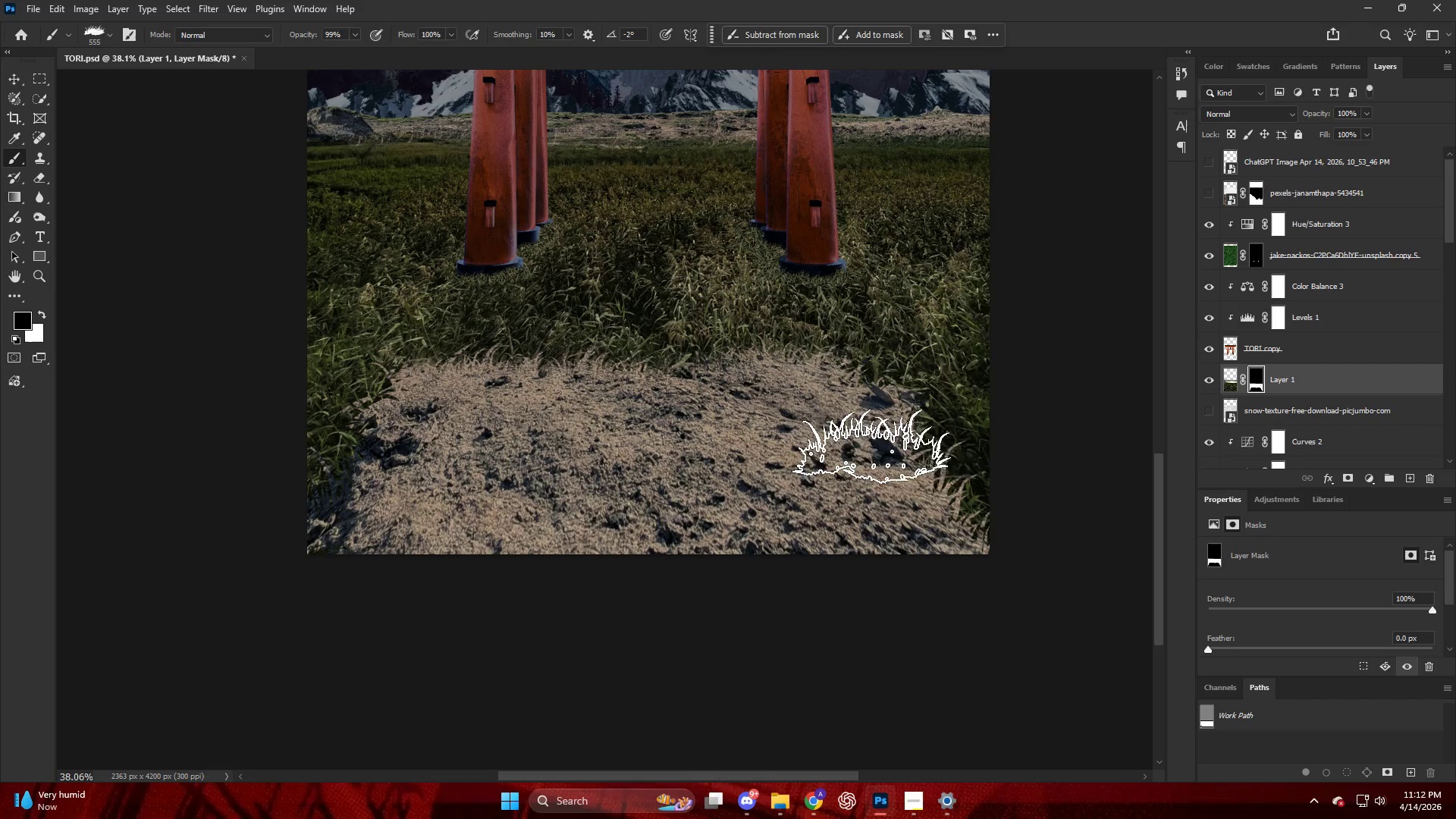 
left_click_drag(start_coordinate=[877, 451], to_coordinate=[887, 467])
 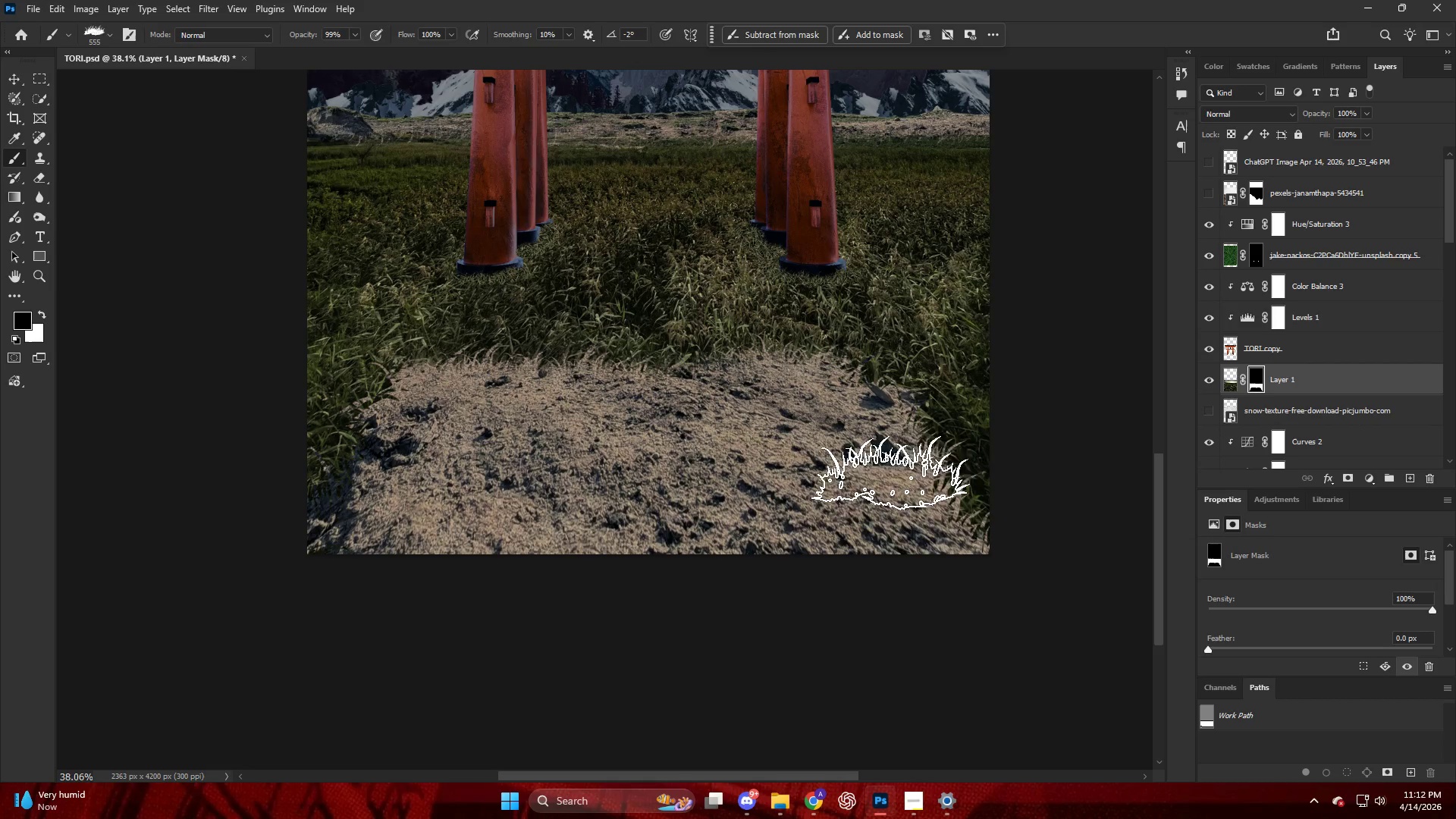 
left_click_drag(start_coordinate=[897, 481], to_coordinate=[907, 502])
 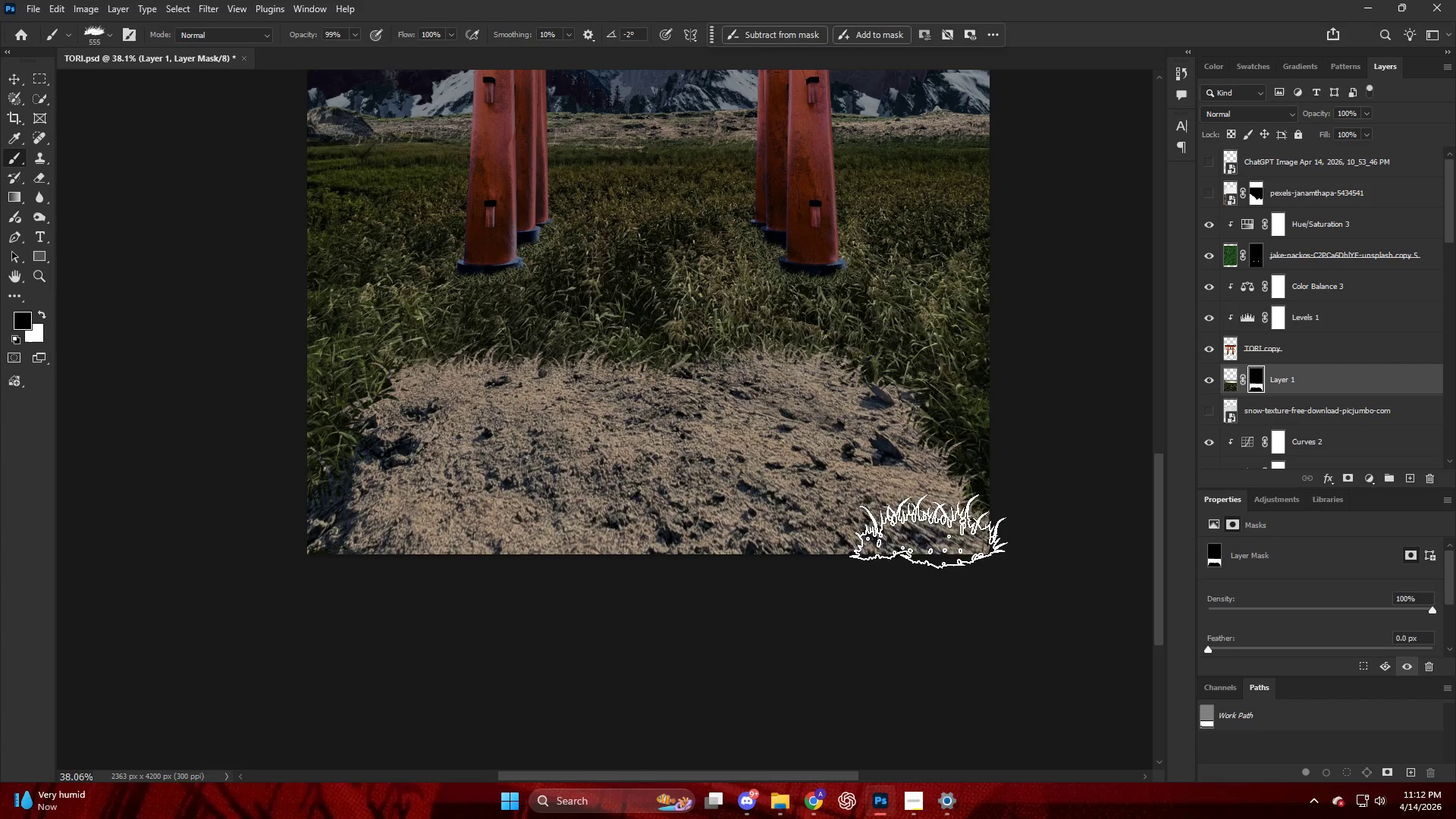 
left_click_drag(start_coordinate=[921, 517], to_coordinate=[937, 538])
 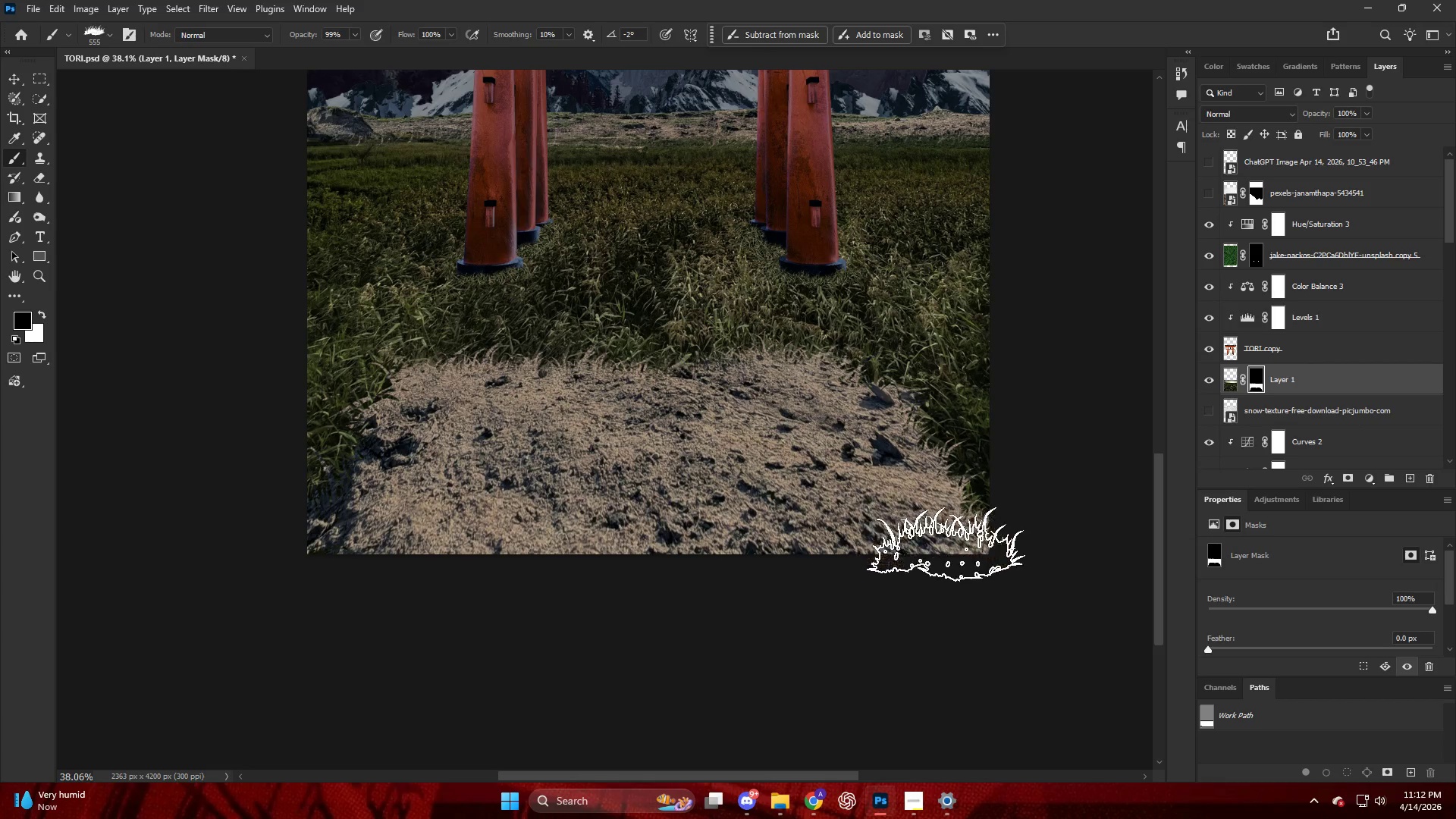 
left_click_drag(start_coordinate=[949, 546], to_coordinate=[961, 560])
 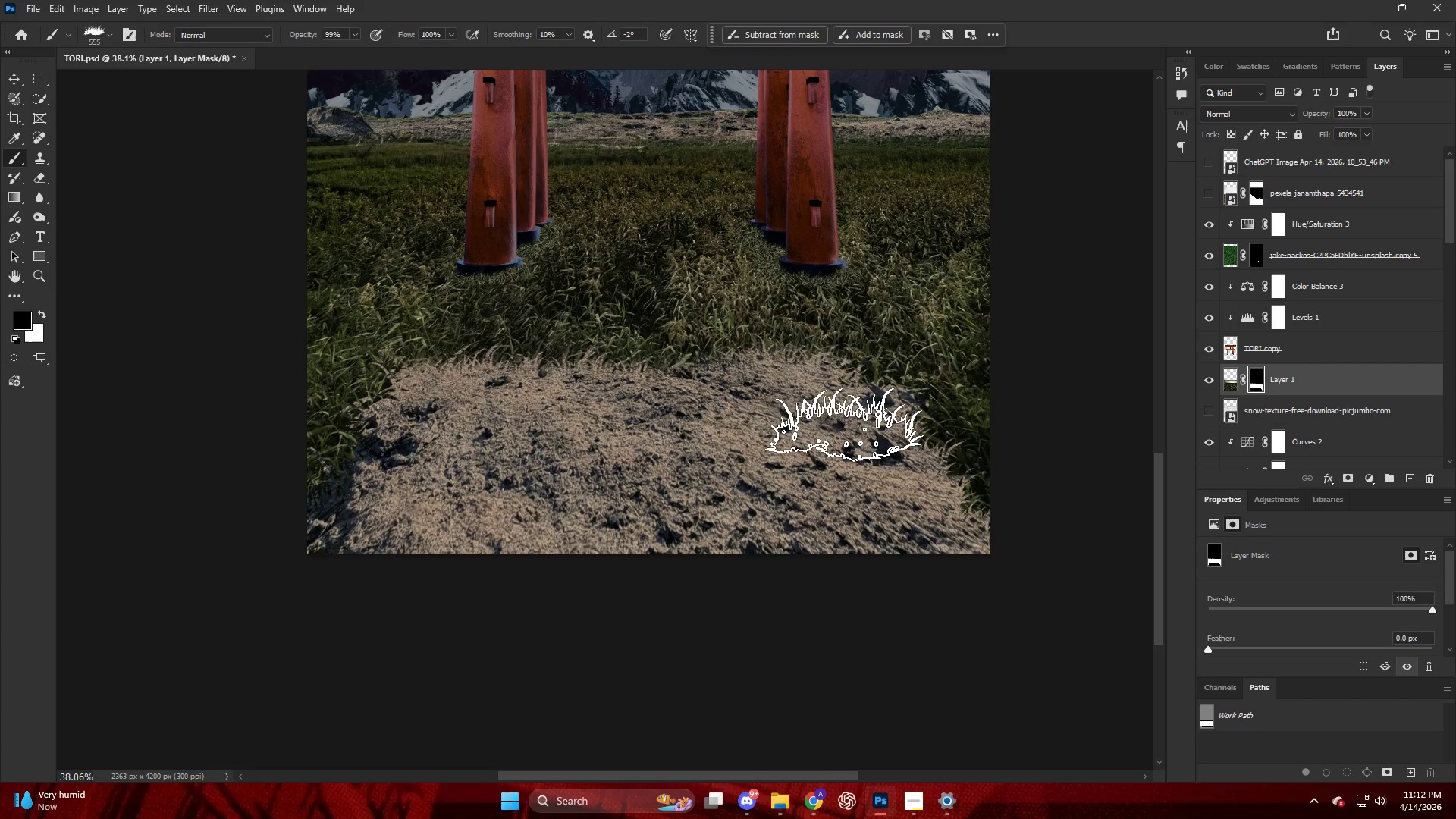 
left_click_drag(start_coordinate=[846, 423], to_coordinate=[862, 431])
 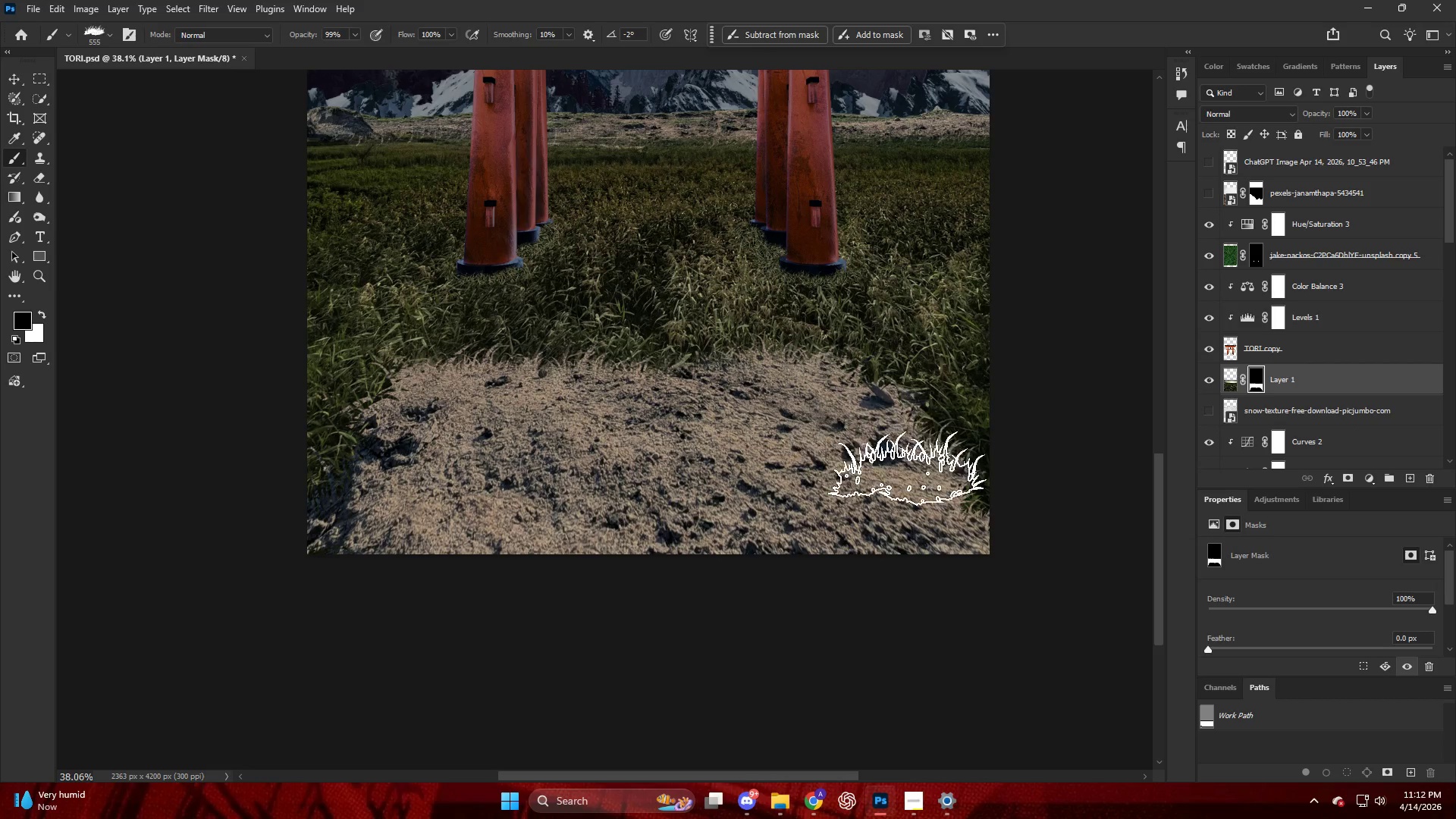 
left_click_drag(start_coordinate=[902, 458], to_coordinate=[923, 486])
 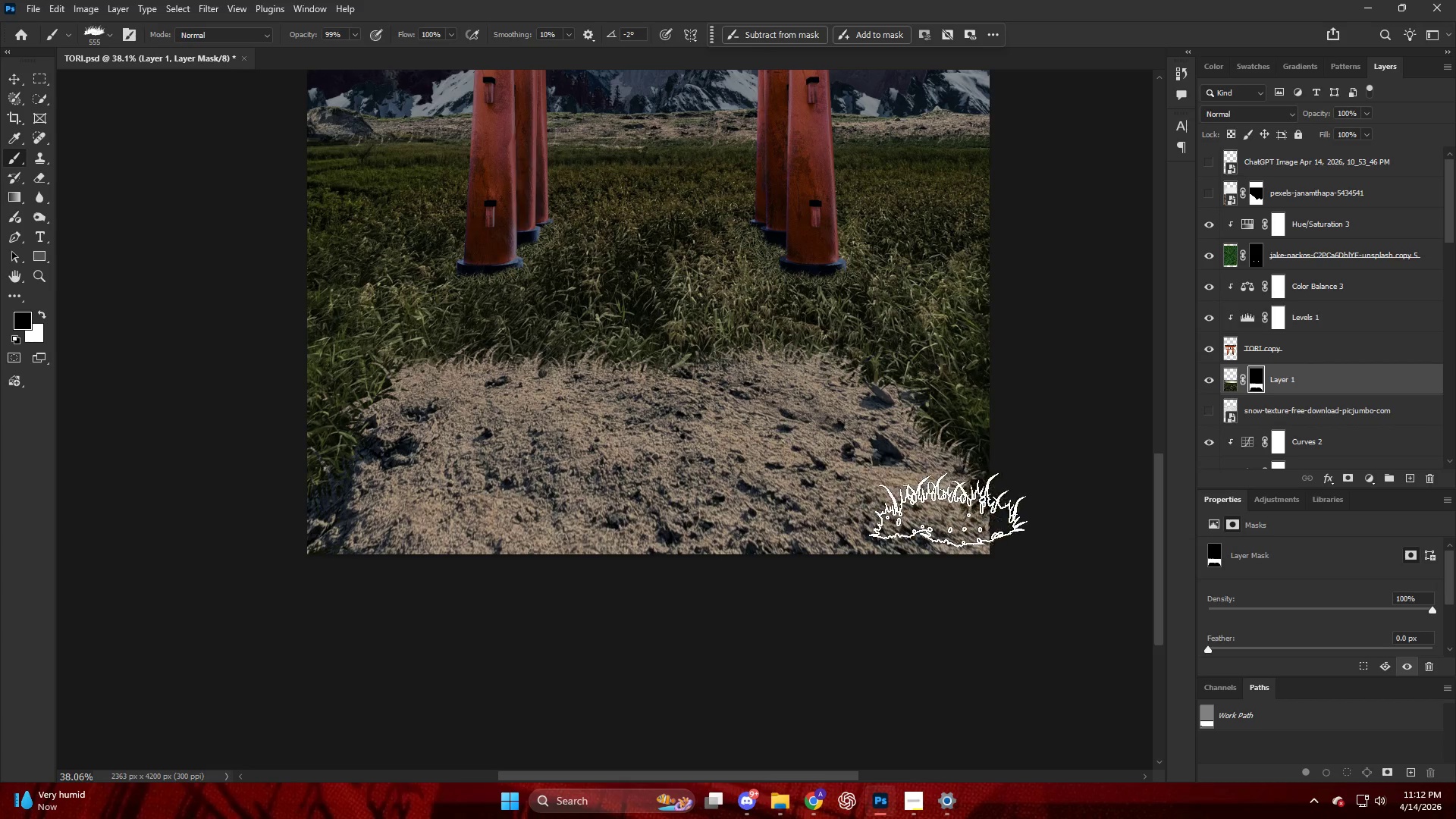 
left_click_drag(start_coordinate=[943, 502], to_coordinate=[959, 519])
 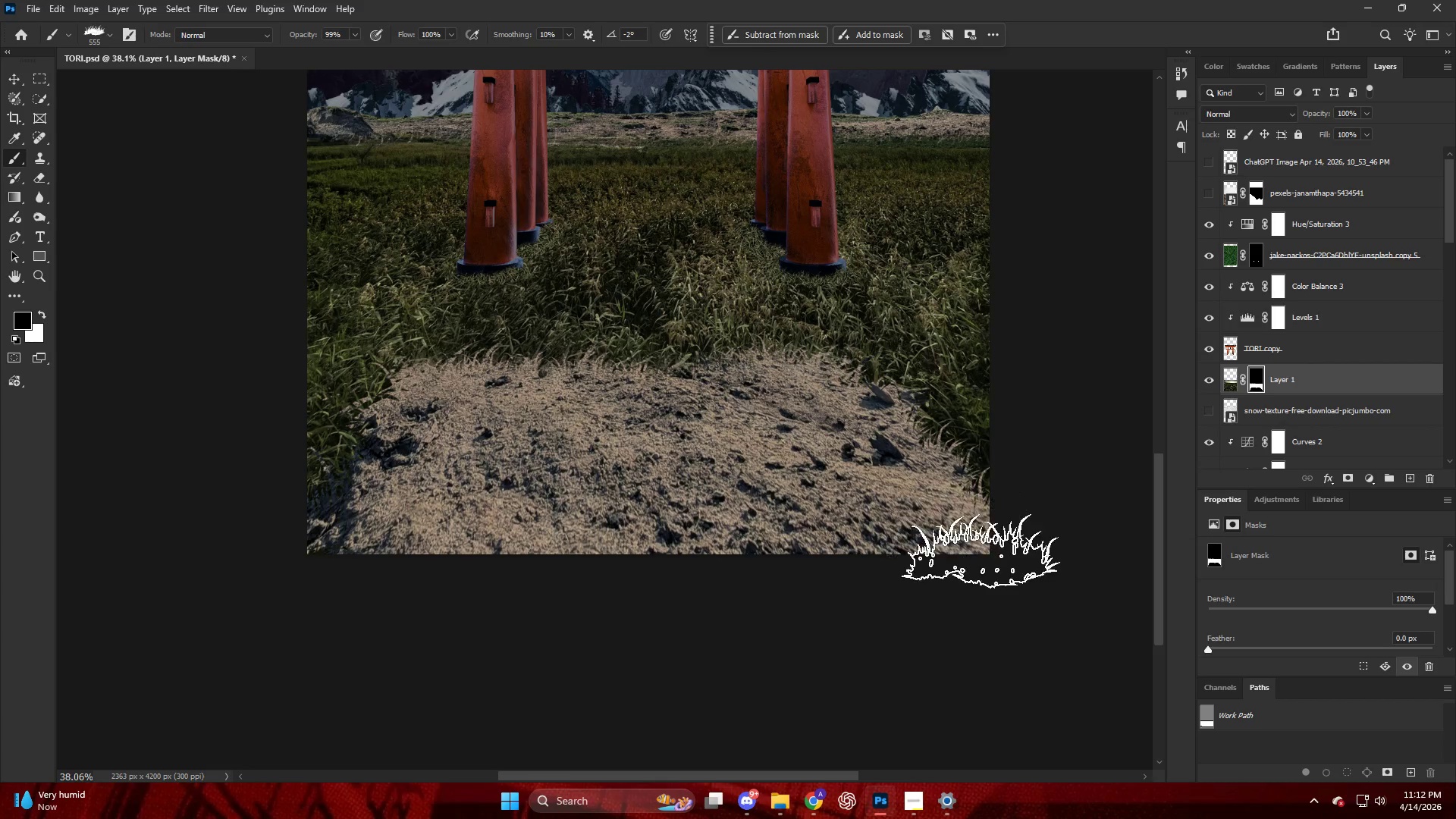 
left_click_drag(start_coordinate=[971, 534], to_coordinate=[984, 554])
 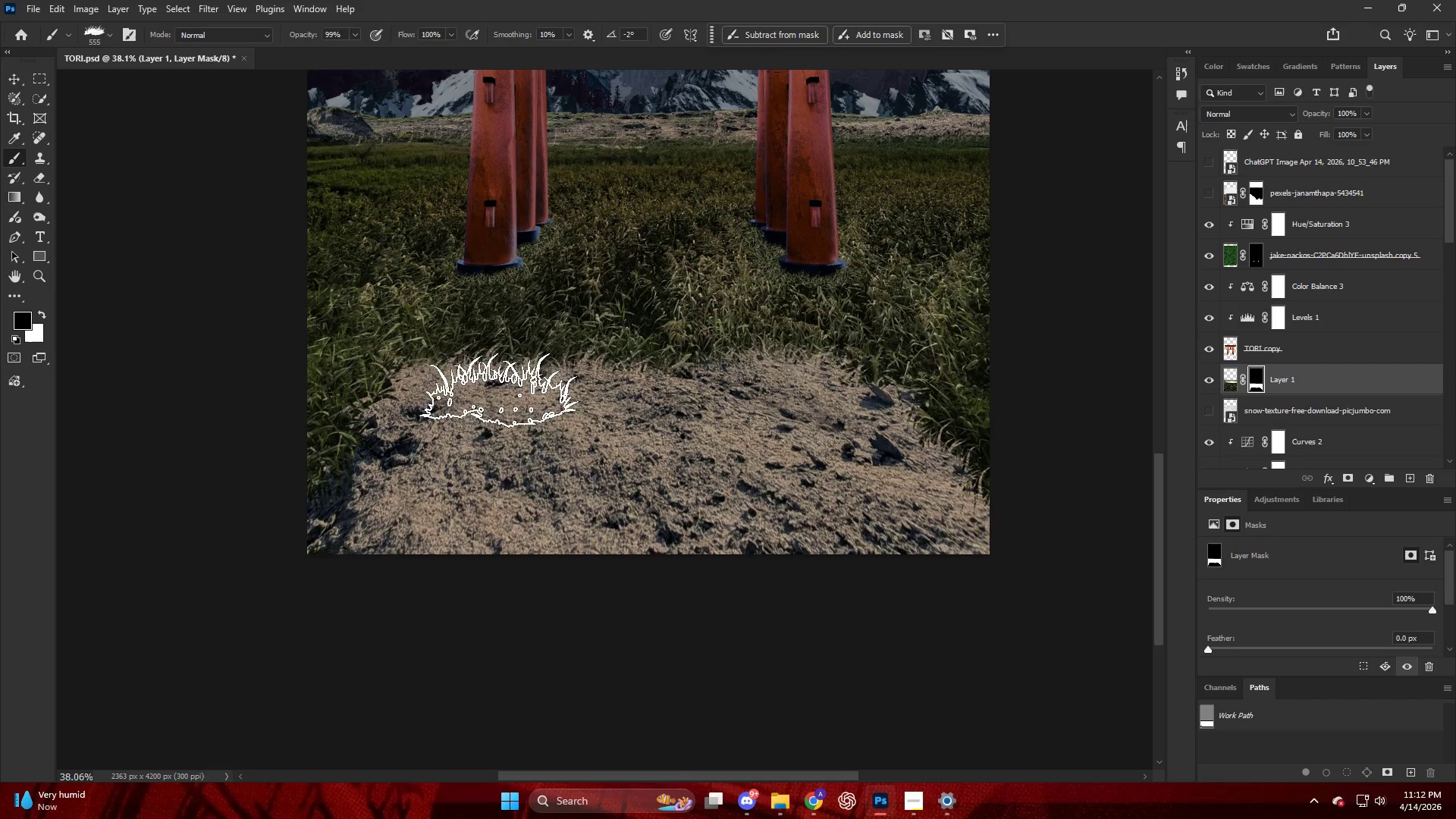 
left_click_drag(start_coordinate=[487, 394], to_coordinate=[447, 413])
 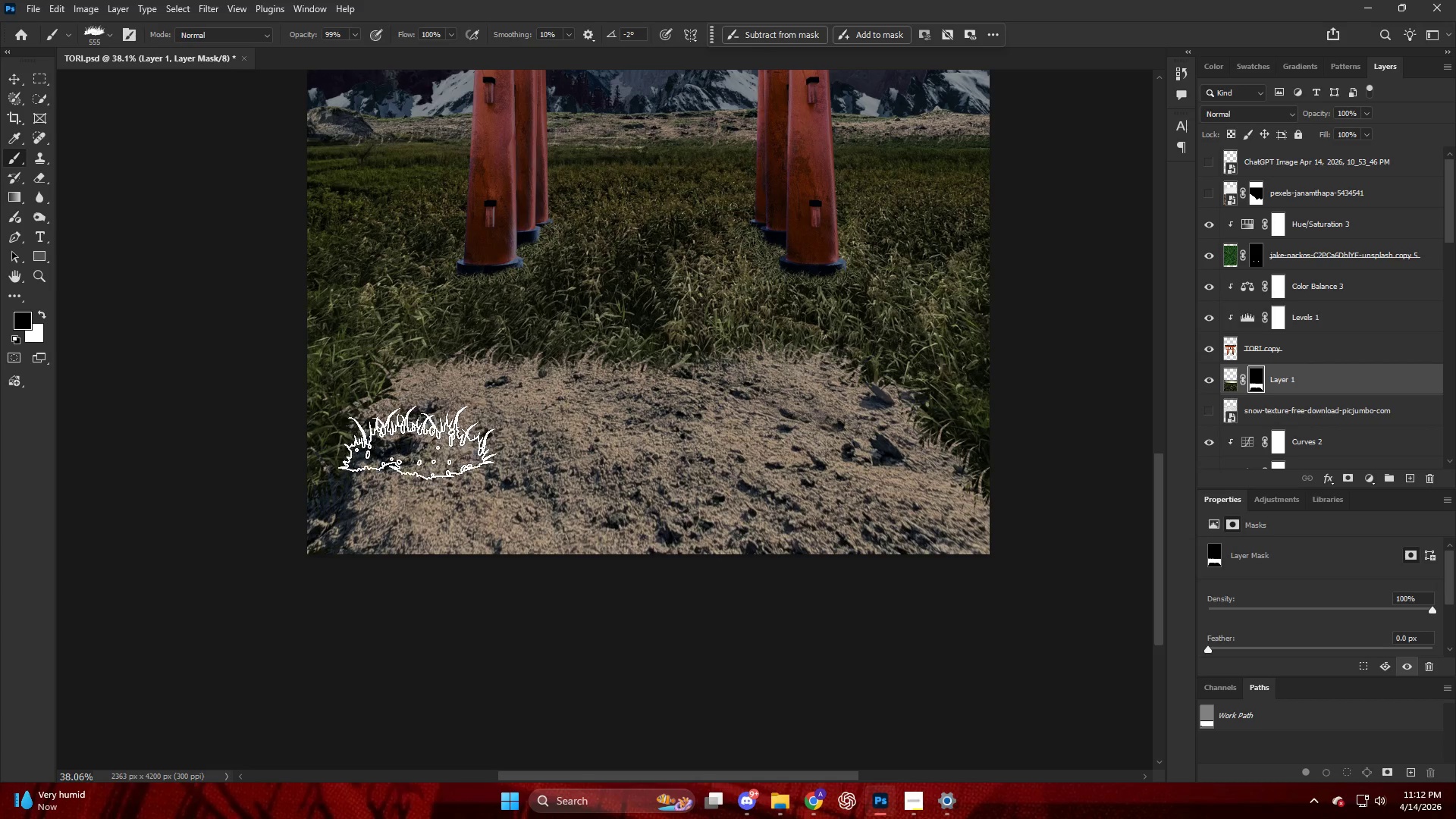 
left_click_drag(start_coordinate=[422, 431], to_coordinate=[407, 450])
 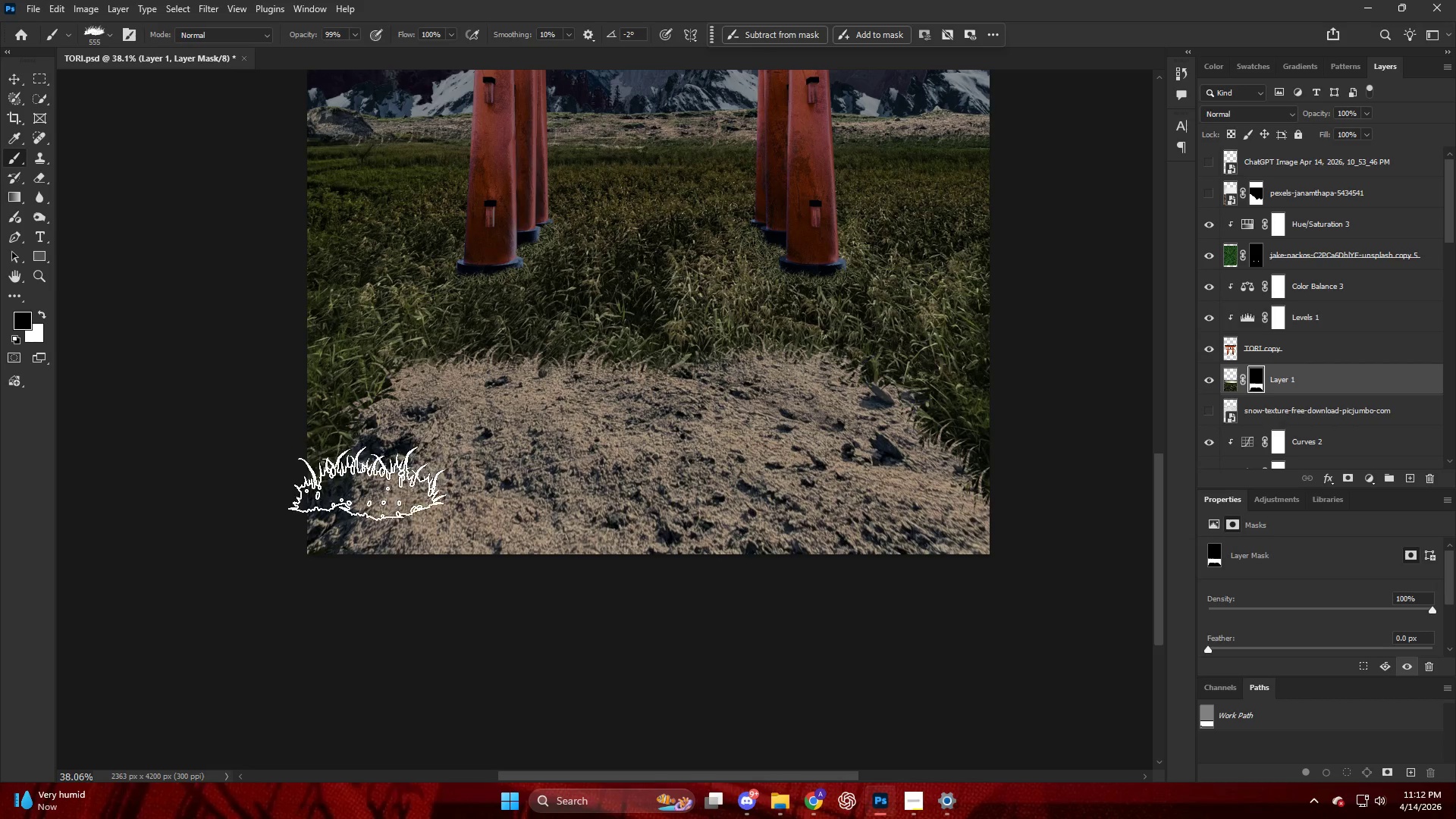 
left_click_drag(start_coordinate=[370, 478], to_coordinate=[364, 487])
 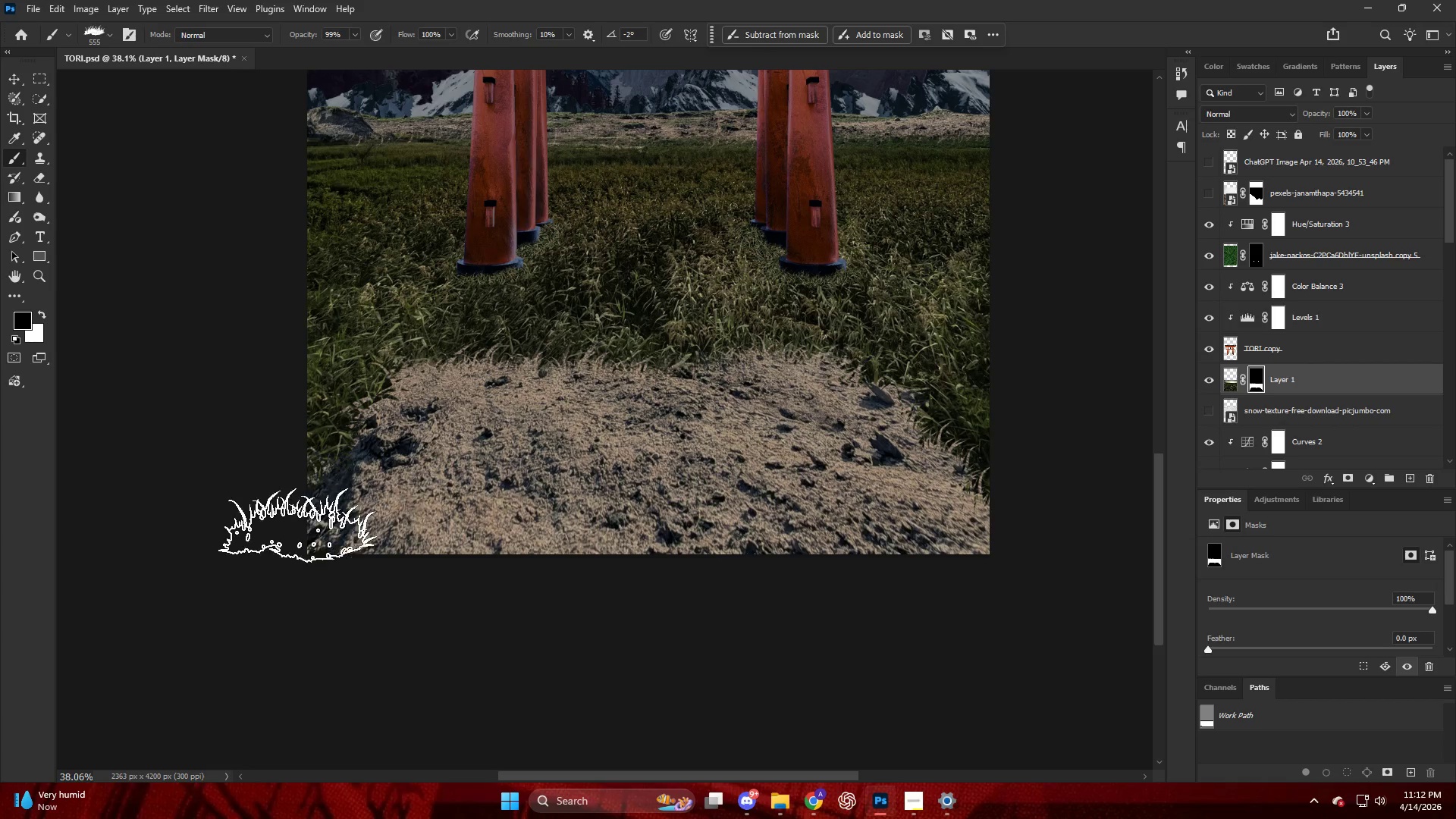 
left_click_drag(start_coordinate=[317, 512], to_coordinate=[291, 529])
 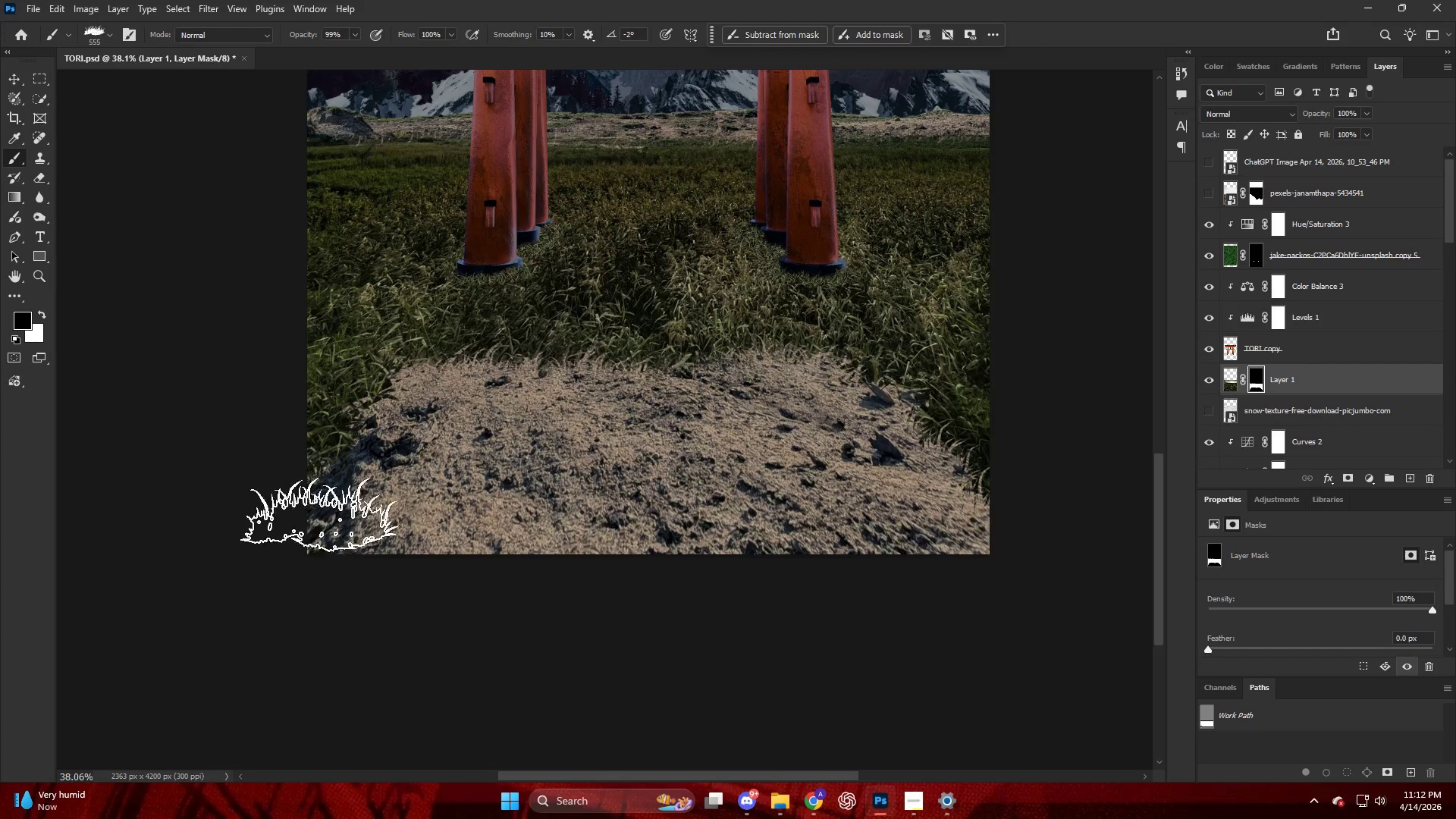 
key(Alt+AltLeft)
 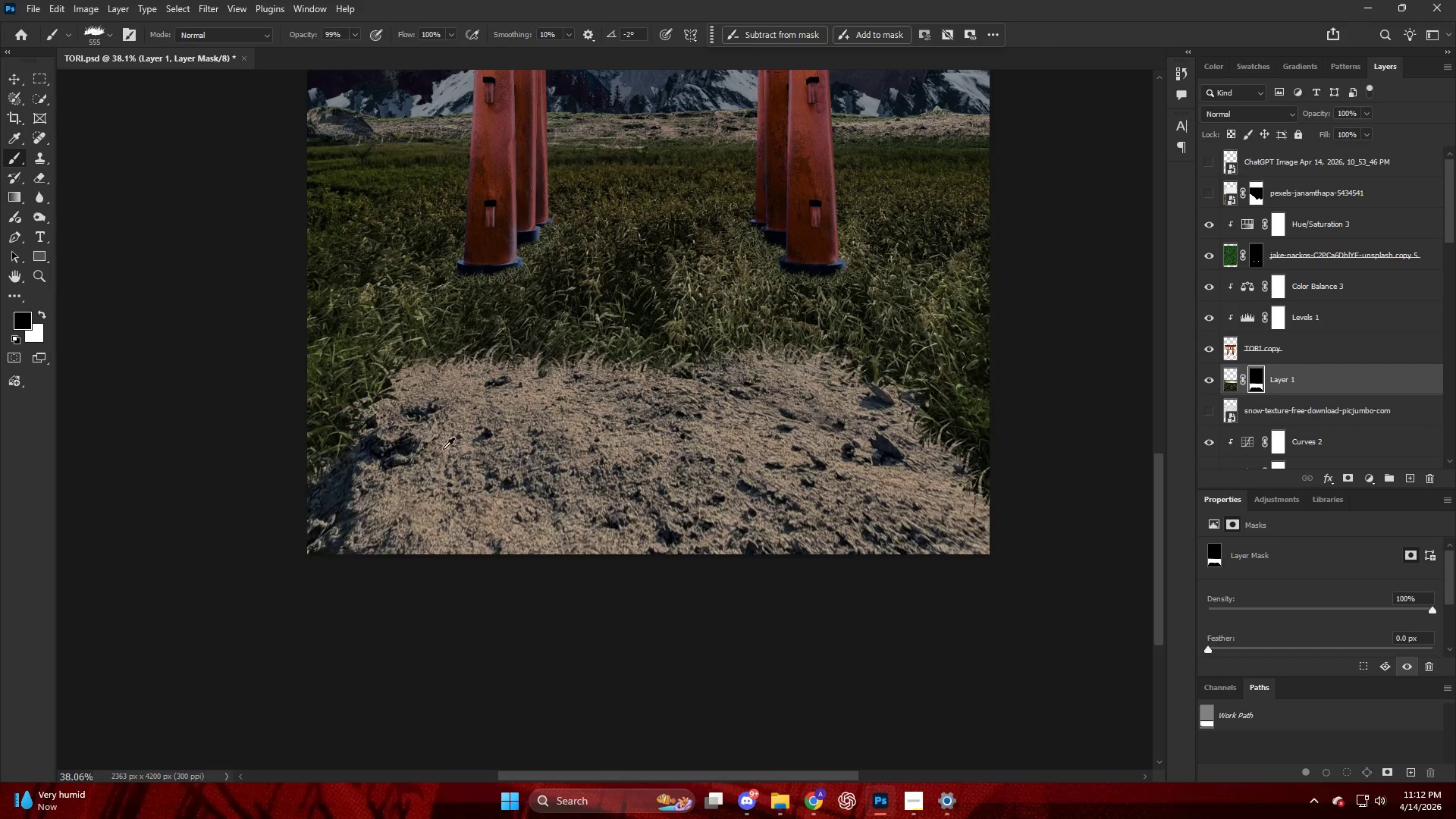 
key(Alt+AltLeft)
 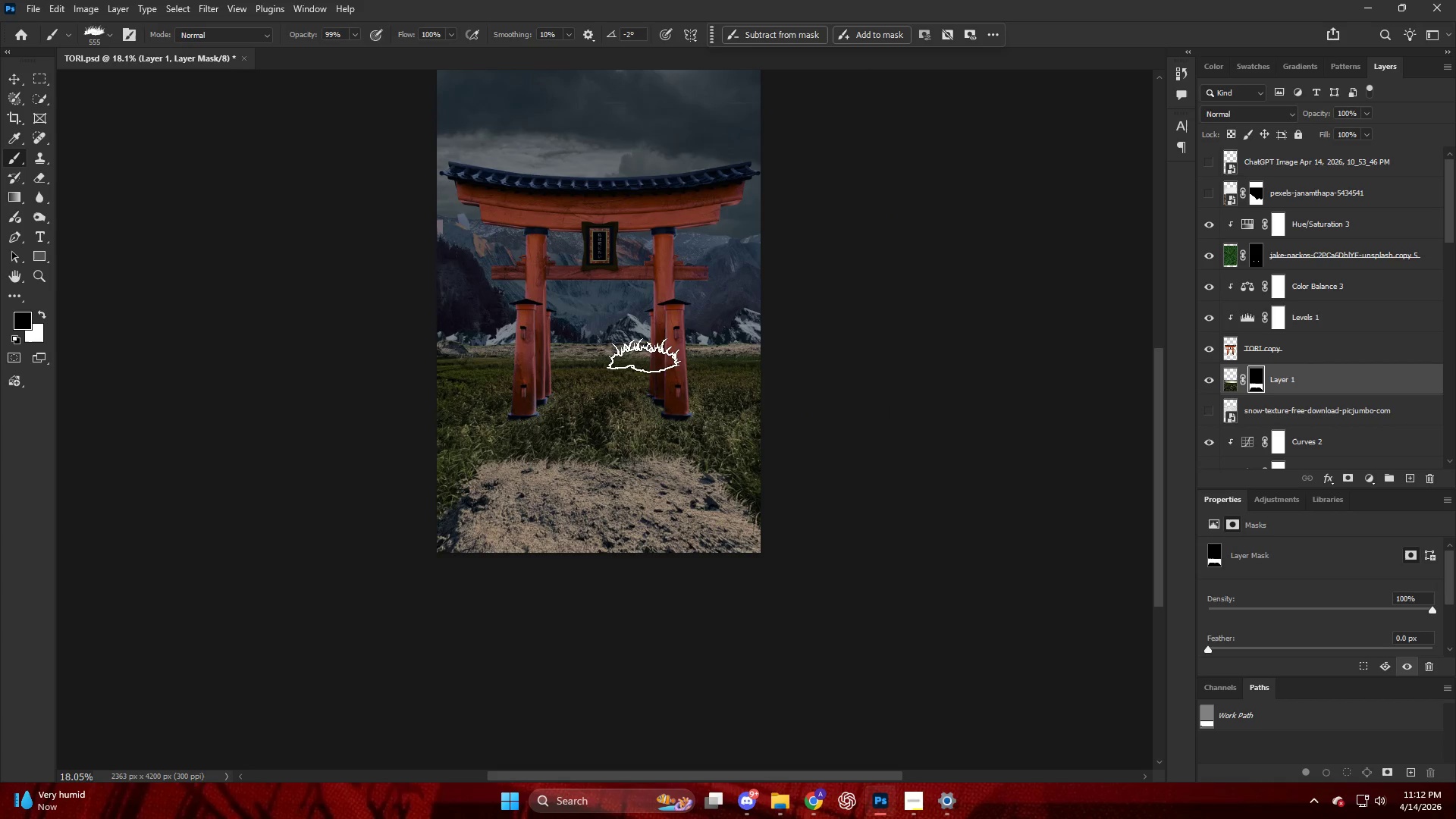 
scroll: coordinate [644, 355], scroll_direction: none, amount: 0.0
 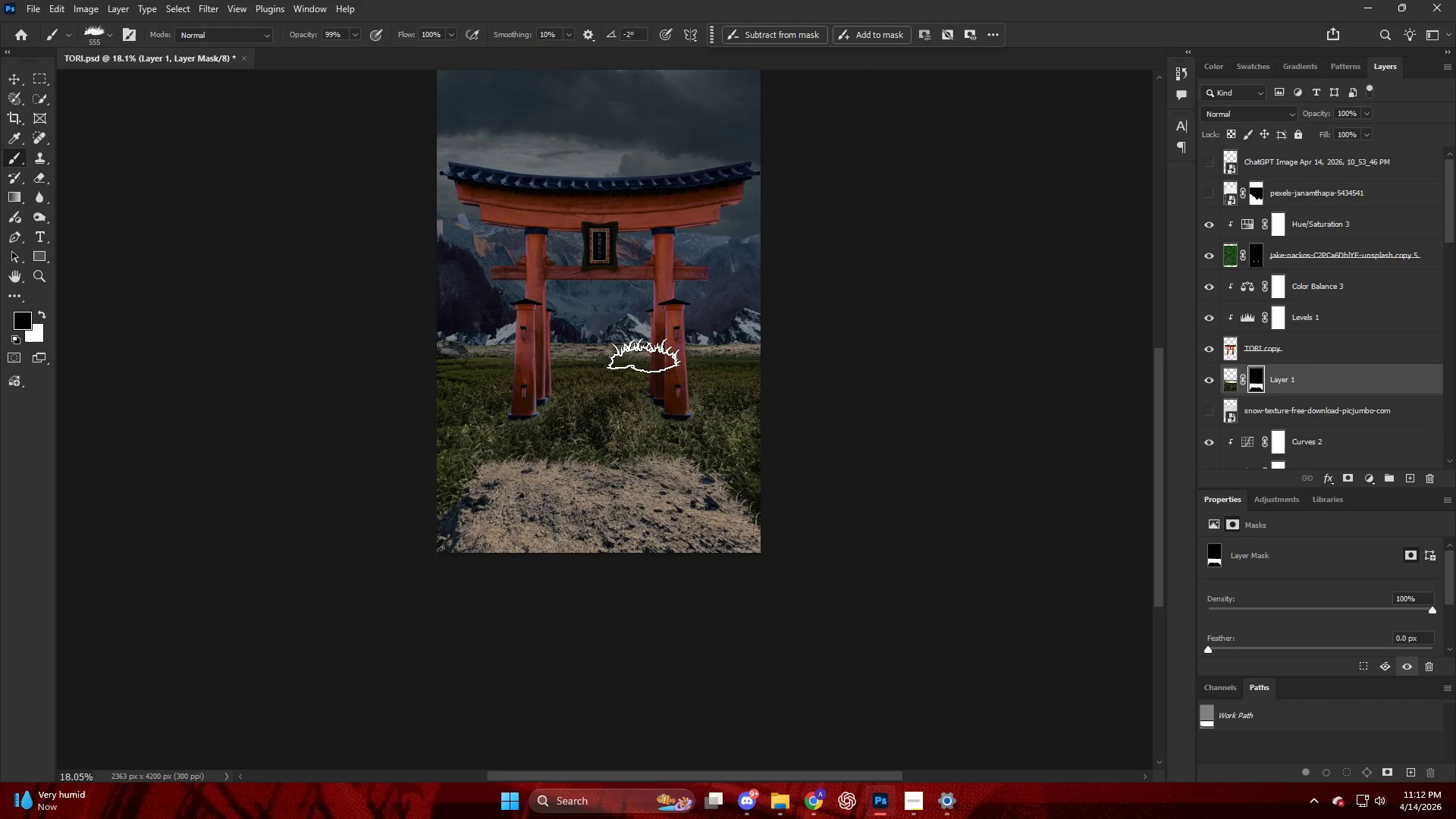 
hold_key(key=AltLeft, duration=0.64)
scroll: coordinate [626, 434], scroll_direction: up, amount: 5.0
 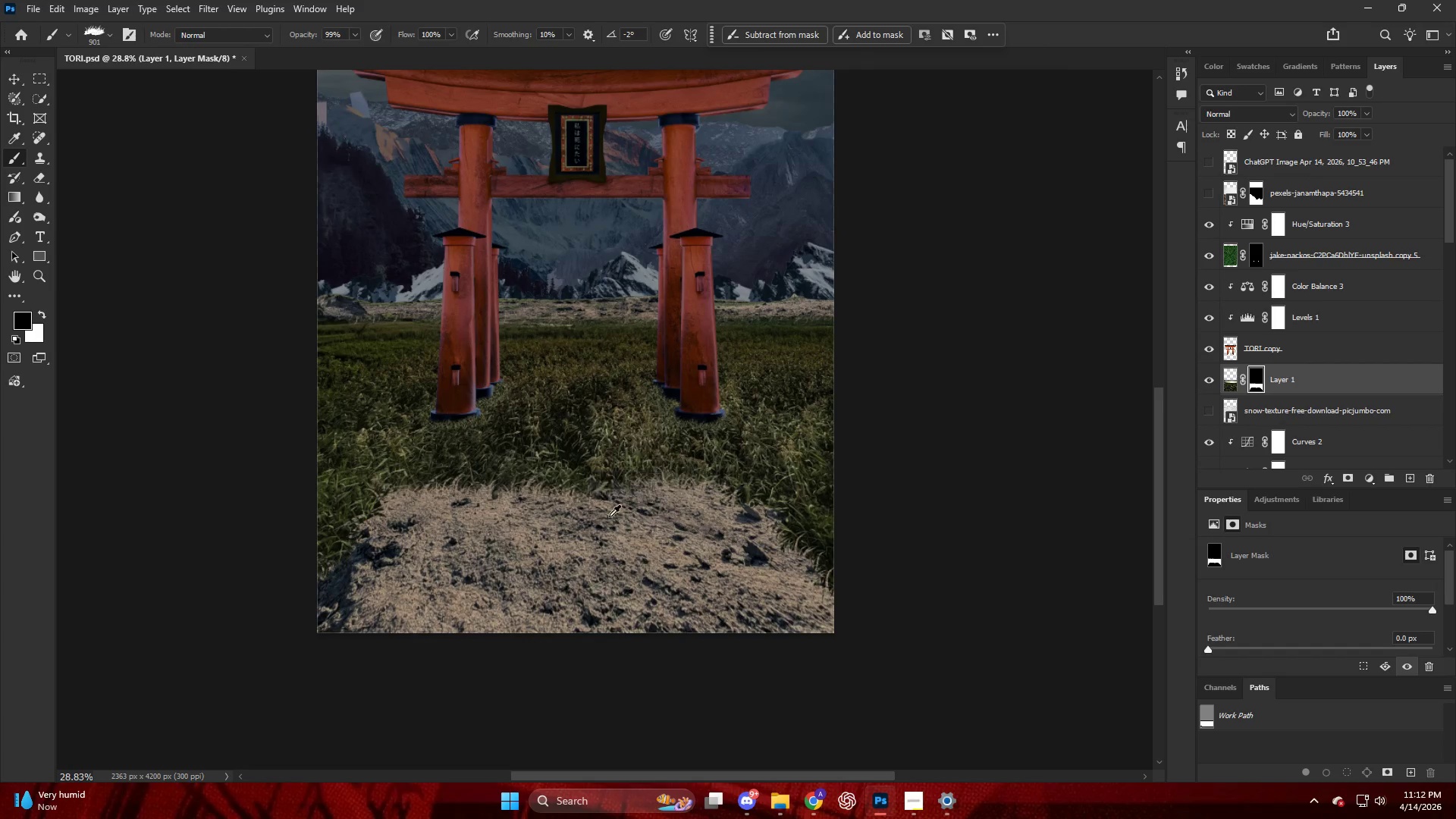 
key(X)
 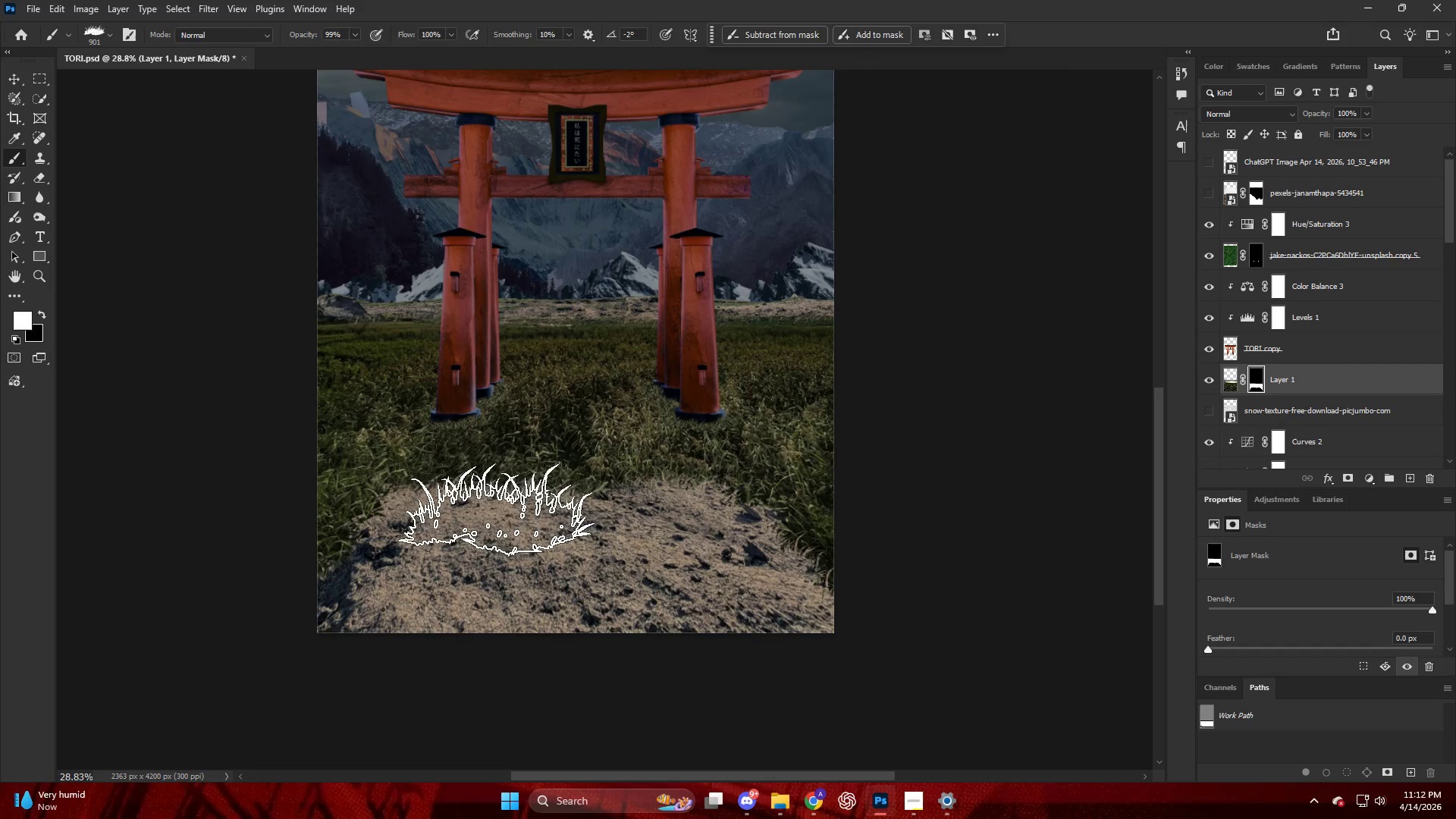 
left_click_drag(start_coordinate=[498, 508], to_coordinate=[510, 509])
 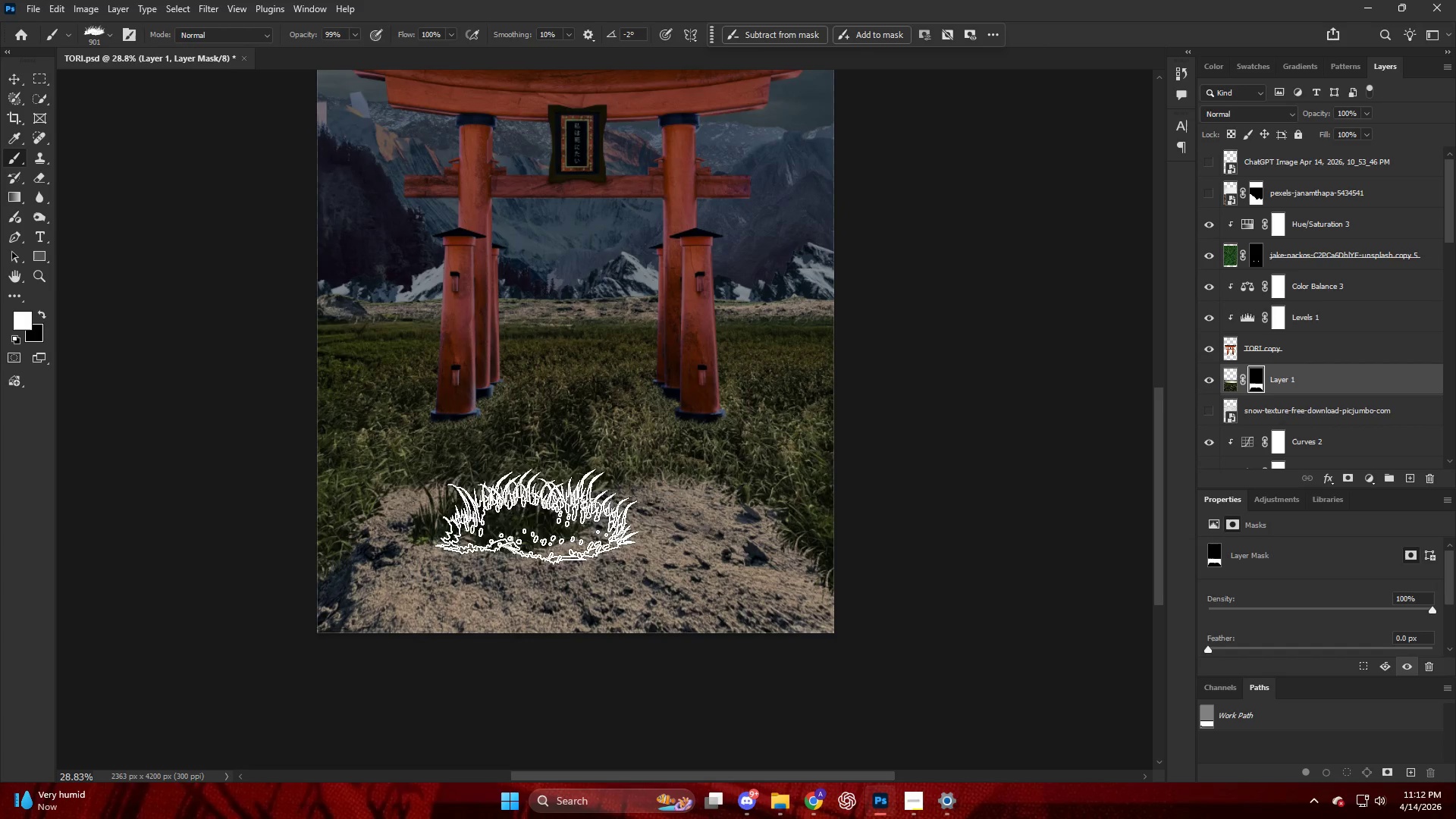 
left_click_drag(start_coordinate=[557, 522], to_coordinate=[576, 527])
 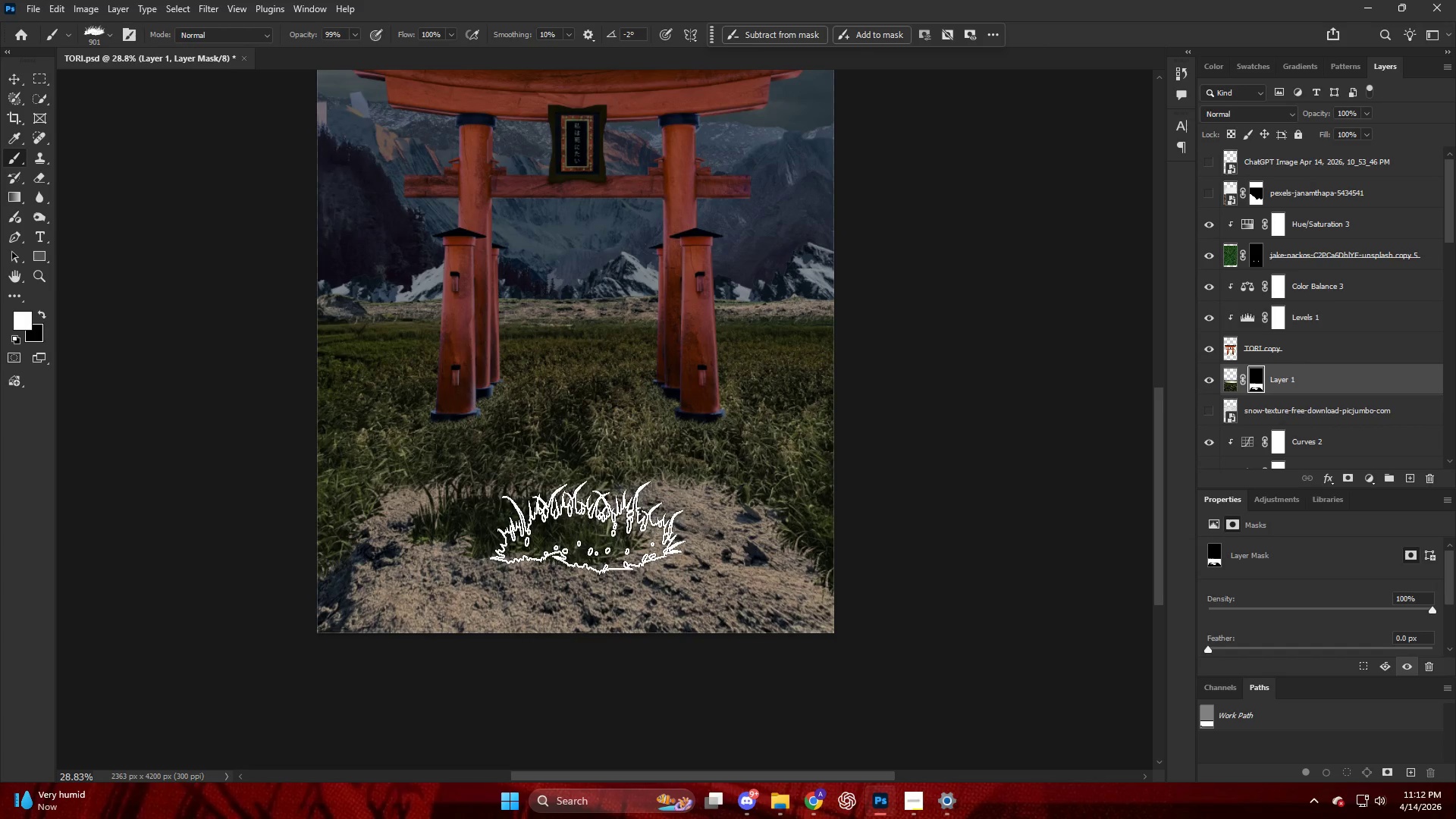 
hold_key(key=AltLeft, duration=0.38)
 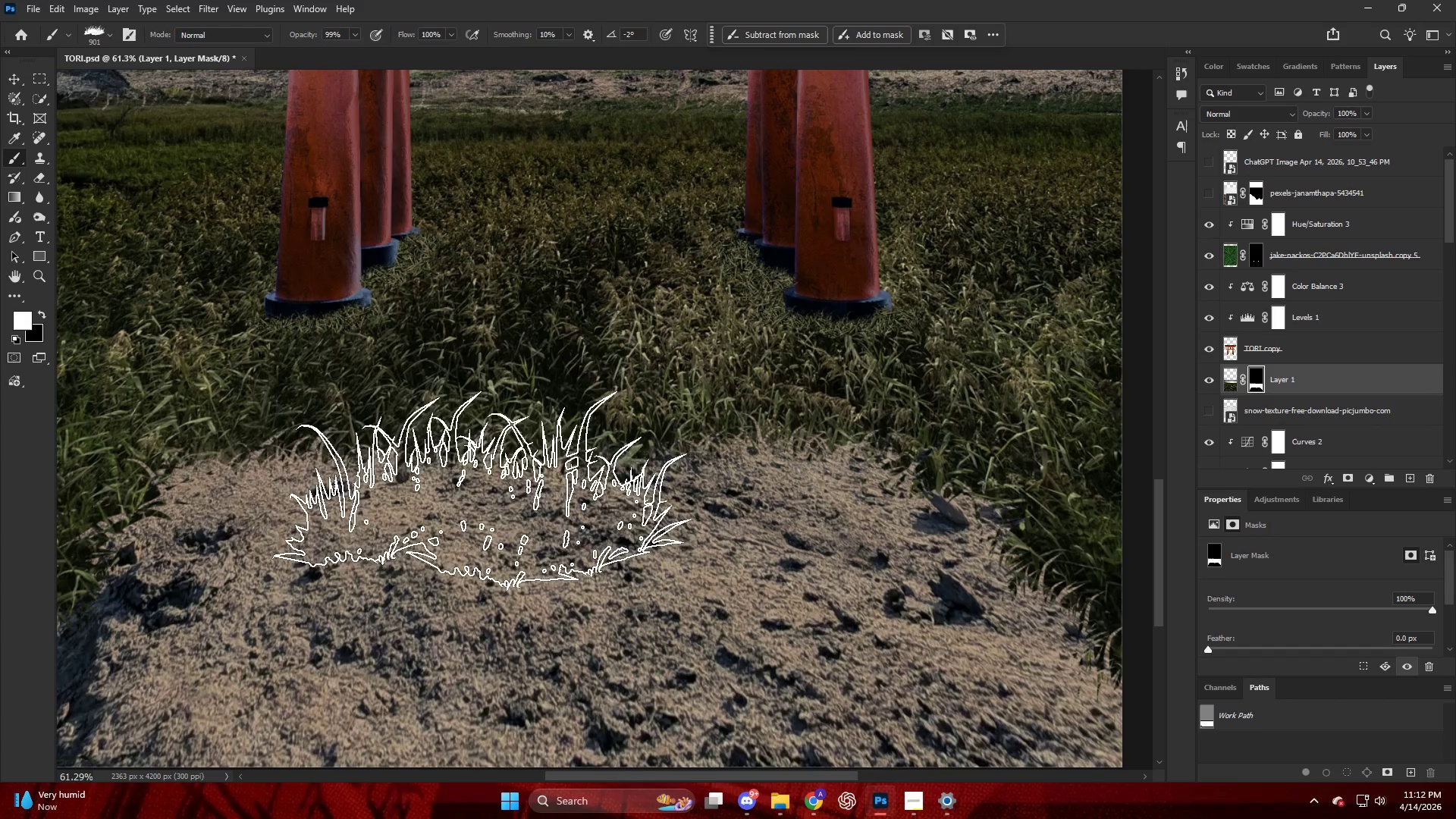 
key(Control+Z)
 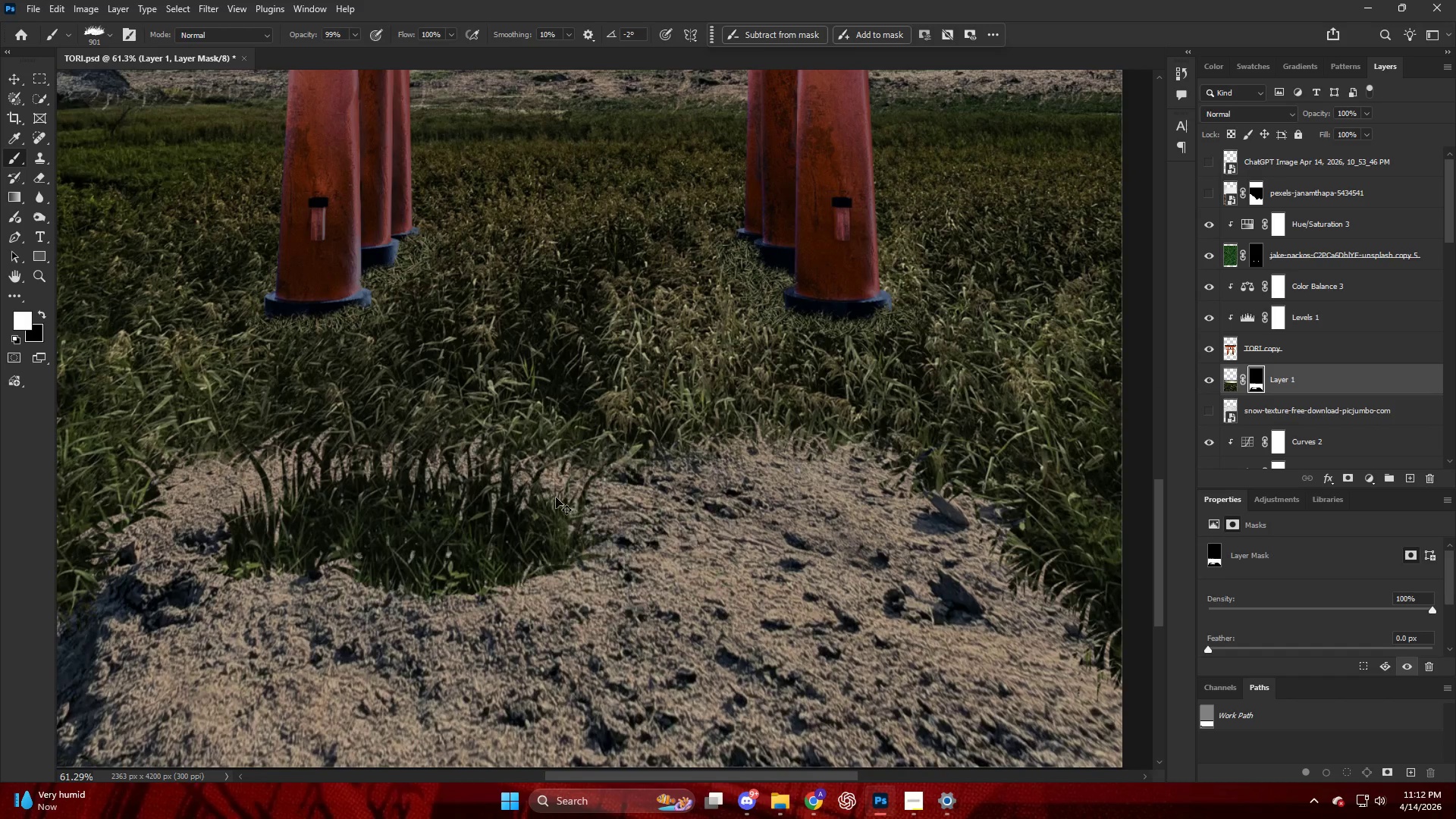 
key(Control+Z)
 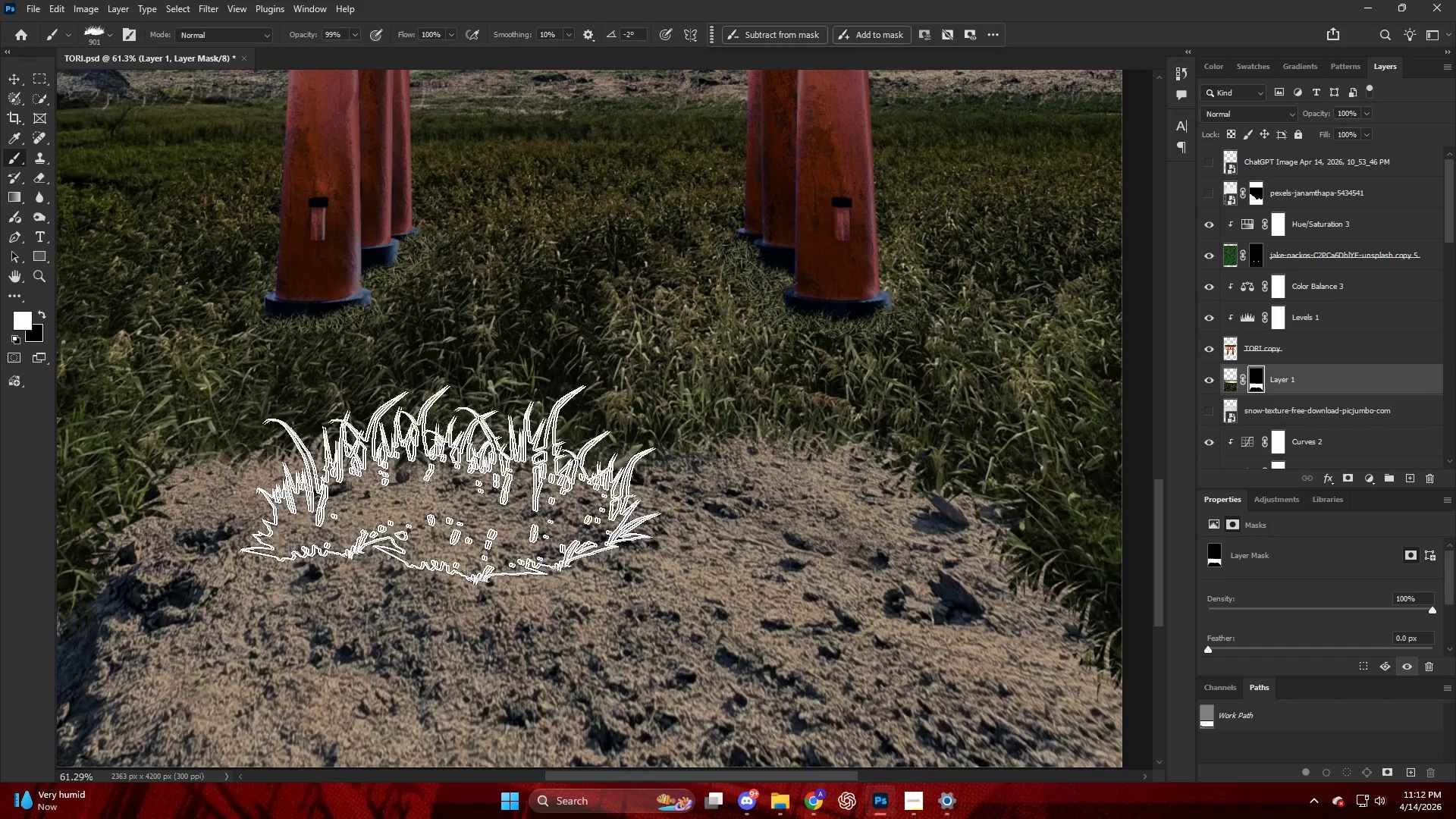 
scroll: coordinate [574, 511], scroll_direction: up, amount: 8.0
 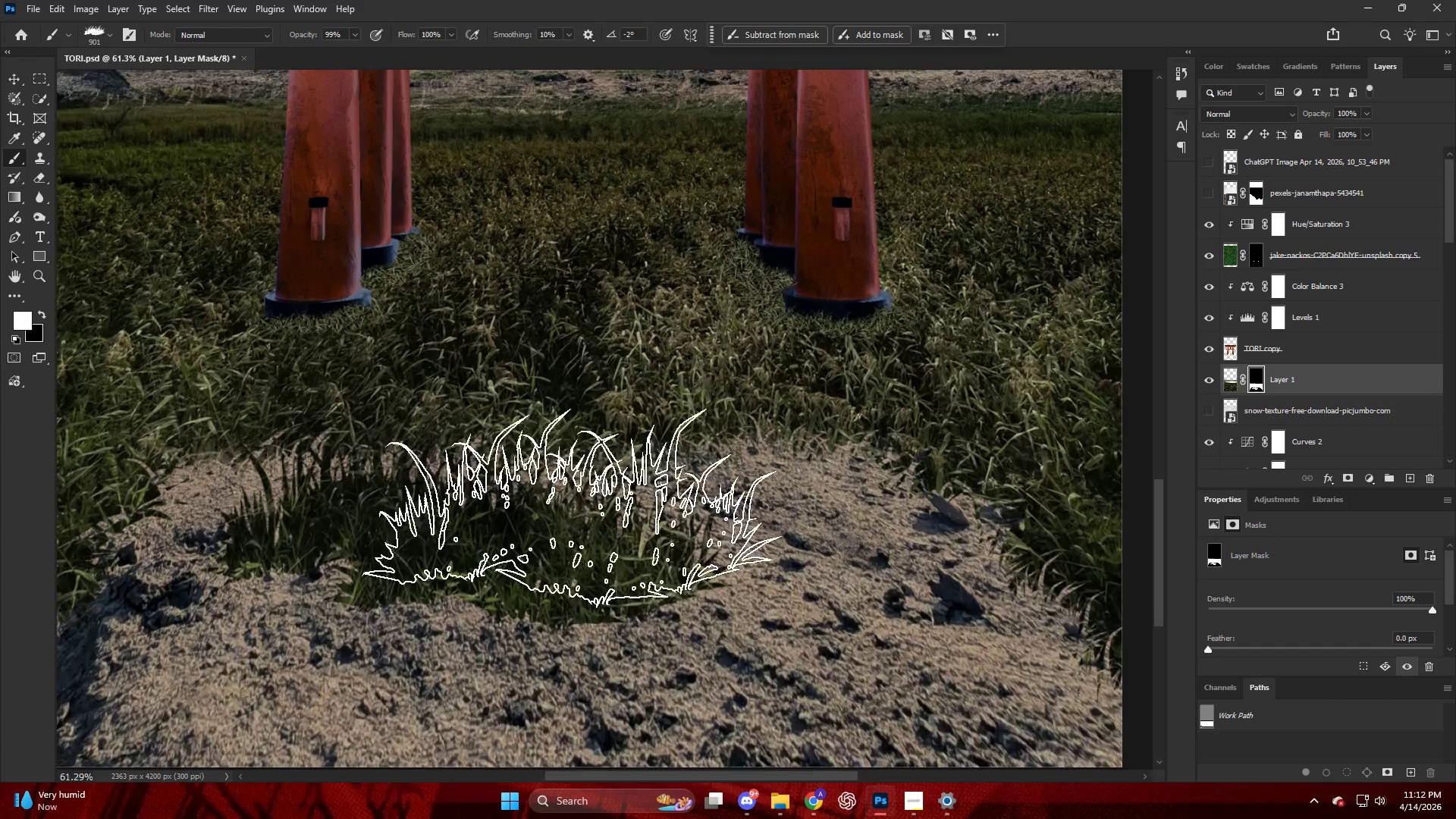 
key(Alt+AltLeft)
 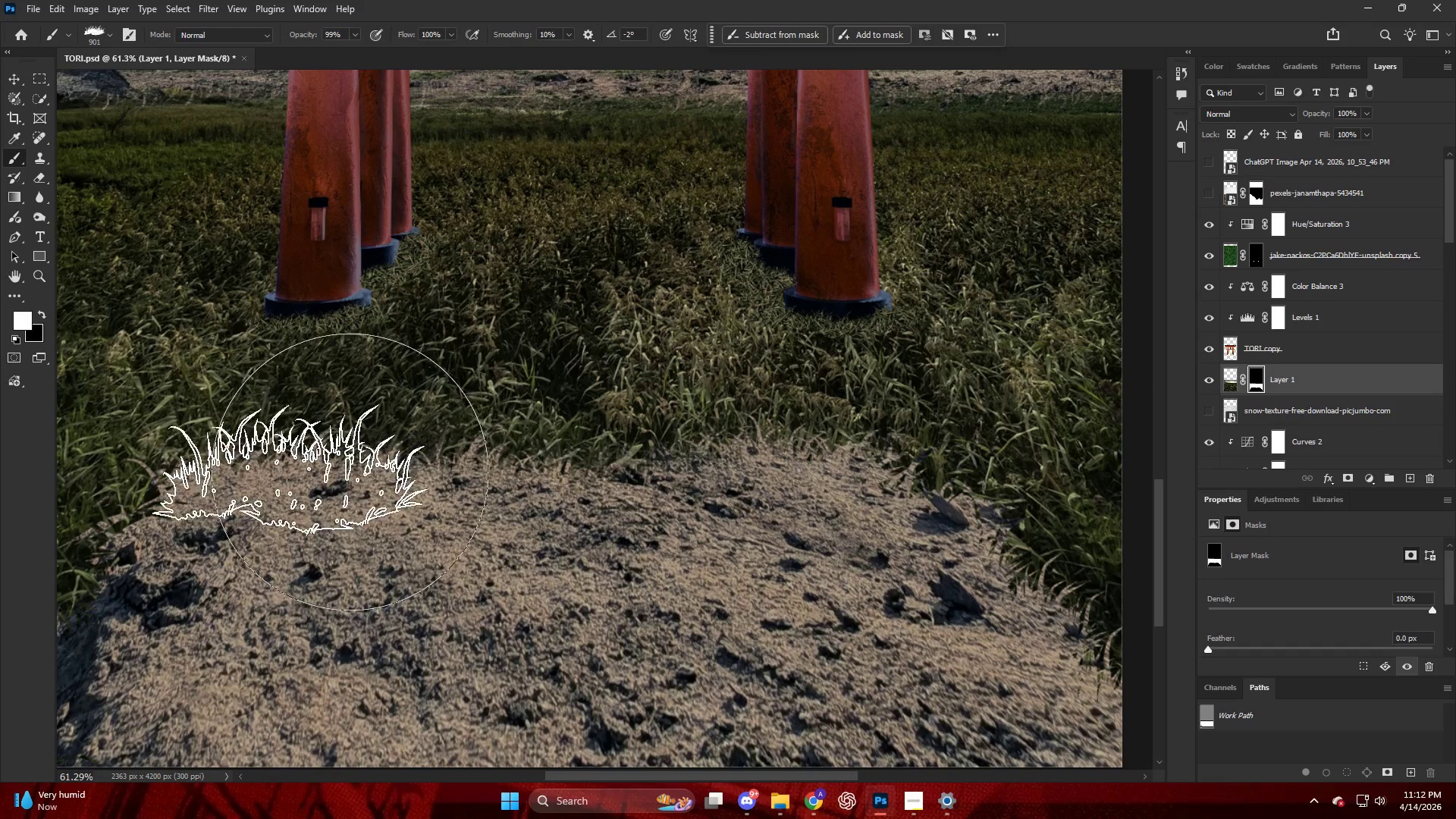 
key(X)
 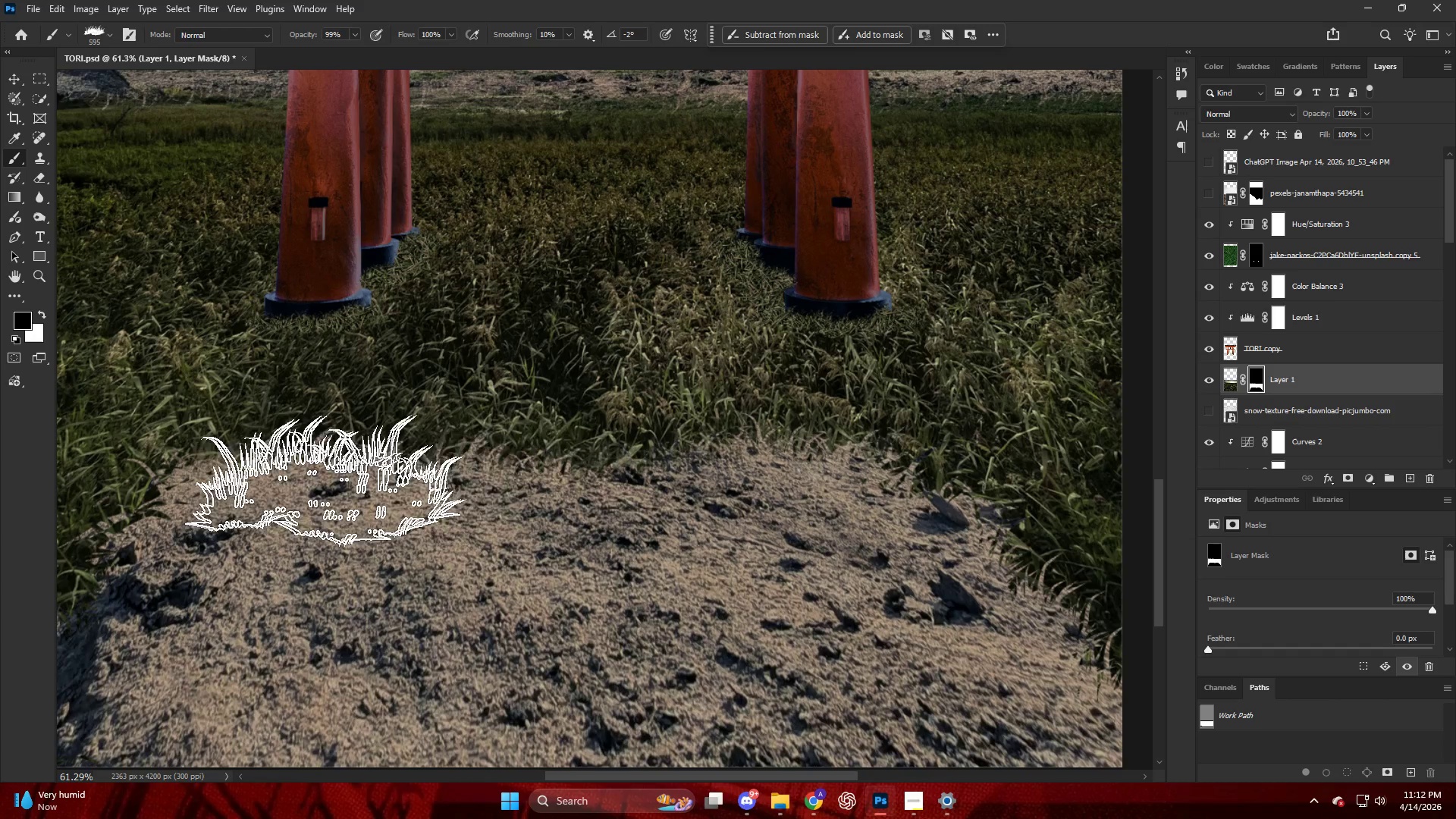 
left_click_drag(start_coordinate=[423, 479], to_coordinate=[485, 480])
 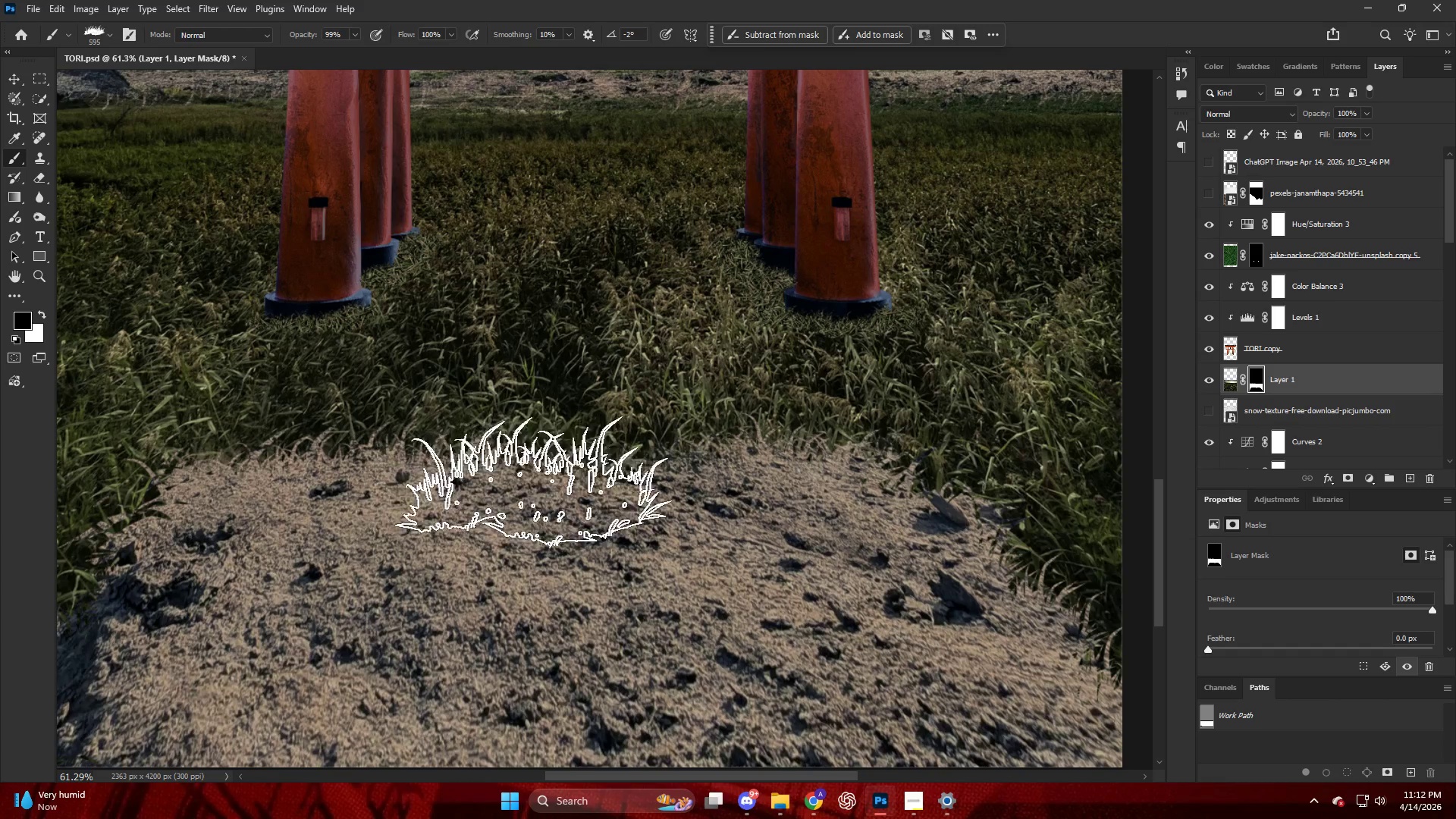 
left_click_drag(start_coordinate=[534, 480], to_coordinate=[547, 482])
 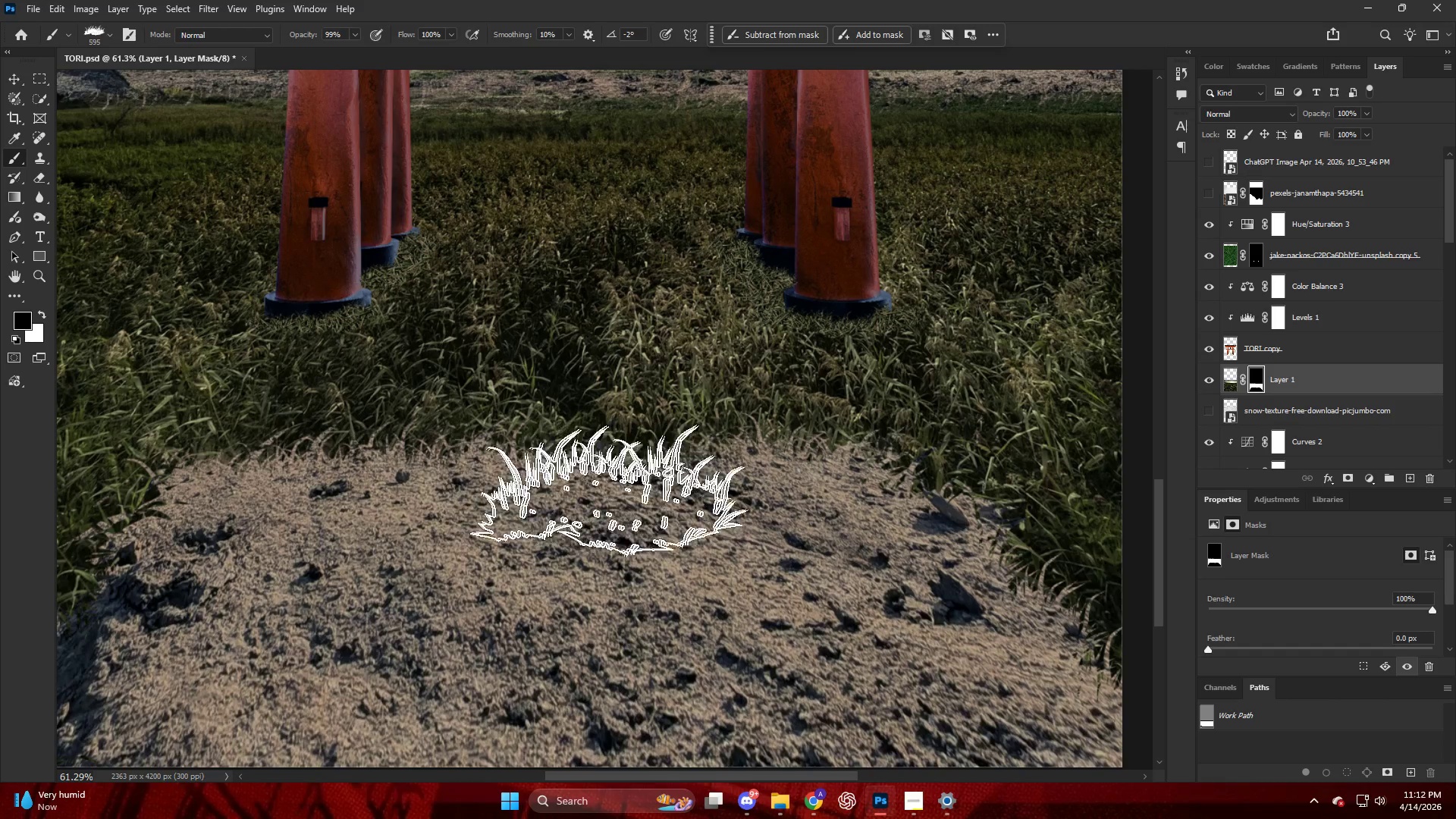 
left_click_drag(start_coordinate=[613, 489], to_coordinate=[621, 491])
 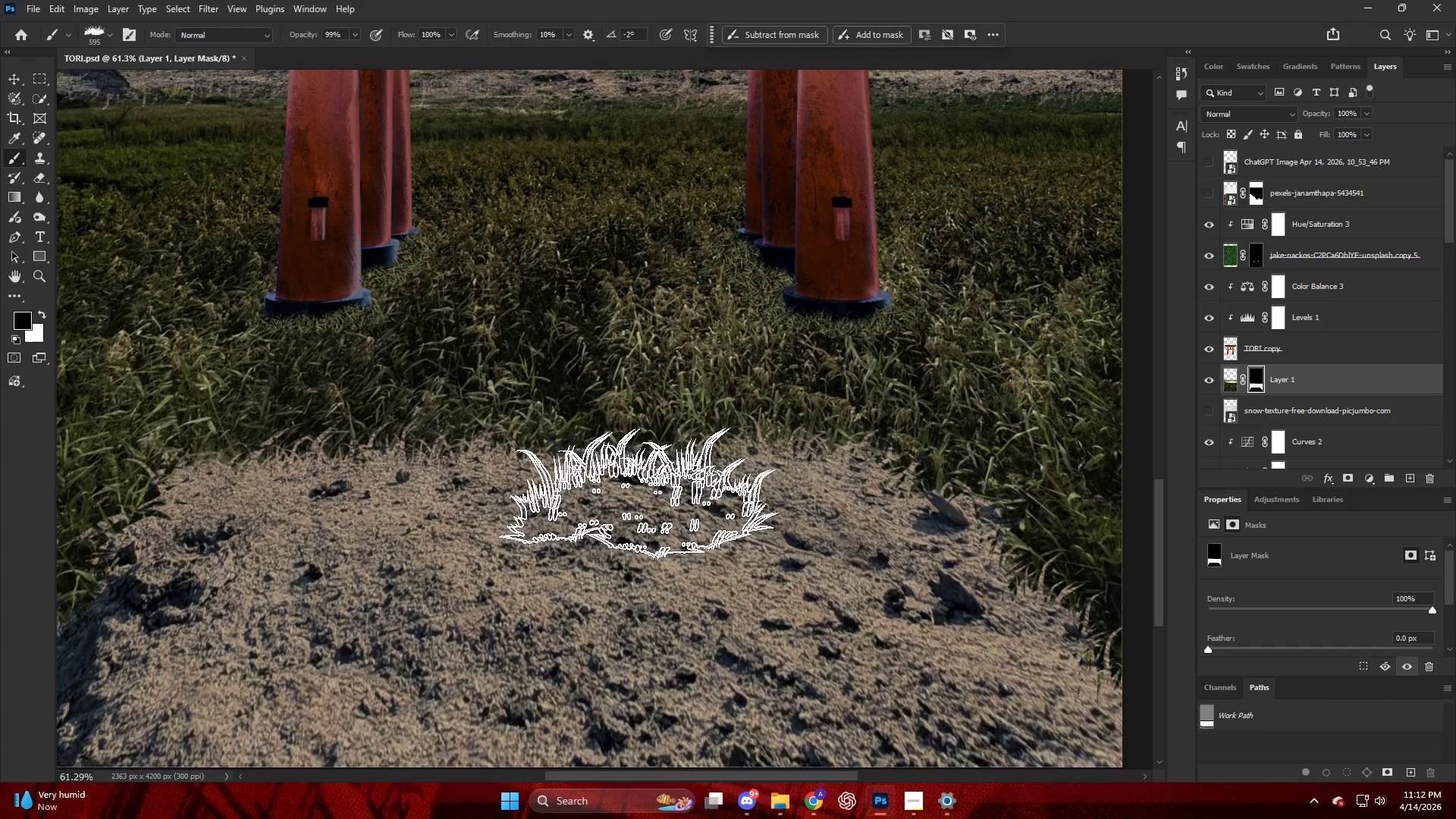 
left_click_drag(start_coordinate=[659, 496], to_coordinate=[661, 524])
 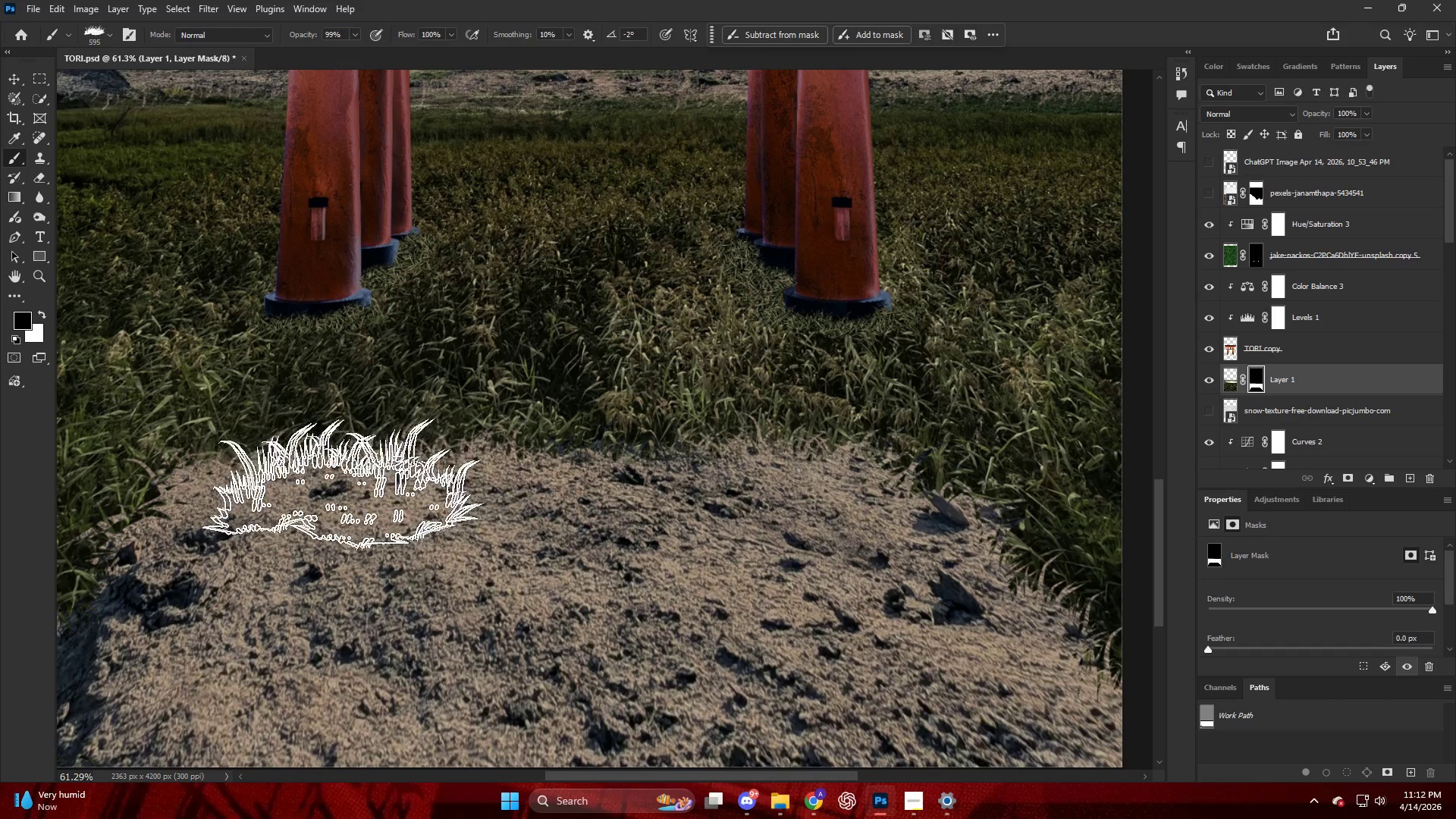 
left_click_drag(start_coordinate=[325, 470], to_coordinate=[346, 463])
 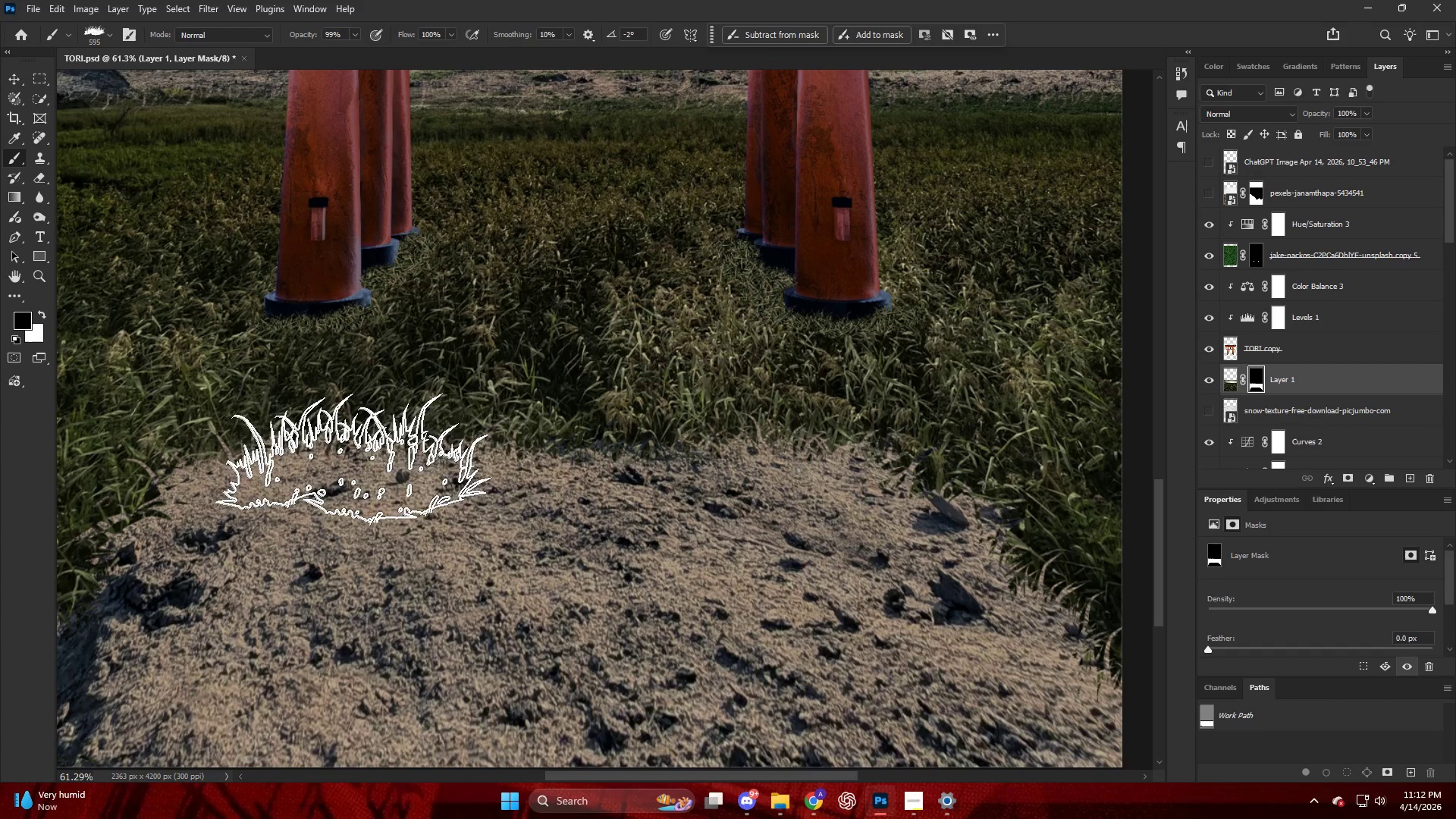 
left_click_drag(start_coordinate=[364, 453], to_coordinate=[430, 450])
 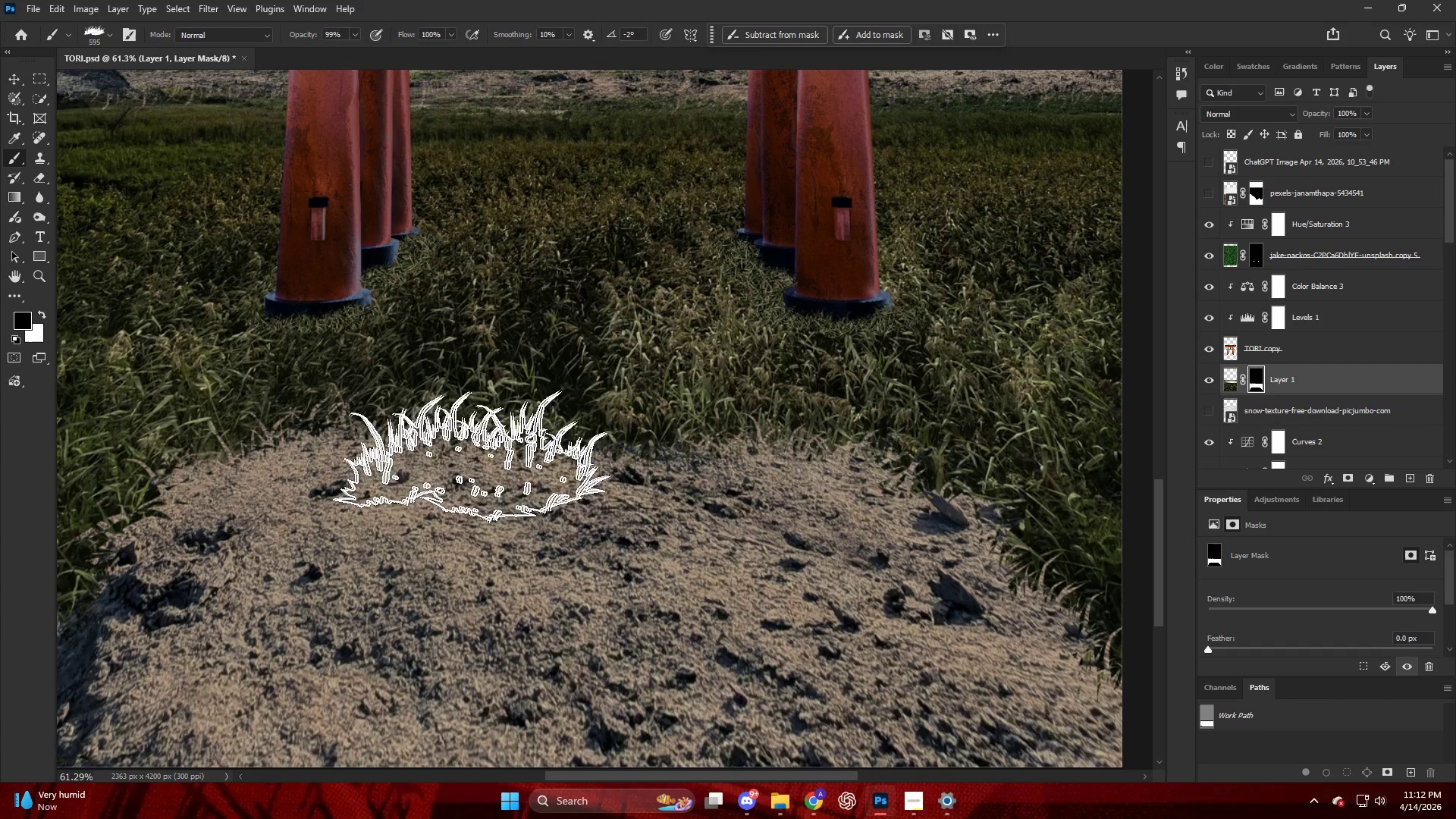 
left_click_drag(start_coordinate=[469, 453], to_coordinate=[513, 459])
 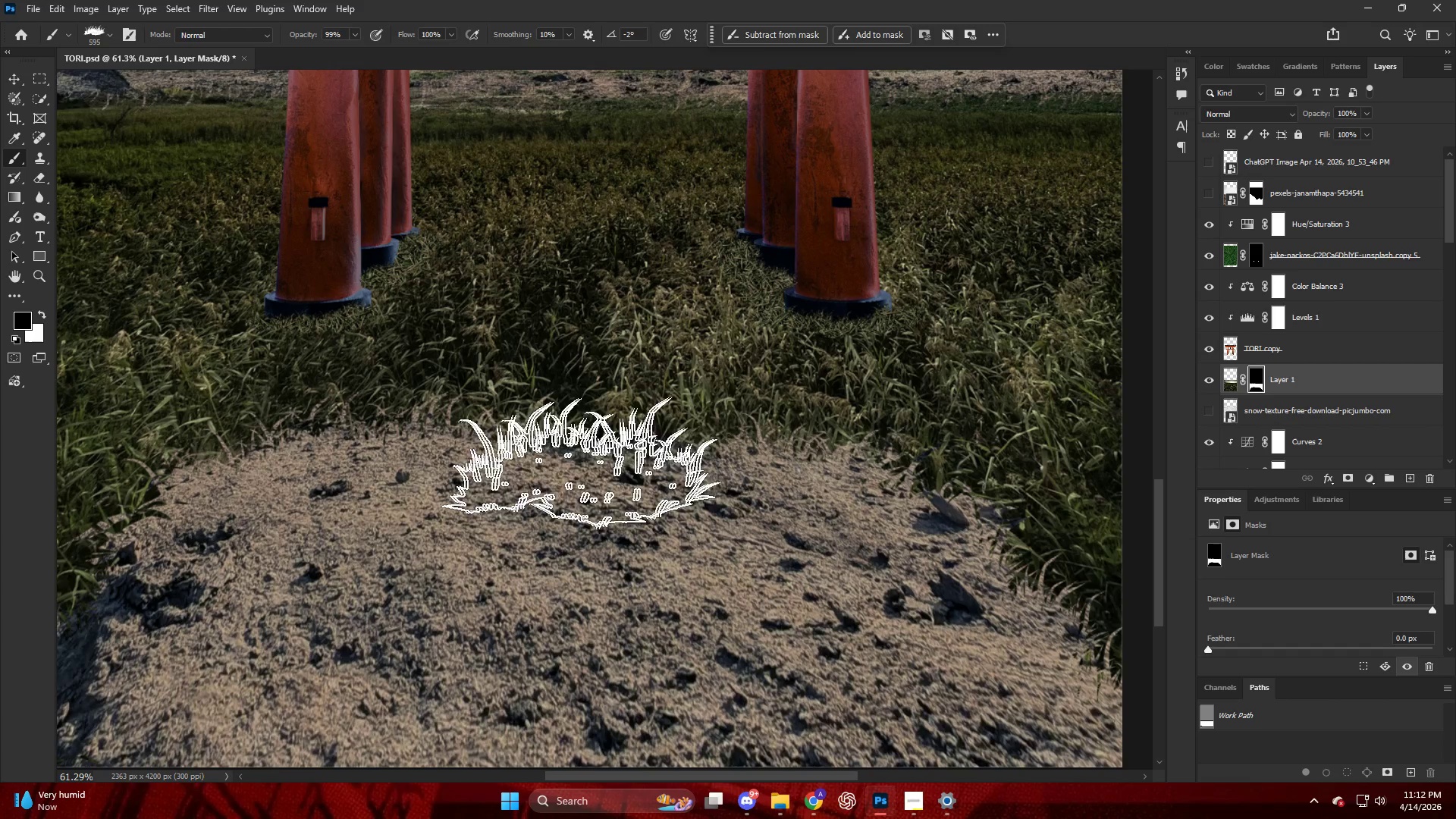 
left_click_drag(start_coordinate=[581, 461], to_coordinate=[613, 461])
 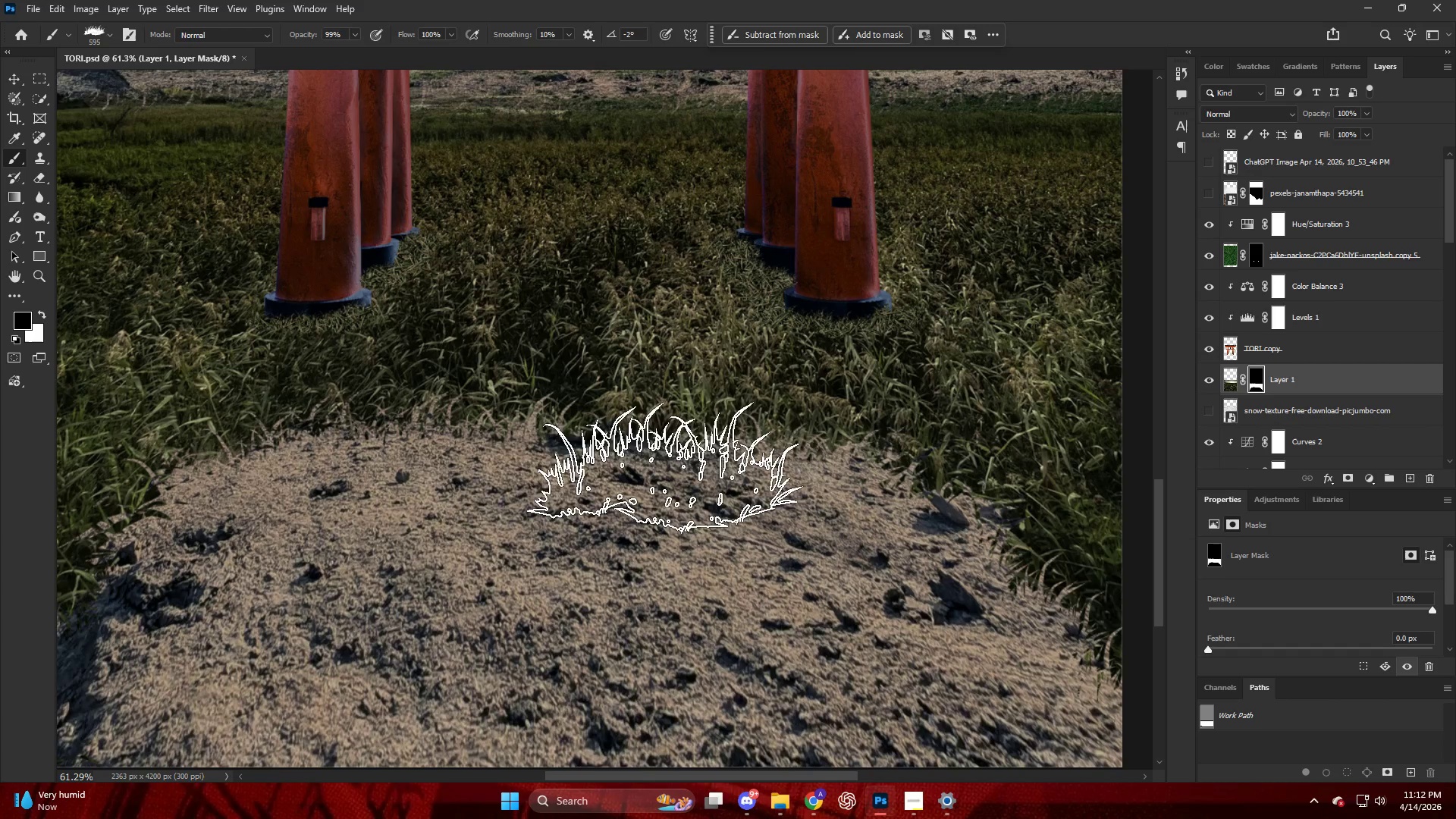 
left_click_drag(start_coordinate=[668, 467], to_coordinate=[672, 469])
 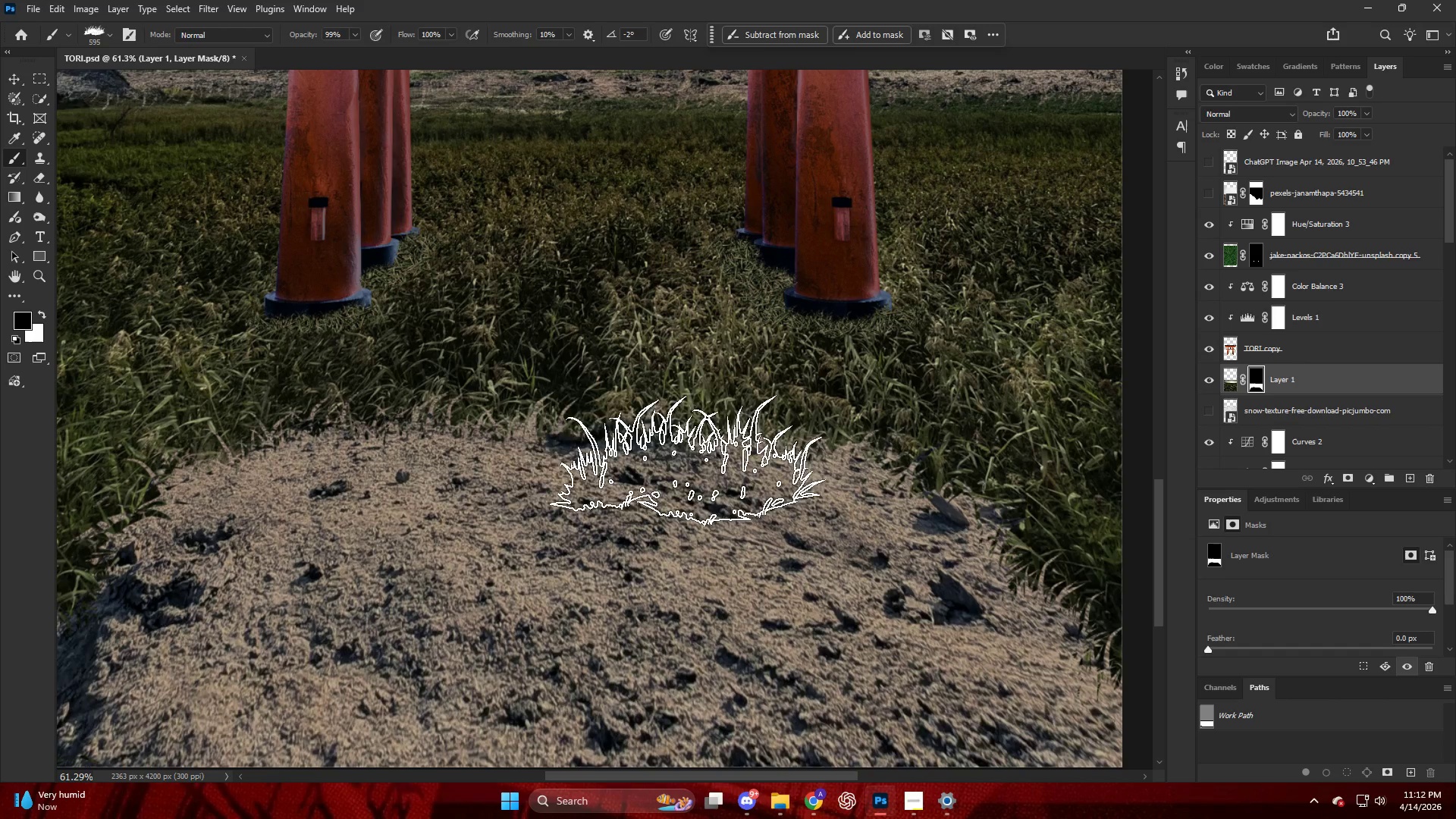 
left_click_drag(start_coordinate=[689, 459], to_coordinate=[639, 457])
 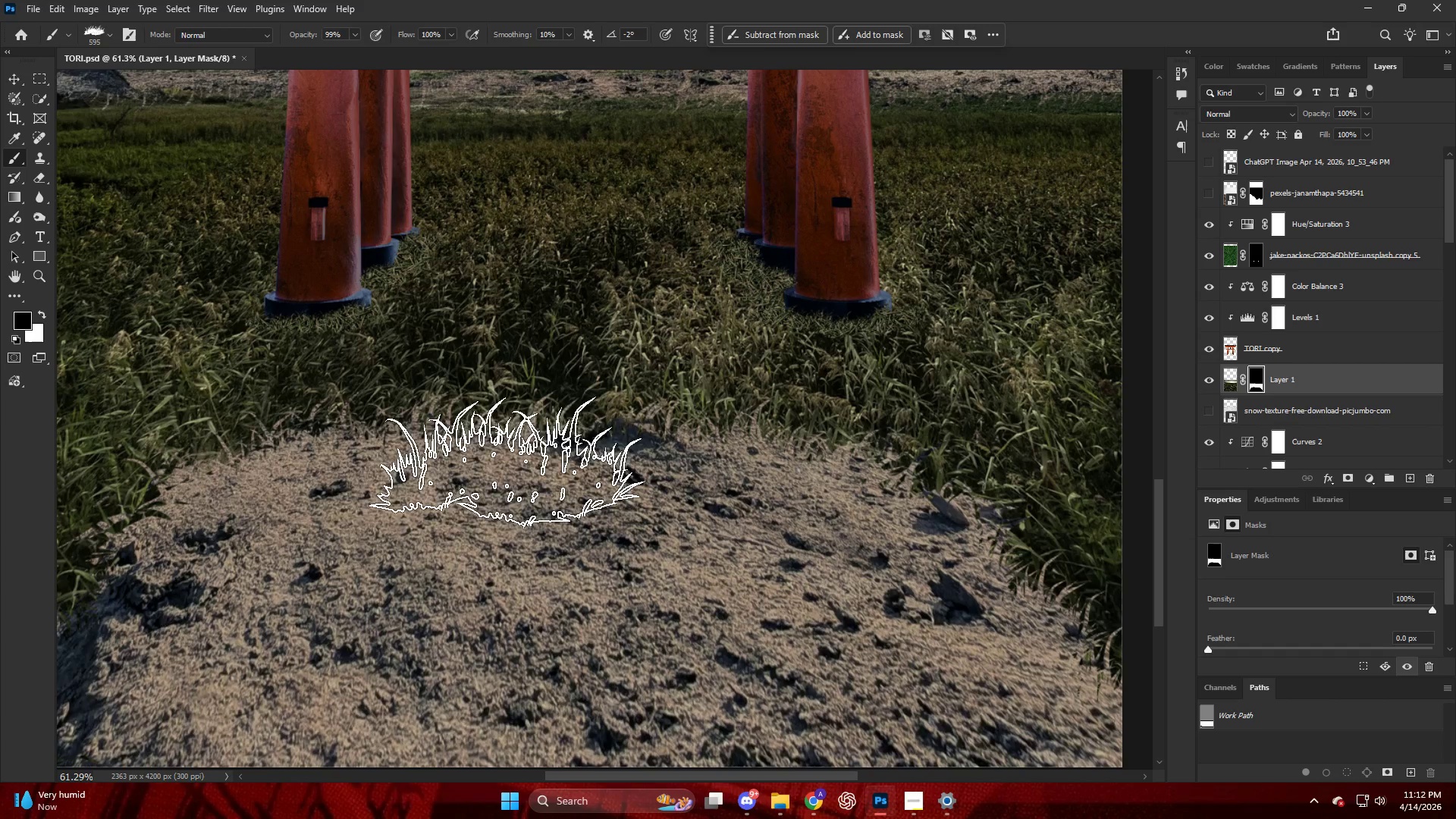 
left_click_drag(start_coordinate=[510, 459], to_coordinate=[457, 467])
 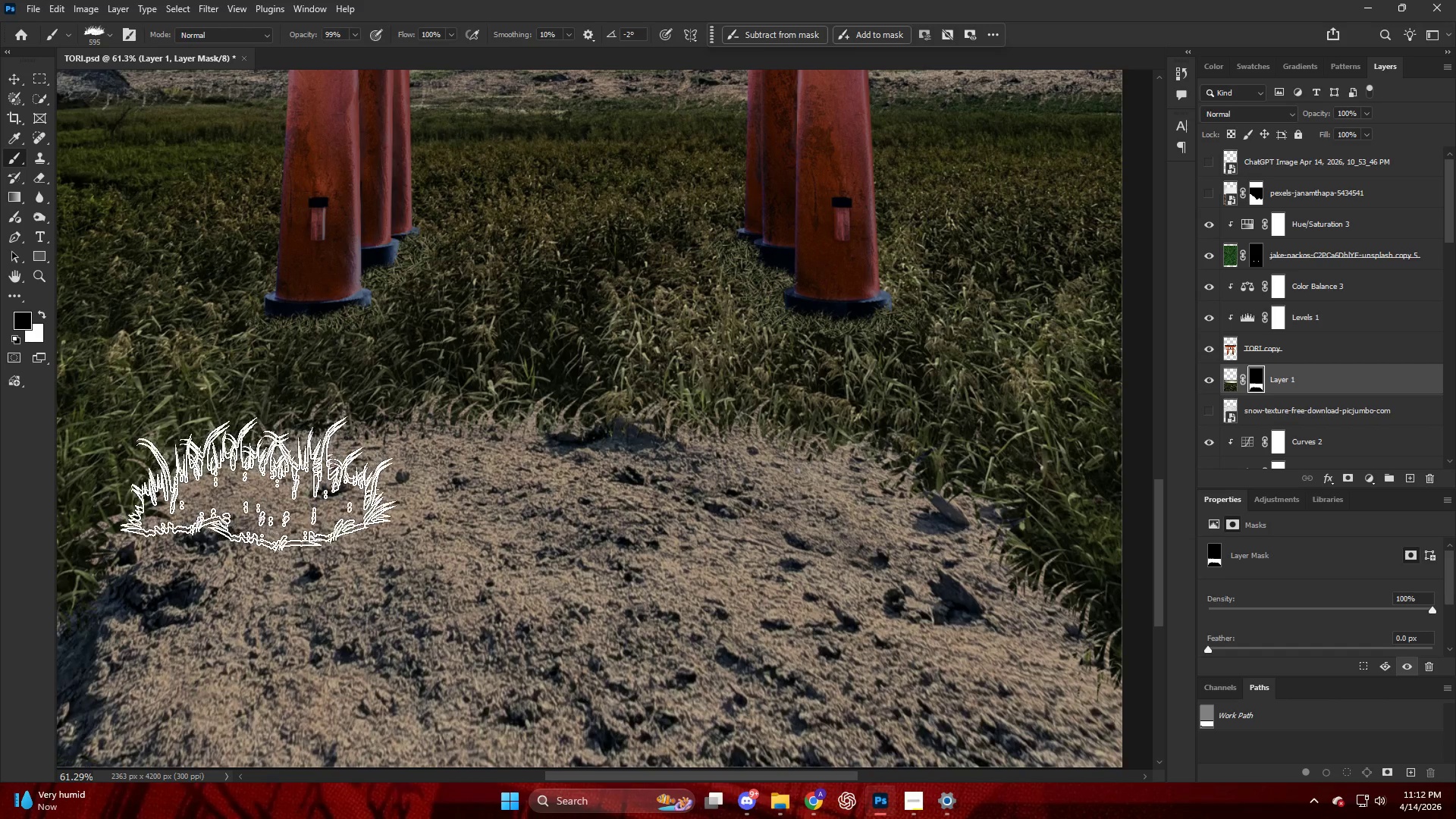 
left_click_drag(start_coordinate=[259, 491], to_coordinate=[249, 505])
 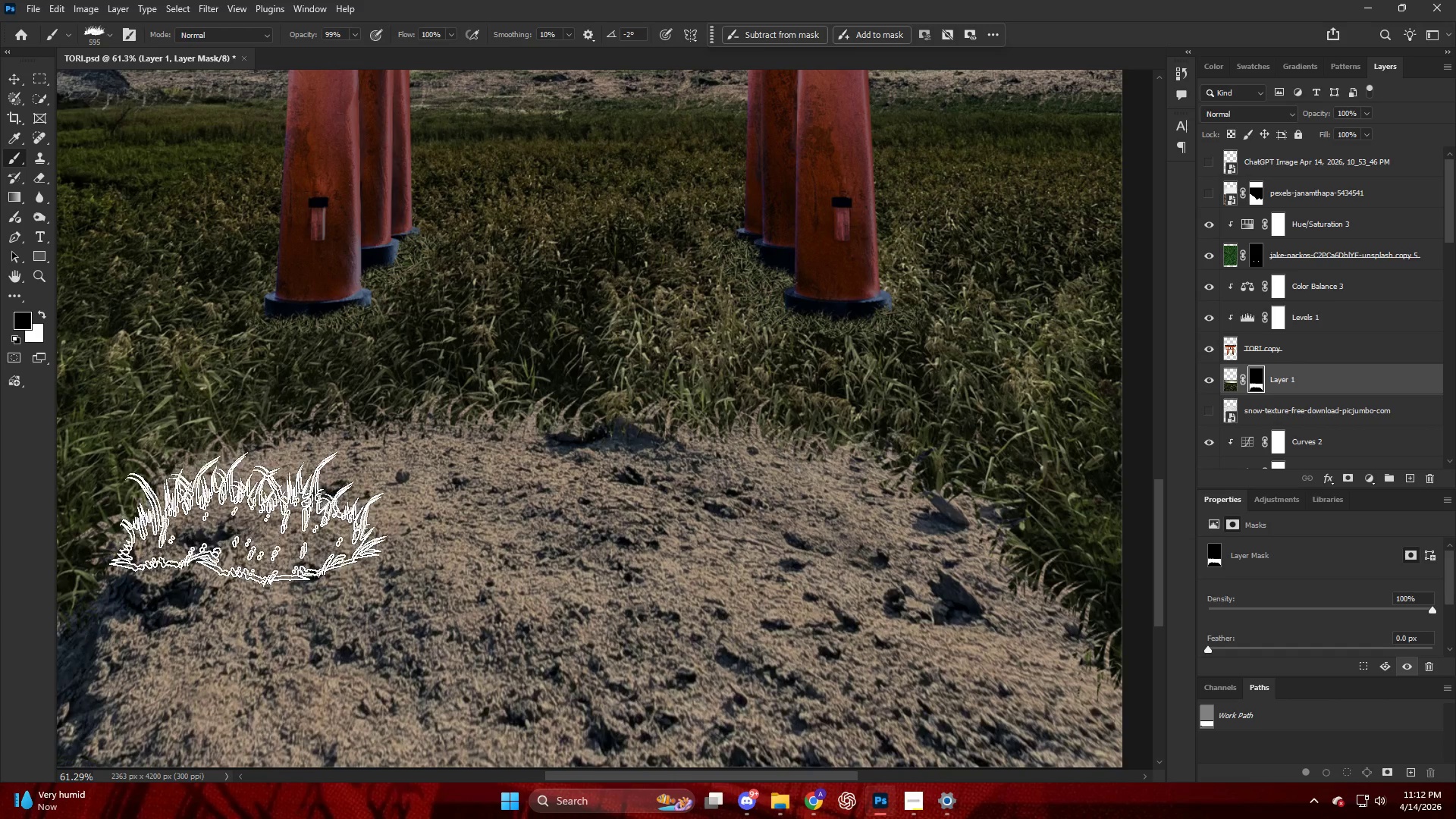 
left_click_drag(start_coordinate=[238, 555], to_coordinate=[240, 578])
 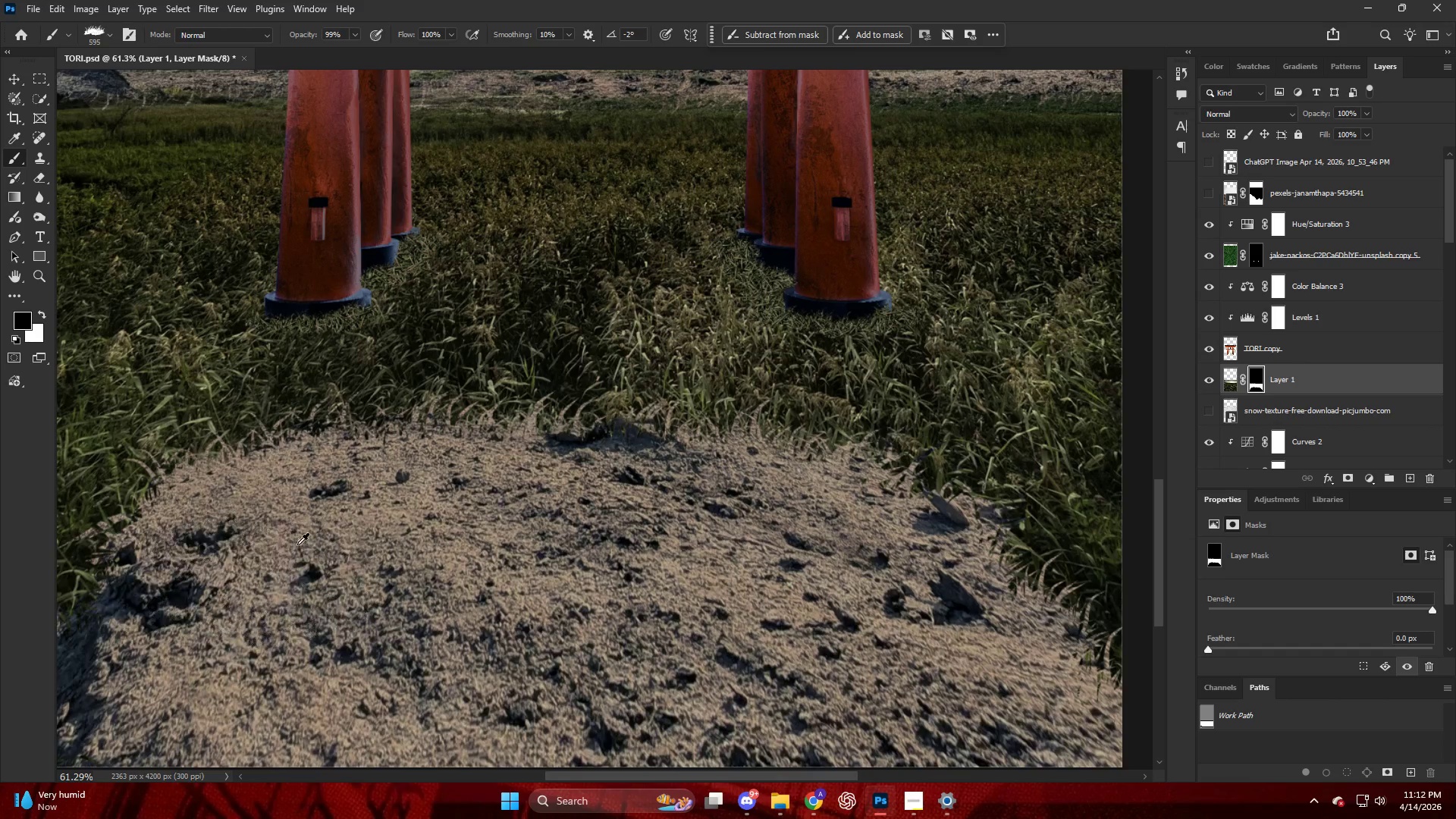 
hold_key(key=AltLeft, duration=0.41)
 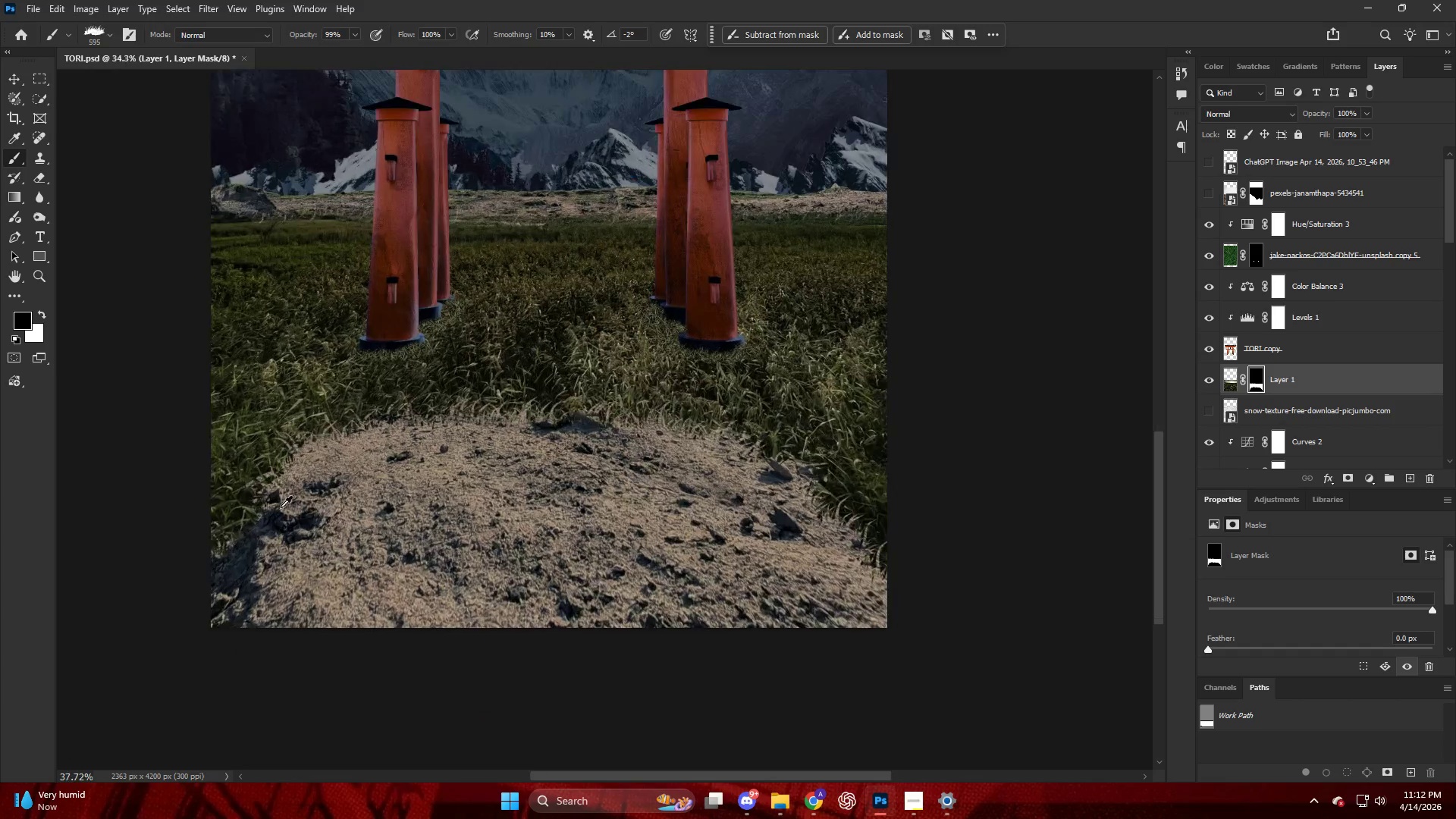 
key(Alt+AltLeft)
 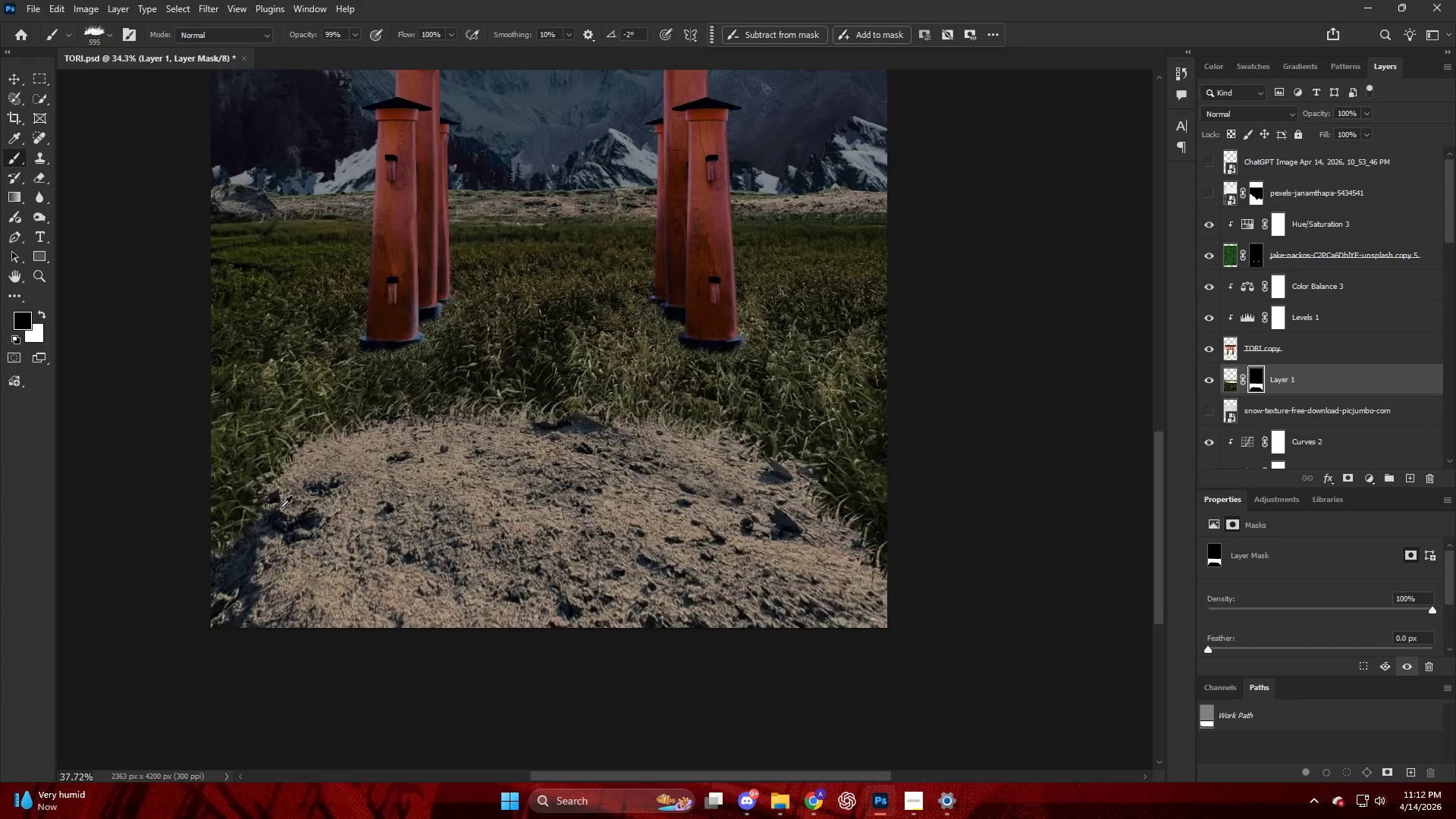 
key(X)
 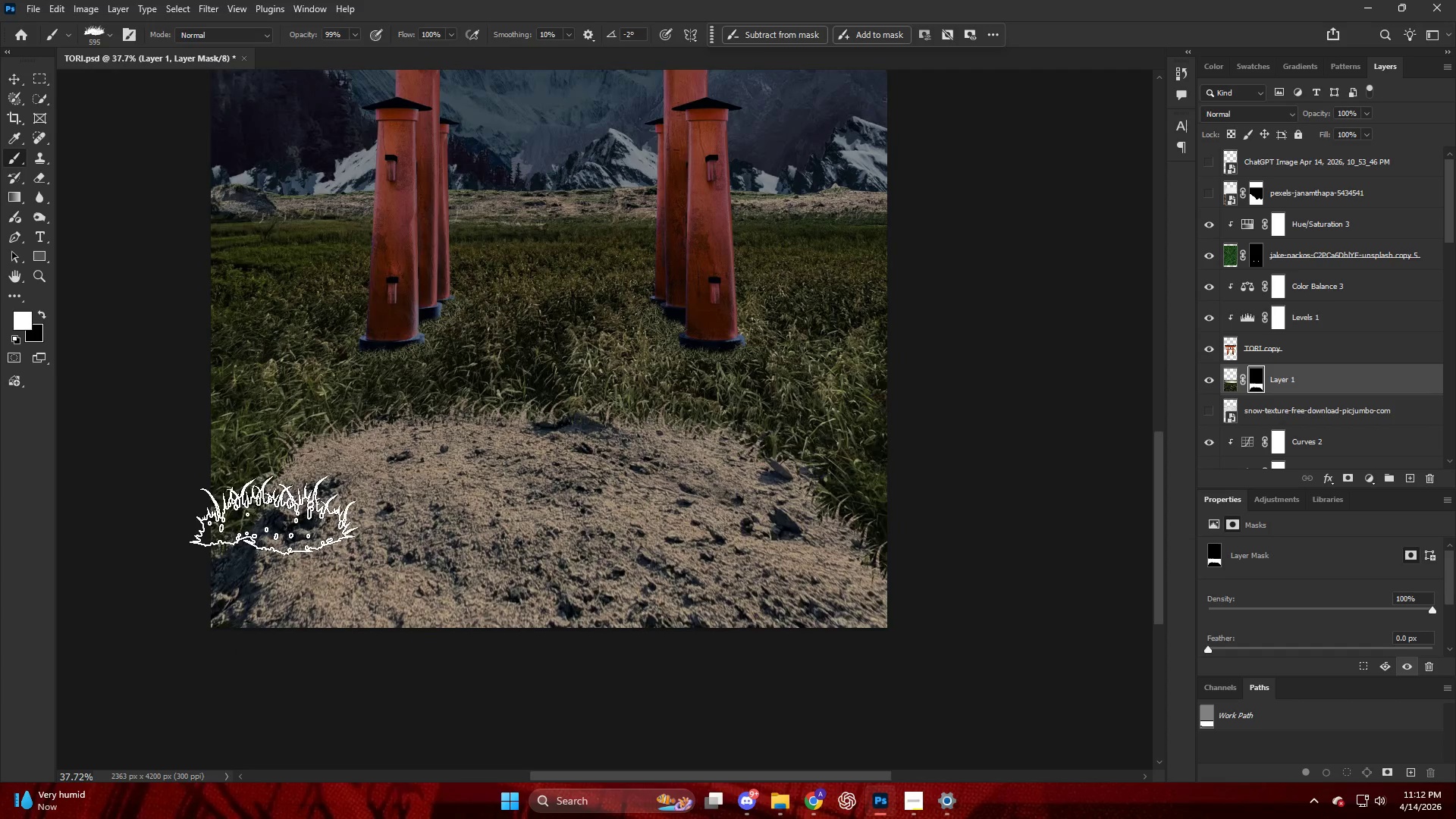 
left_click_drag(start_coordinate=[267, 519], to_coordinate=[241, 569])
 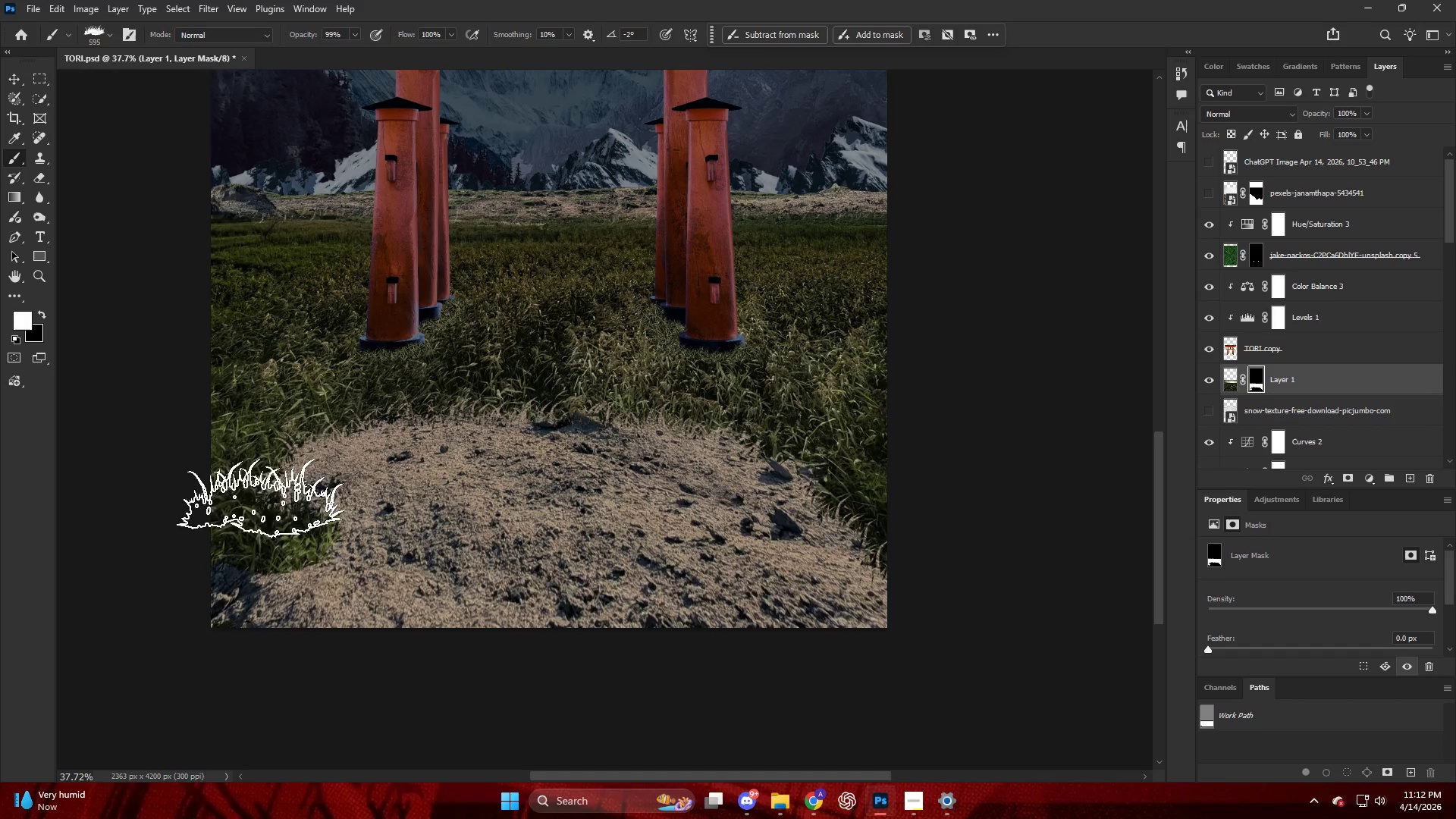 
scroll: coordinate [326, 504], scroll_direction: down, amount: 6.0
 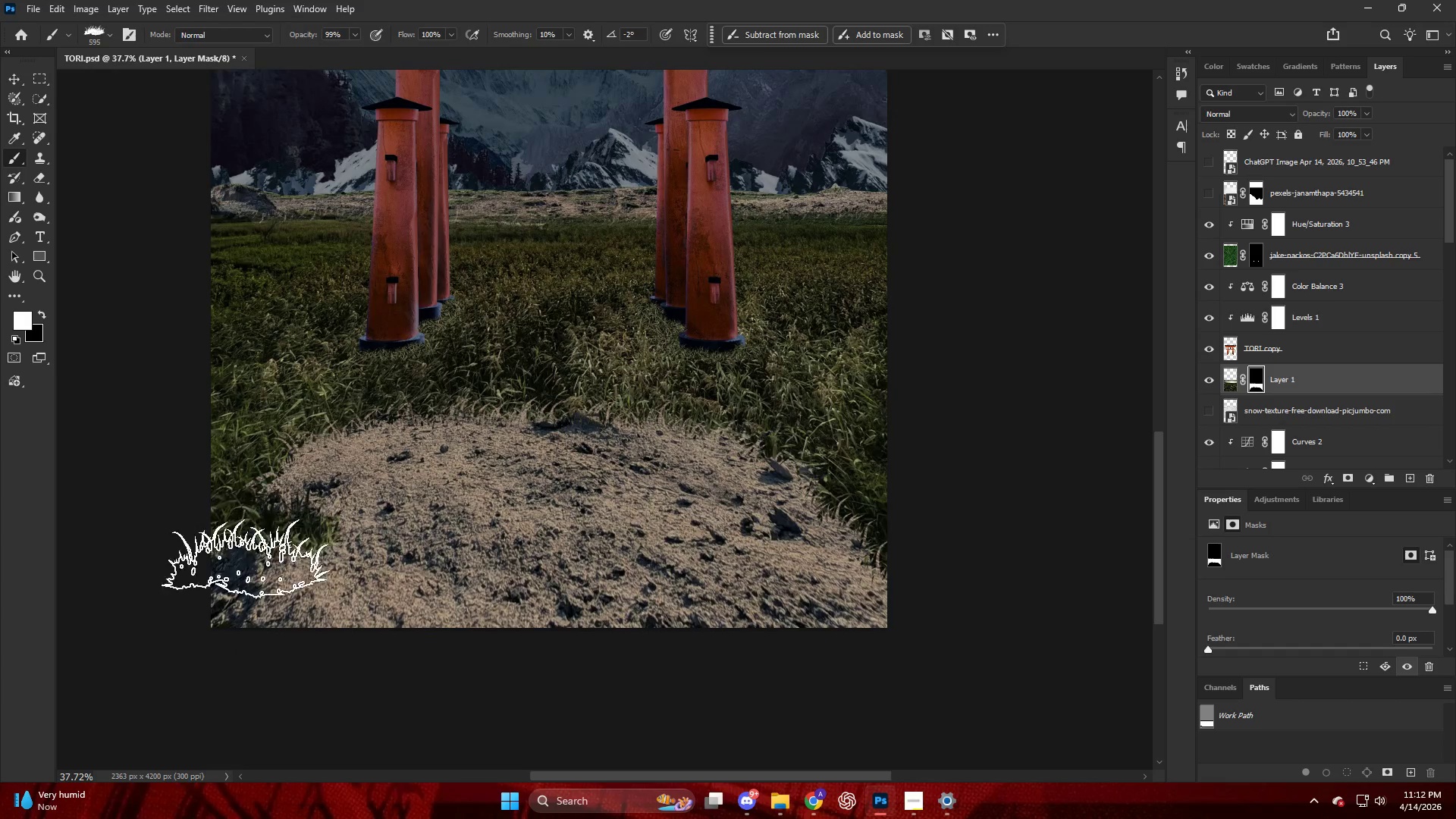 
key(Control+ControlLeft)
 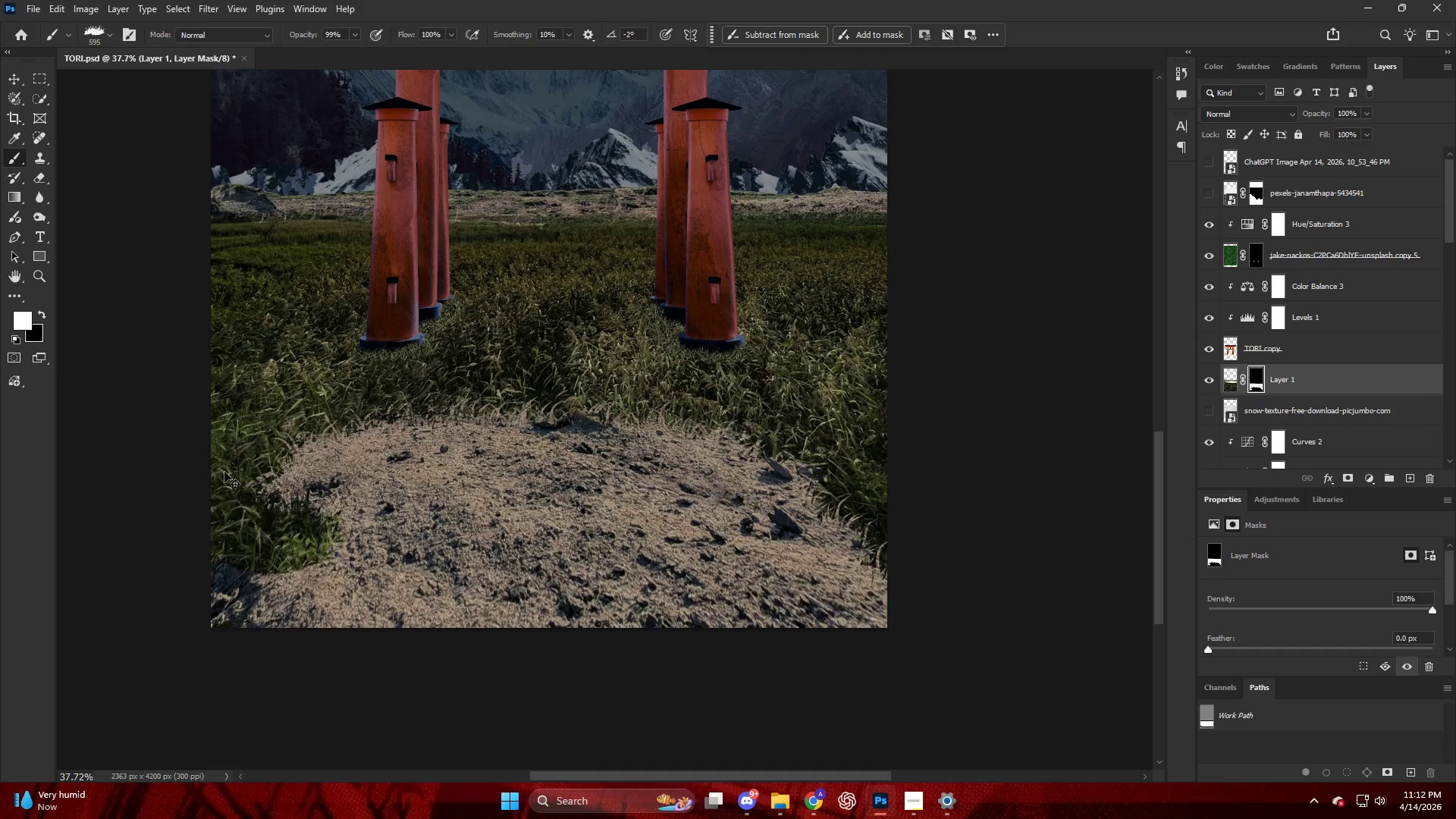 
key(Control+Z)
 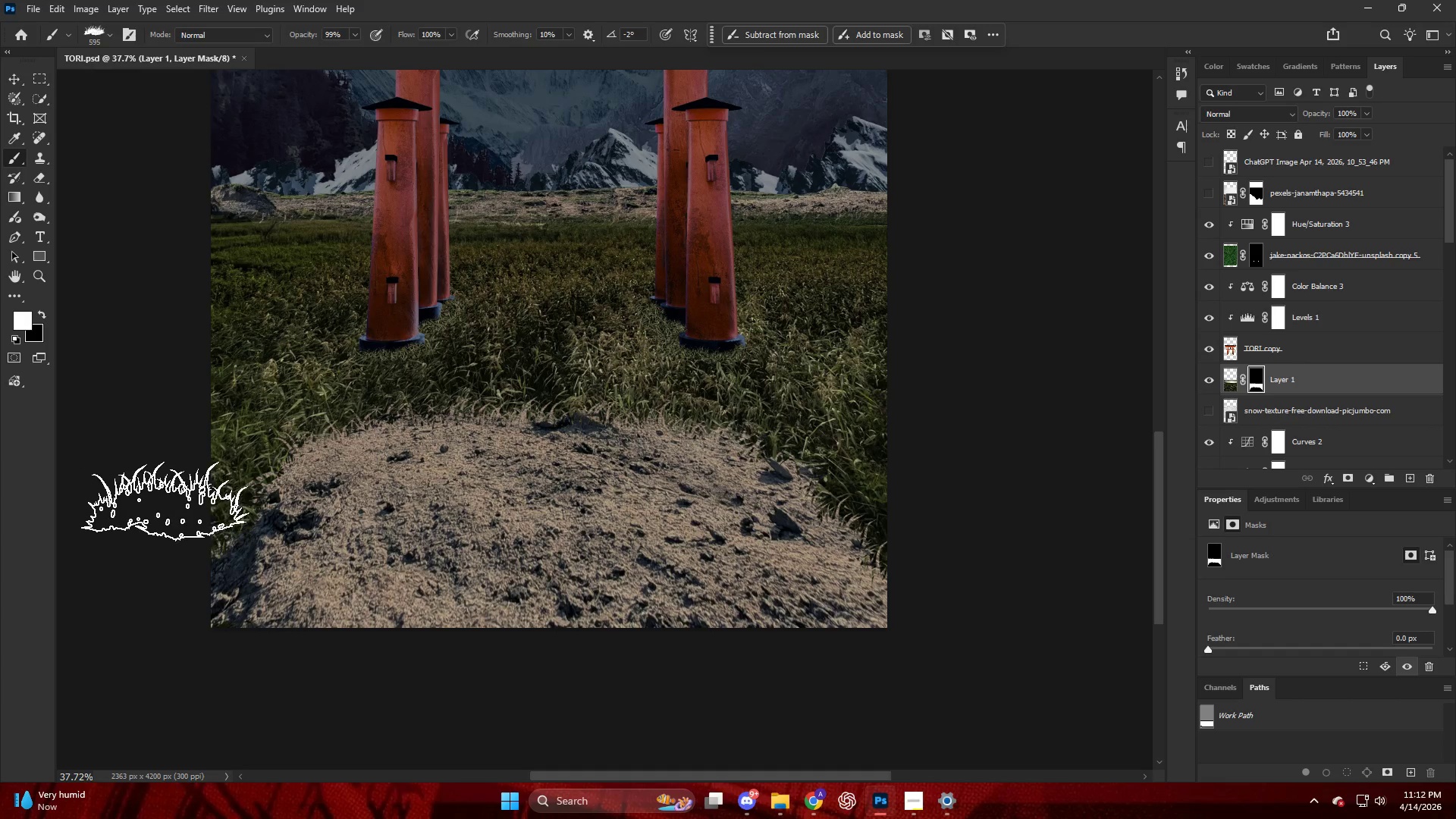 
left_click_drag(start_coordinate=[165, 513], to_coordinate=[155, 533])
 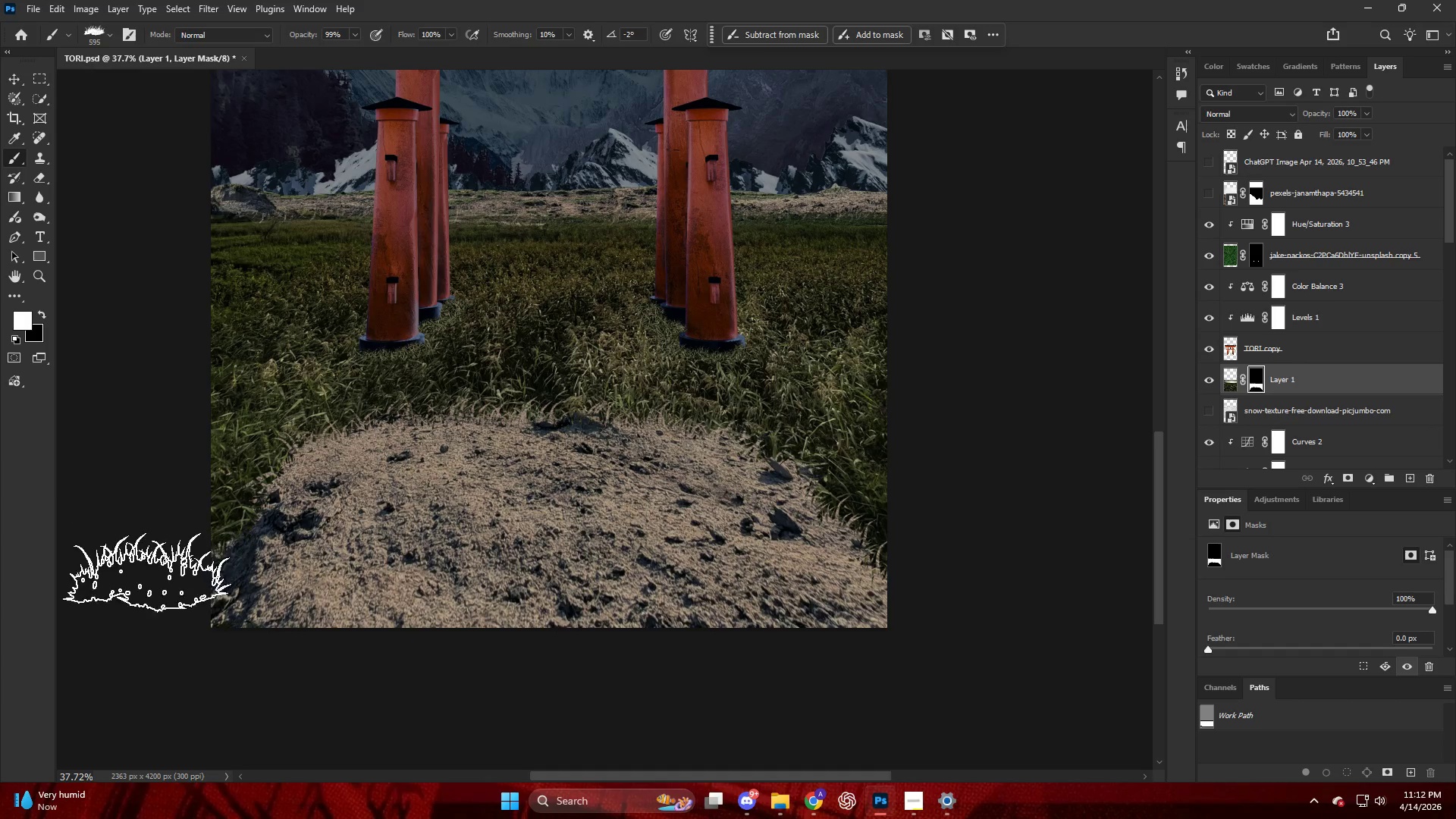 
left_click_drag(start_coordinate=[148, 564], to_coordinate=[146, 581])
 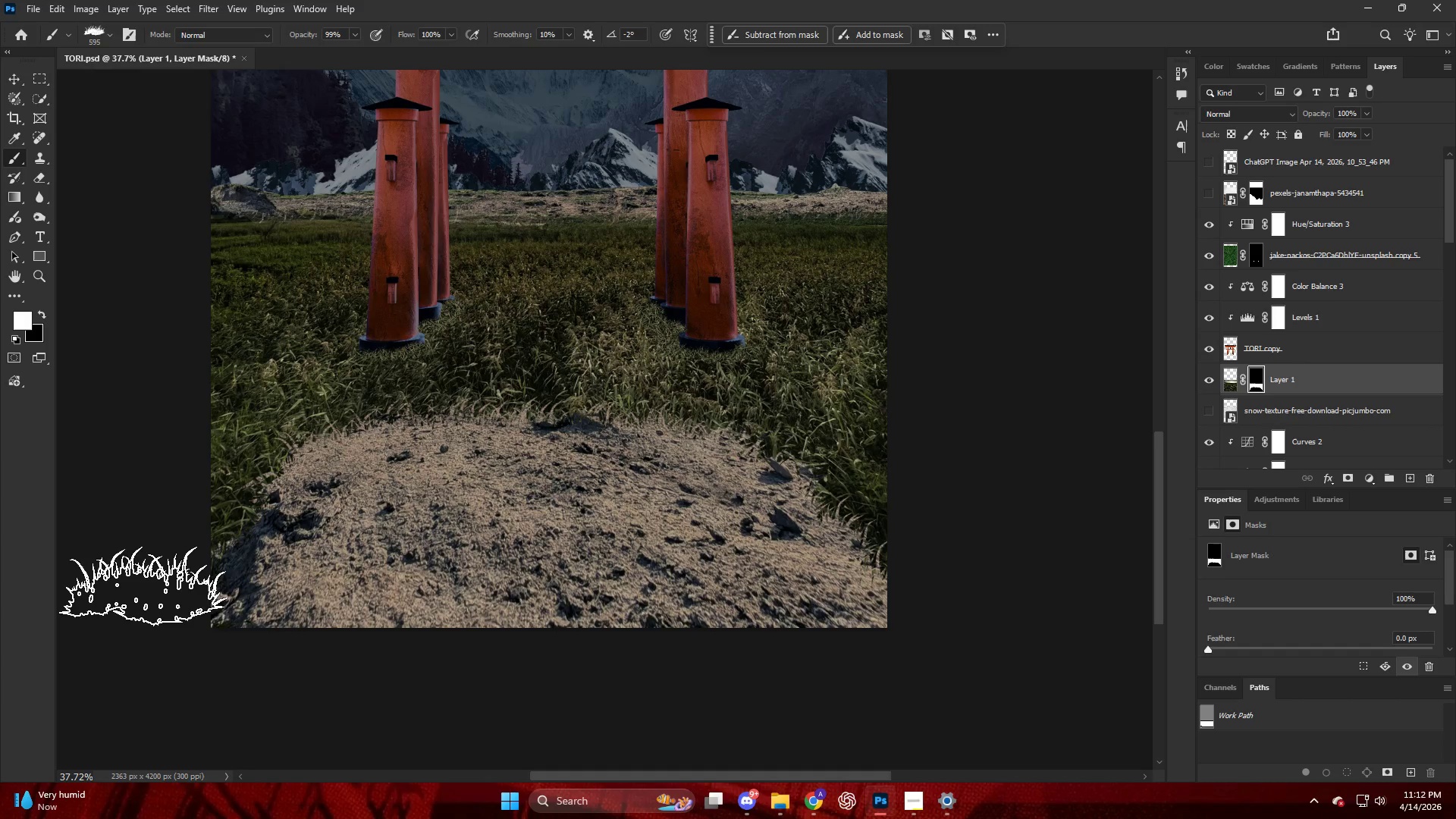 
left_click_drag(start_coordinate=[143, 588], to_coordinate=[140, 597])
 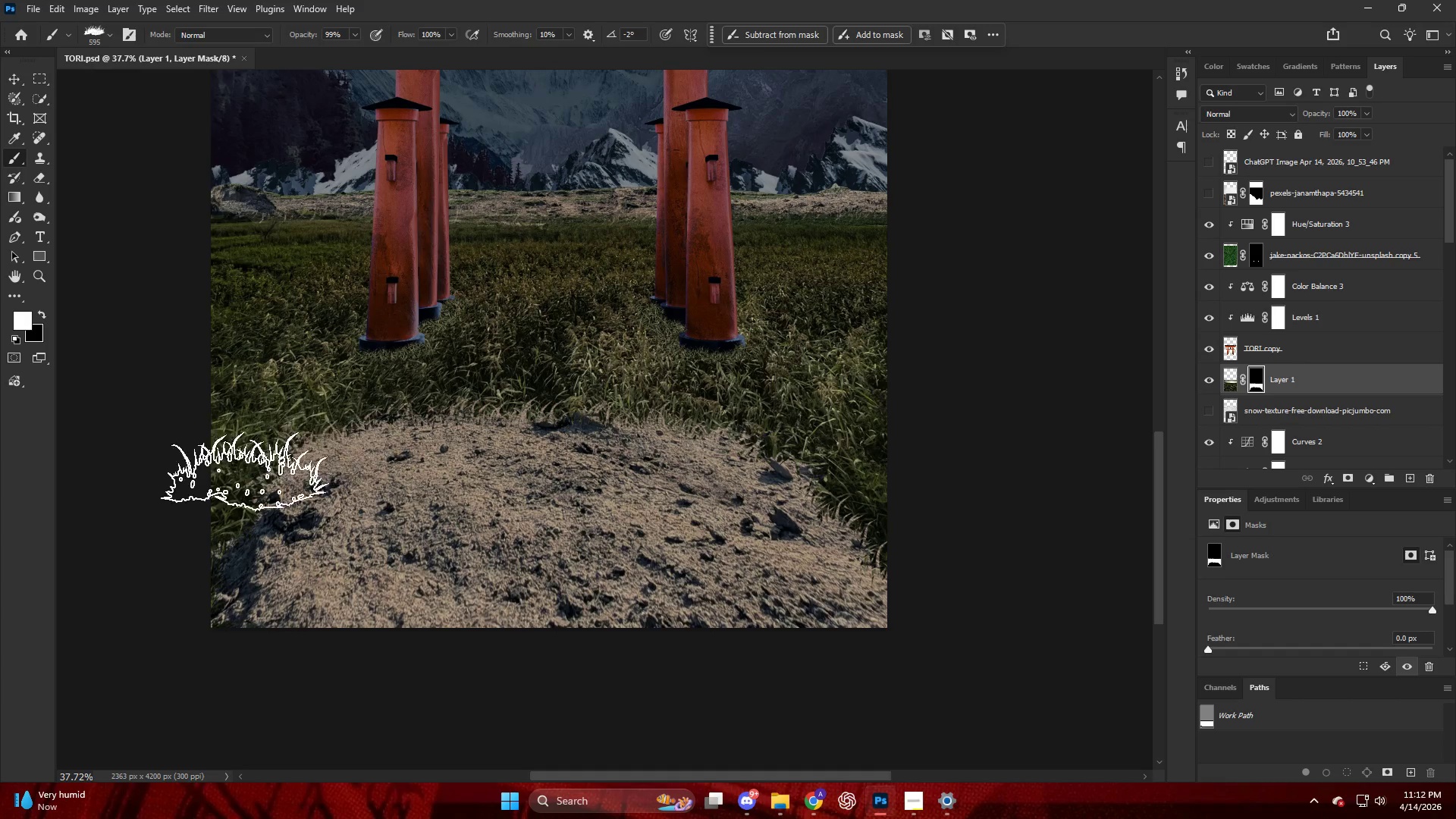 
left_click_drag(start_coordinate=[191, 532], to_coordinate=[184, 573])
 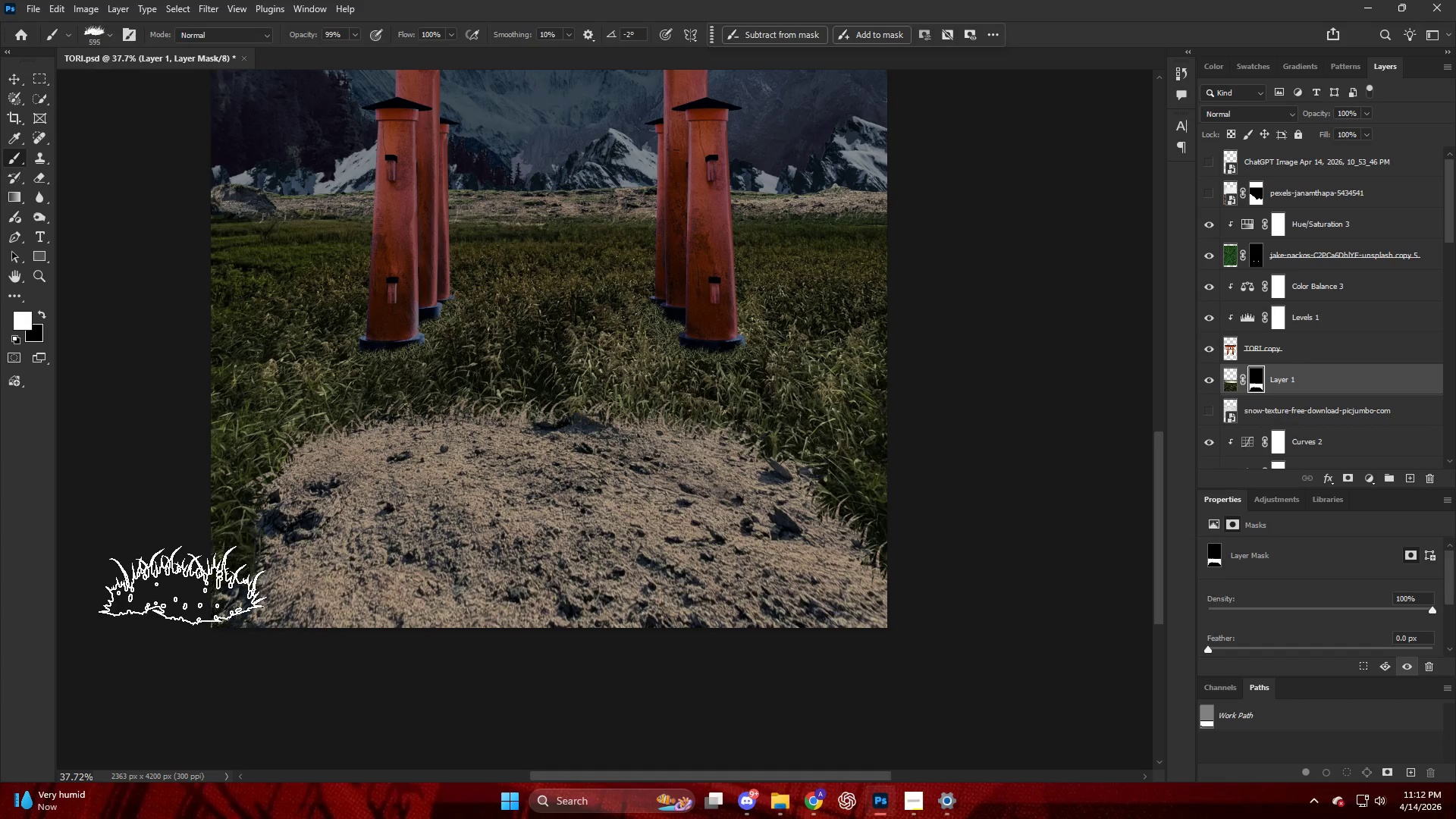 
left_click_drag(start_coordinate=[183, 590], to_coordinate=[171, 611])
 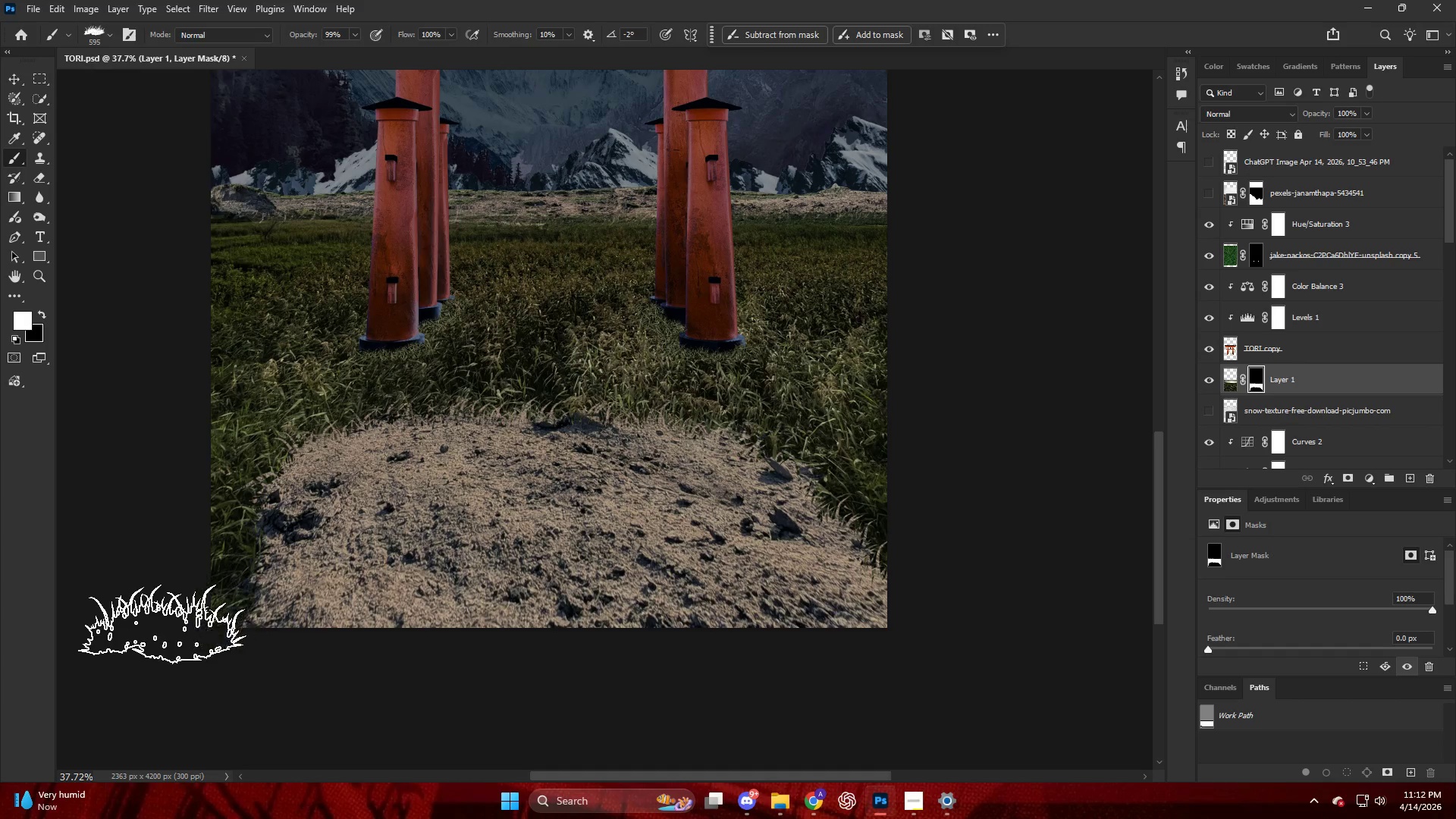 
left_click_drag(start_coordinate=[161, 632], to_coordinate=[153, 651])
 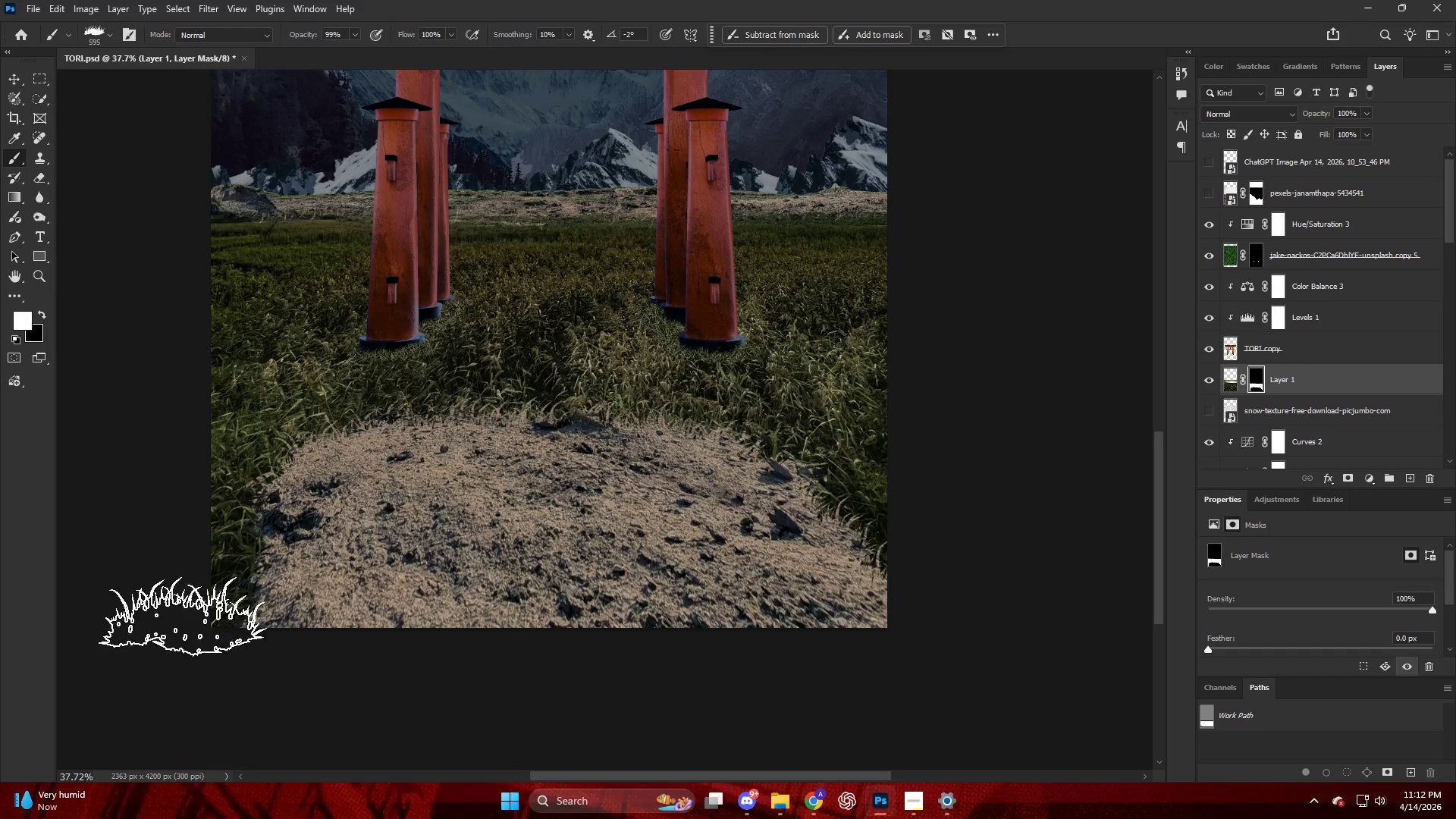 
key(Alt+AltLeft)
 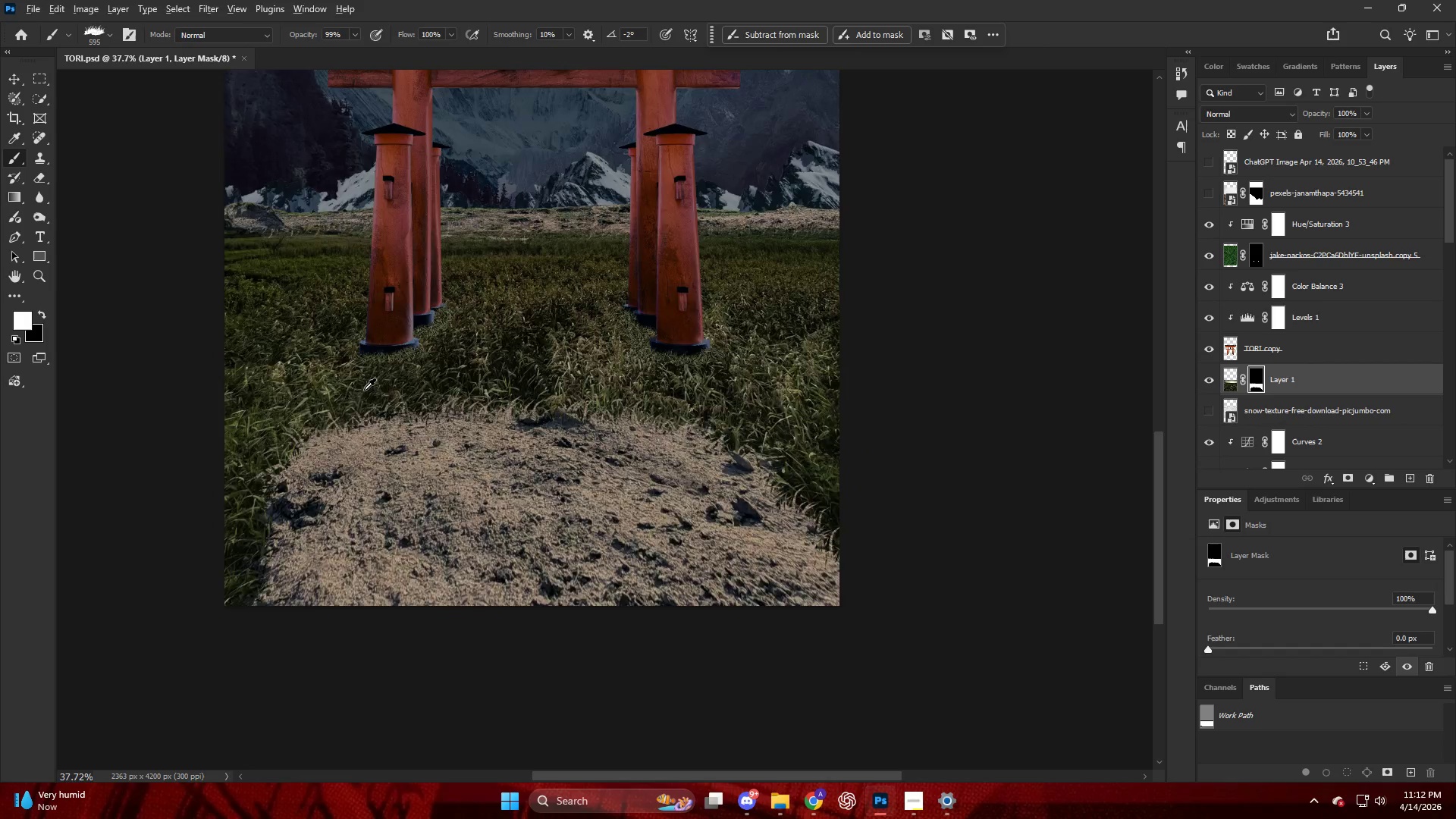 
key(Alt+AltLeft)
 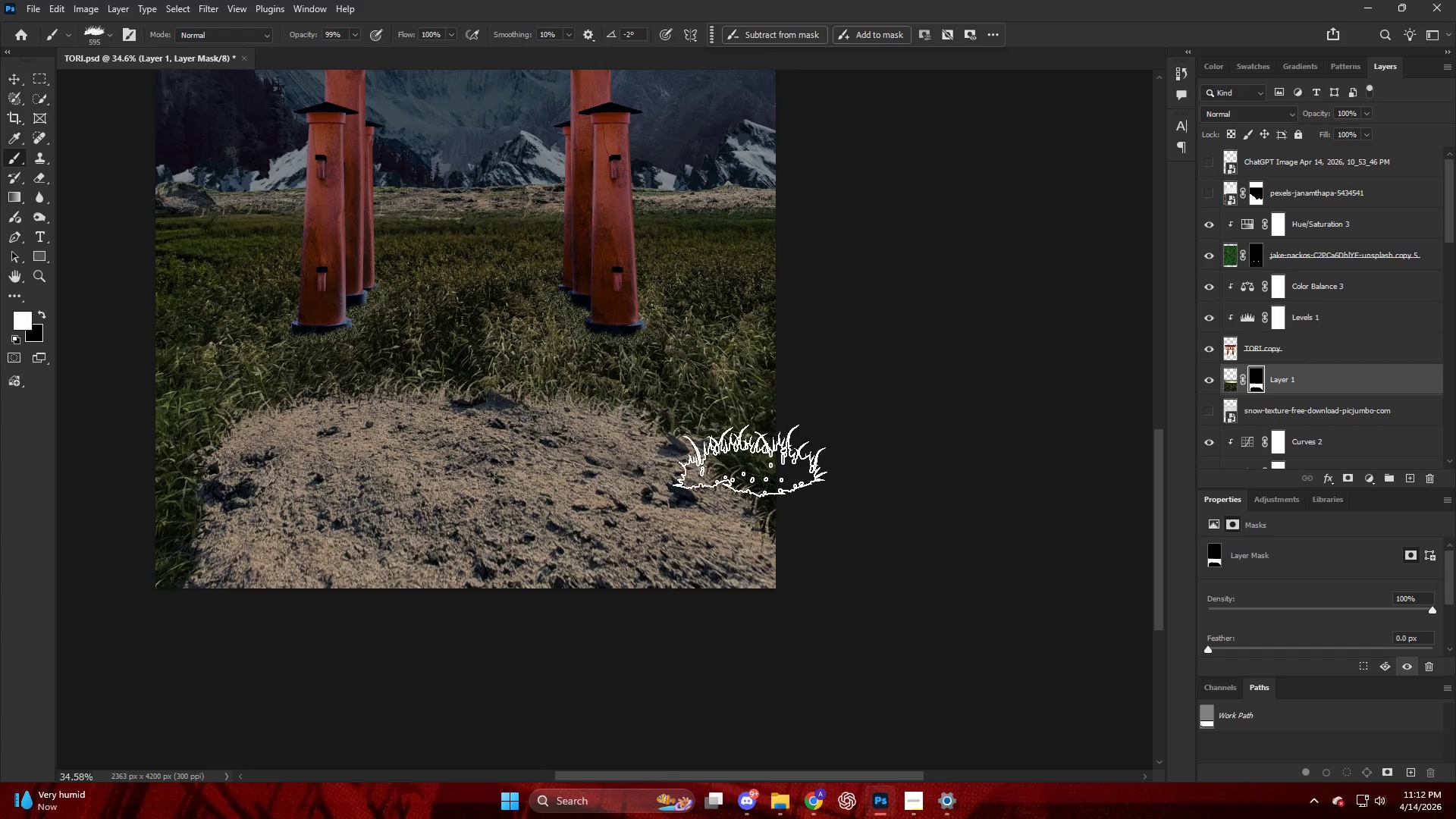 
left_click_drag(start_coordinate=[779, 491], to_coordinate=[802, 536])
 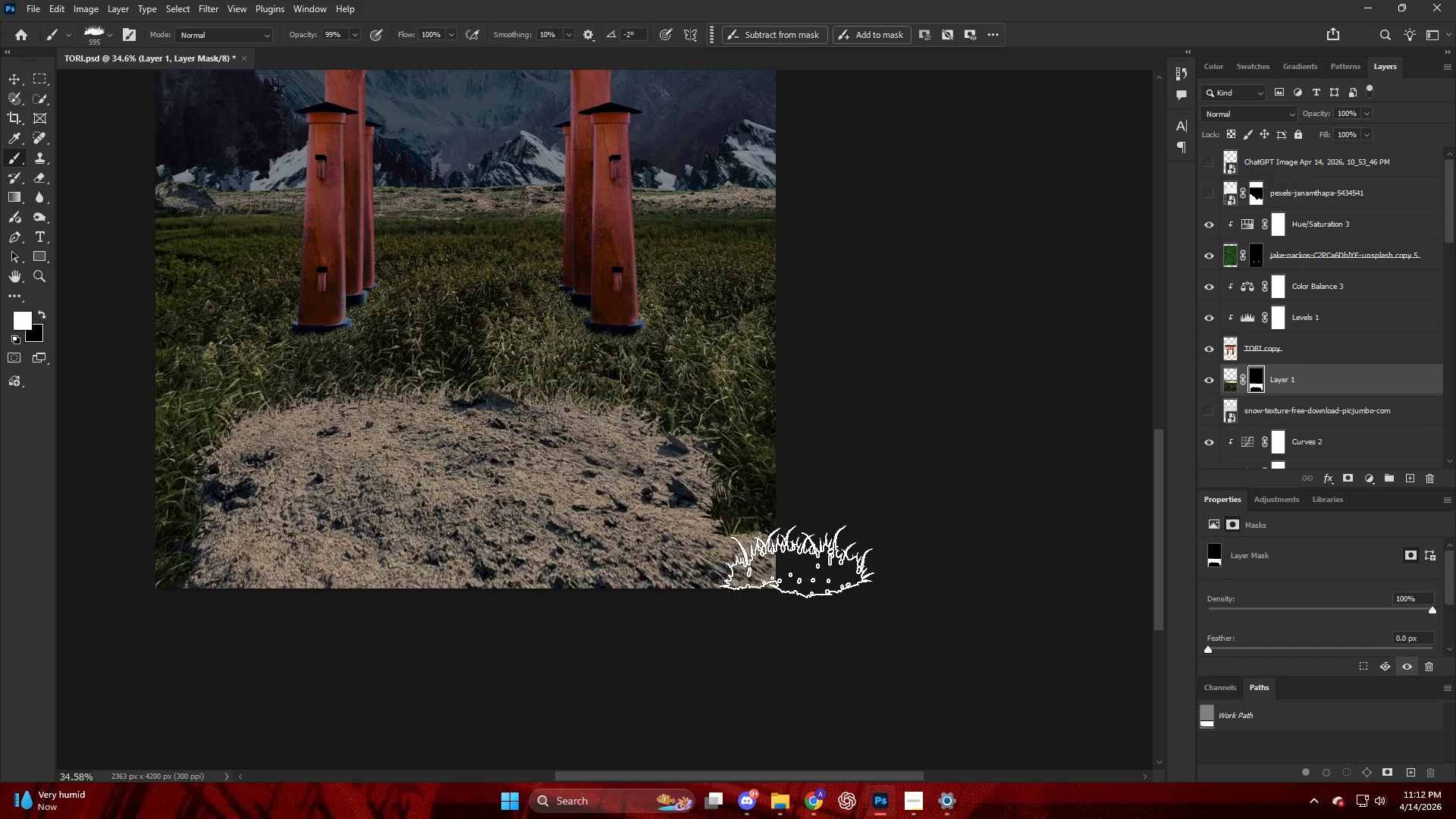 
scroll: coordinate [601, 445], scroll_direction: down, amount: 1.0
 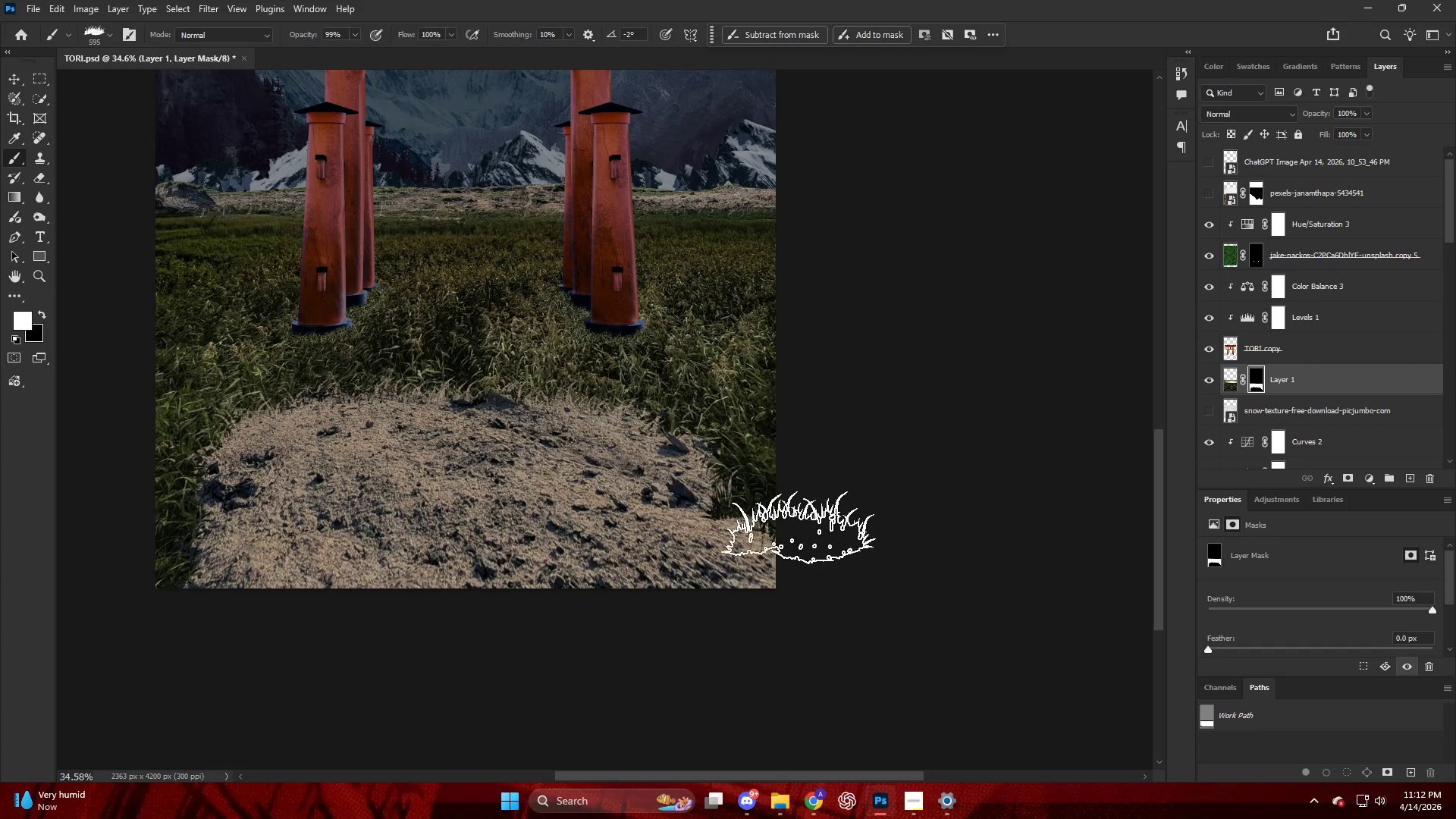 
left_click_drag(start_coordinate=[798, 562], to_coordinate=[799, 579])
 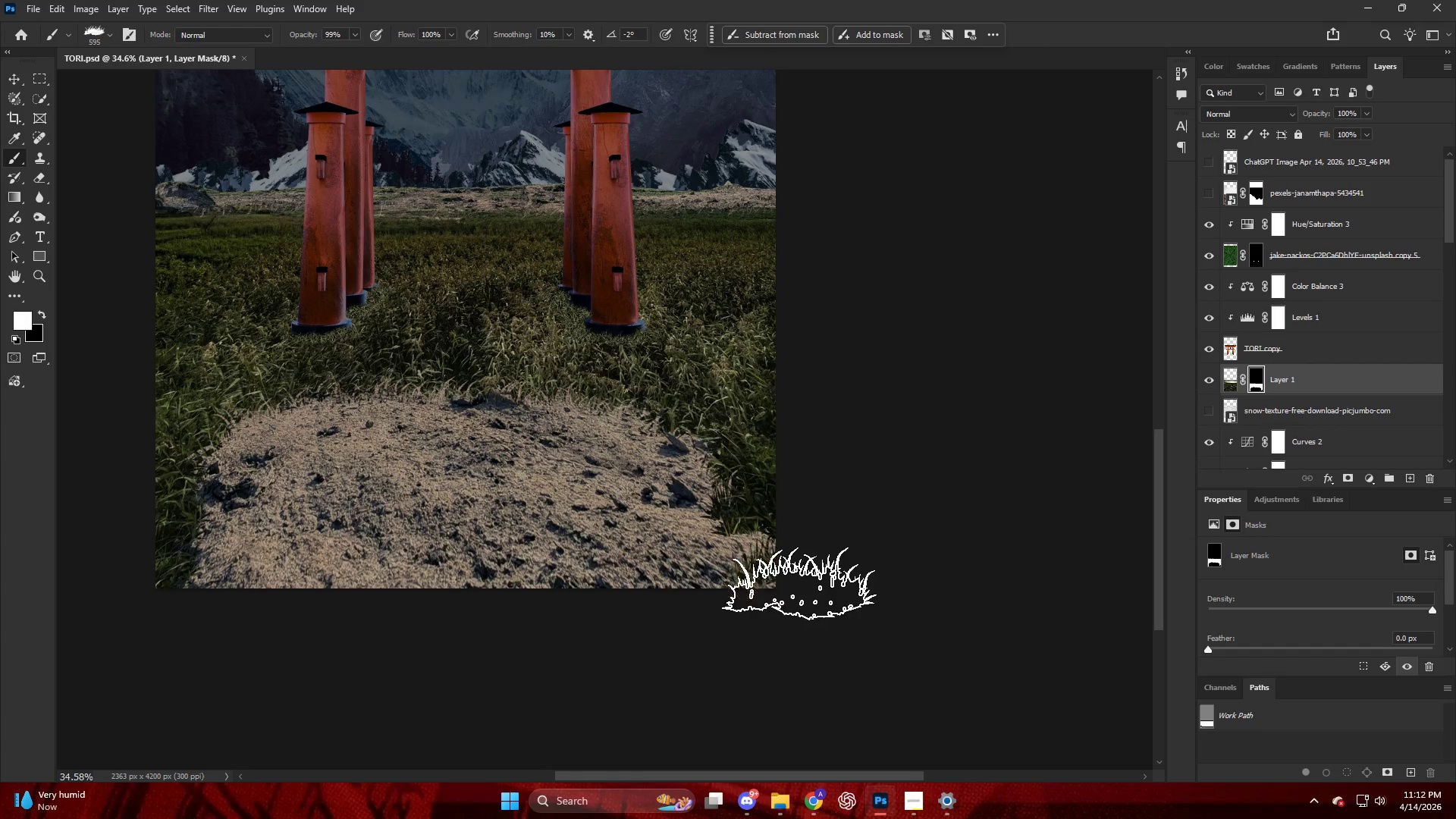 
triple_click([805, 597])
 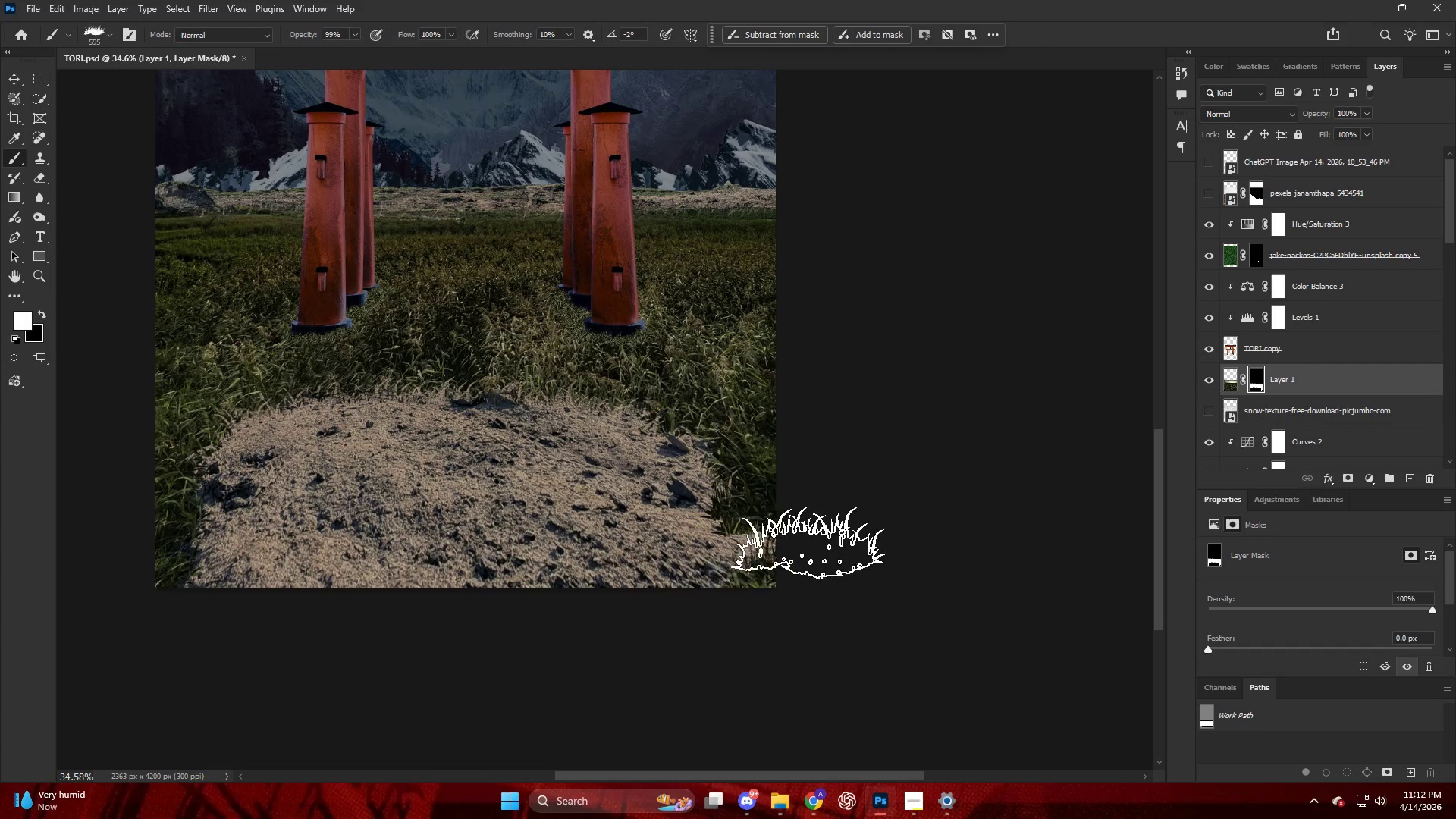 
left_click_drag(start_coordinate=[795, 523], to_coordinate=[810, 583])
 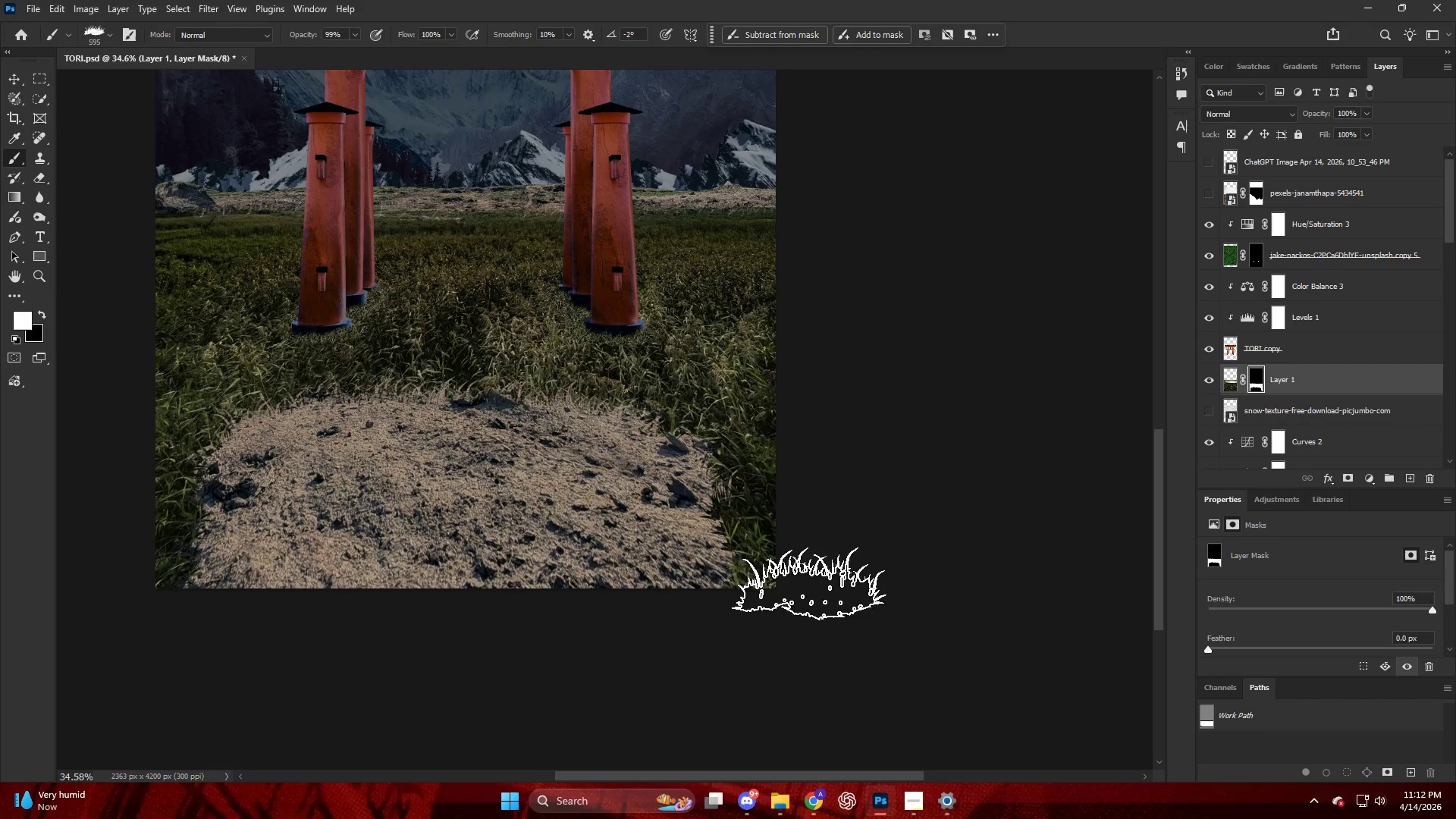 
key(Alt+AltLeft)
 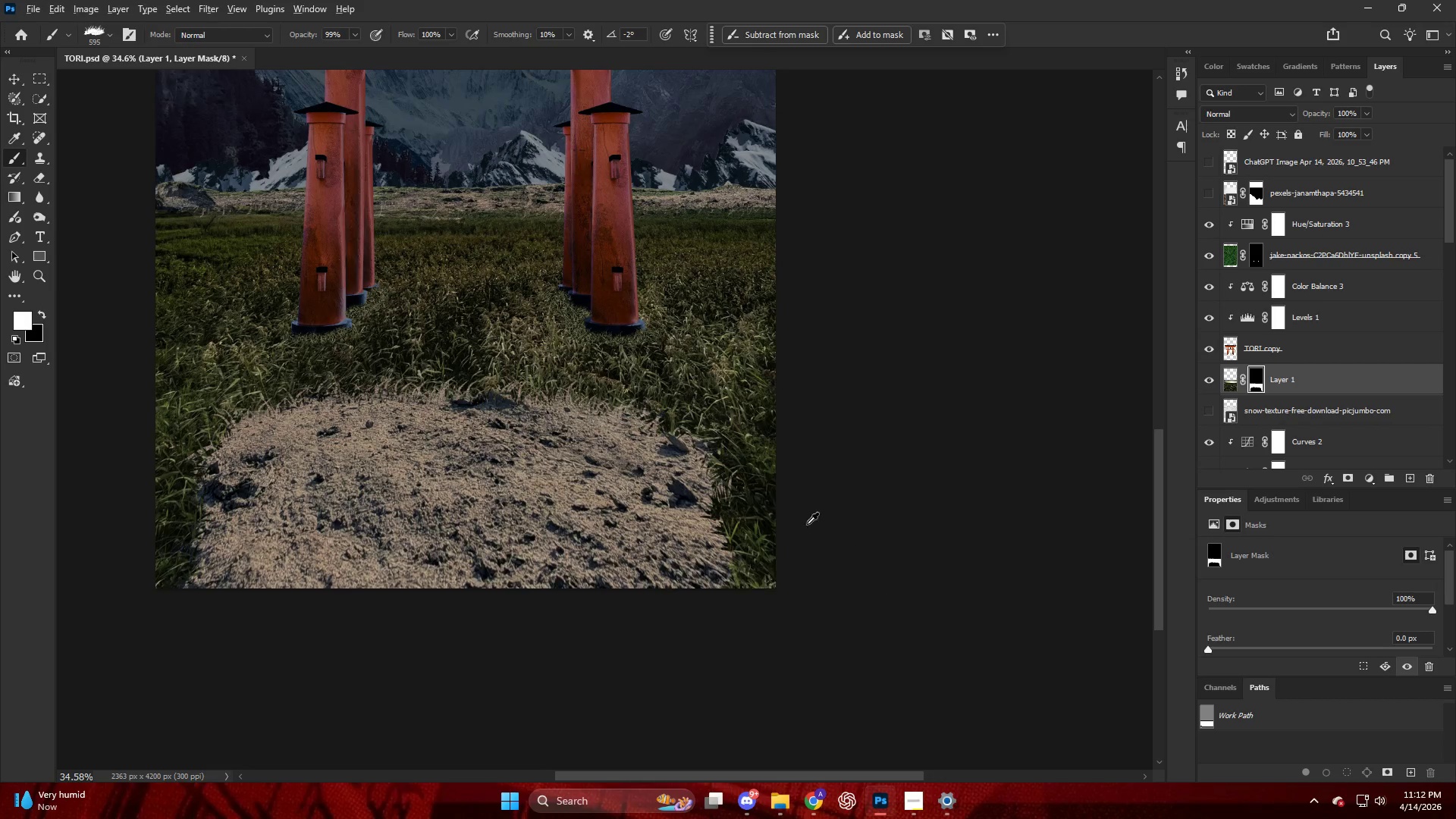 
key(Control+ControlLeft)
 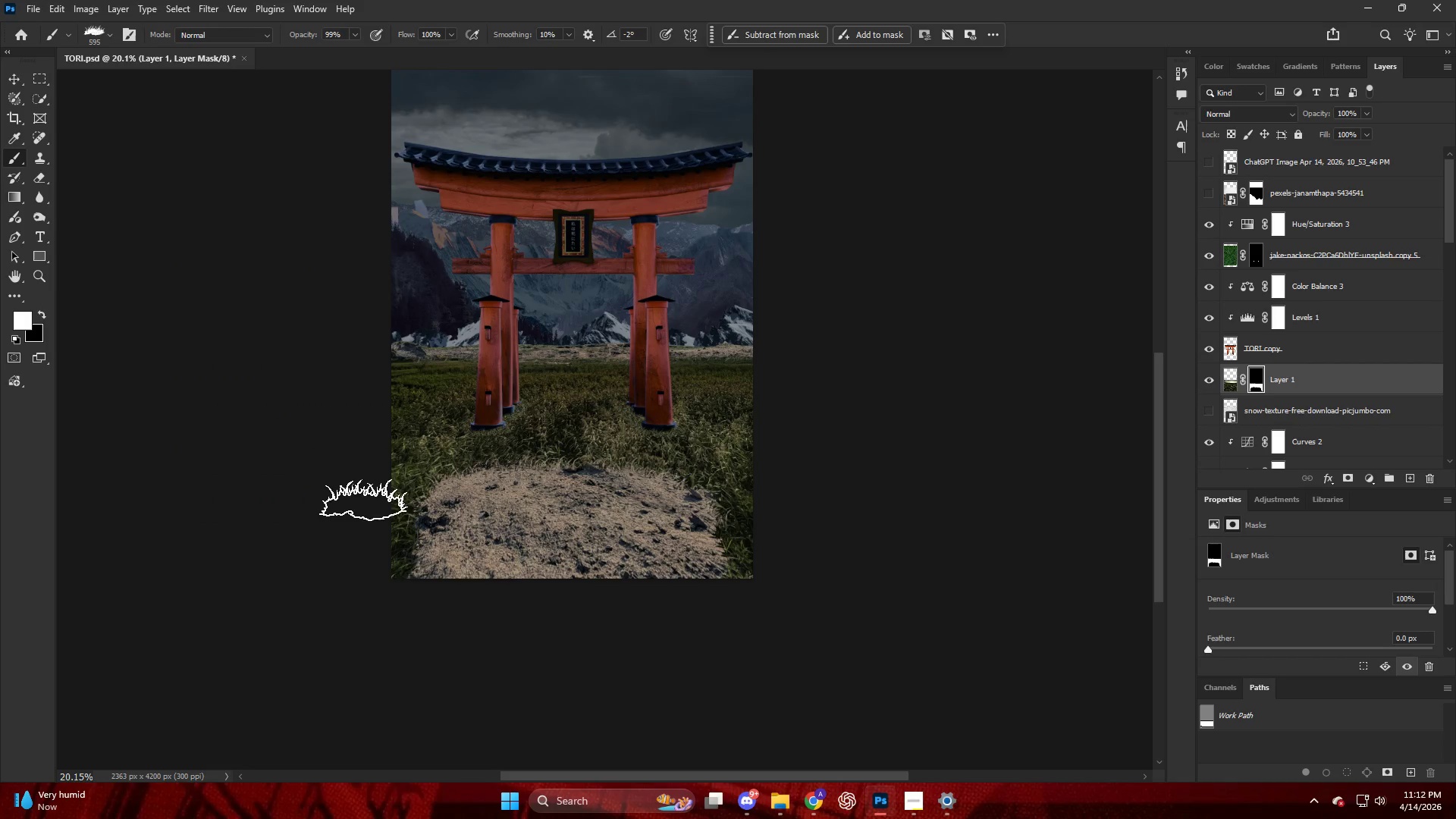 
key(Alt+AltLeft)
 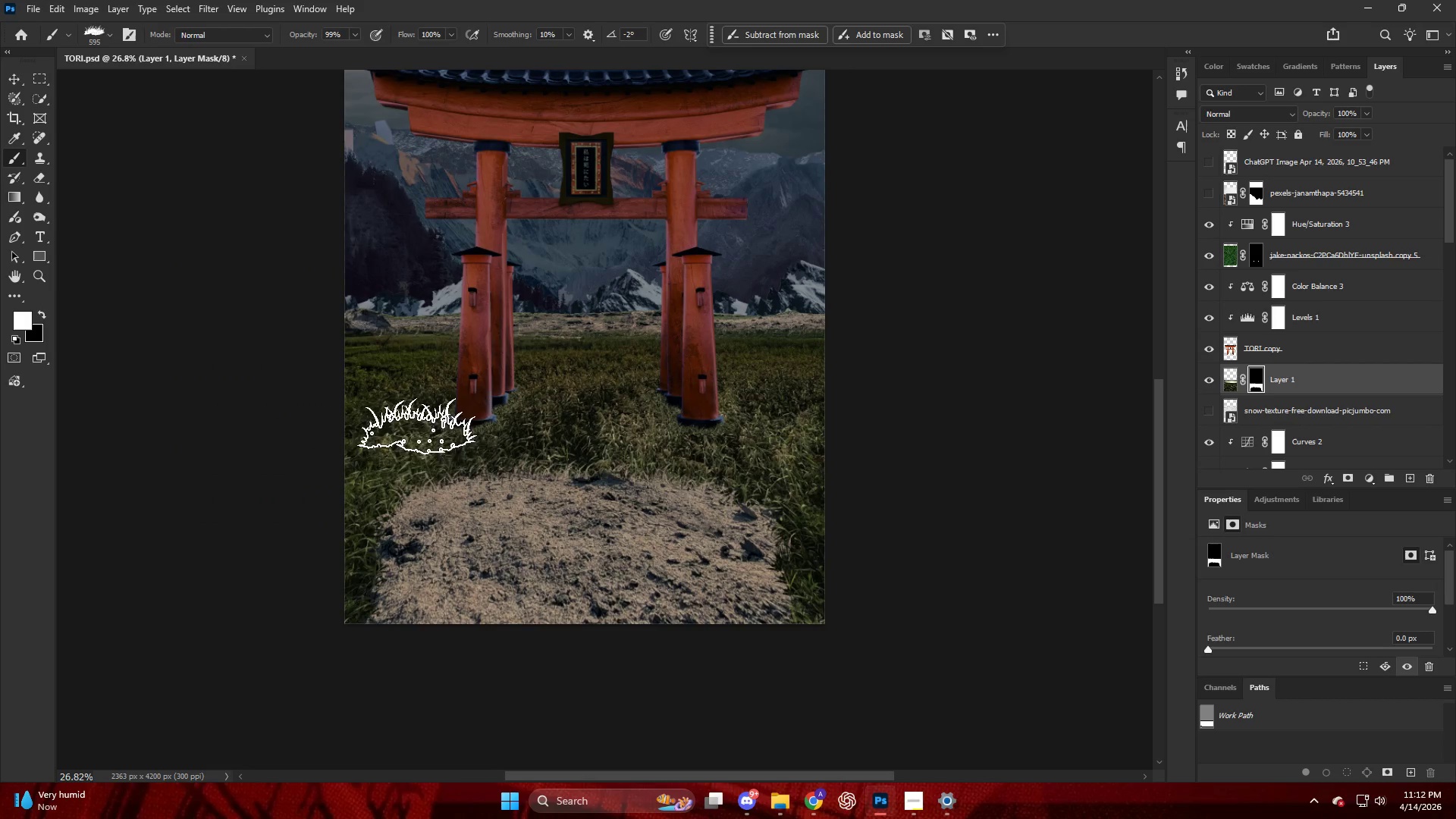 
left_click_drag(start_coordinate=[416, 442], to_coordinate=[405, 451])
 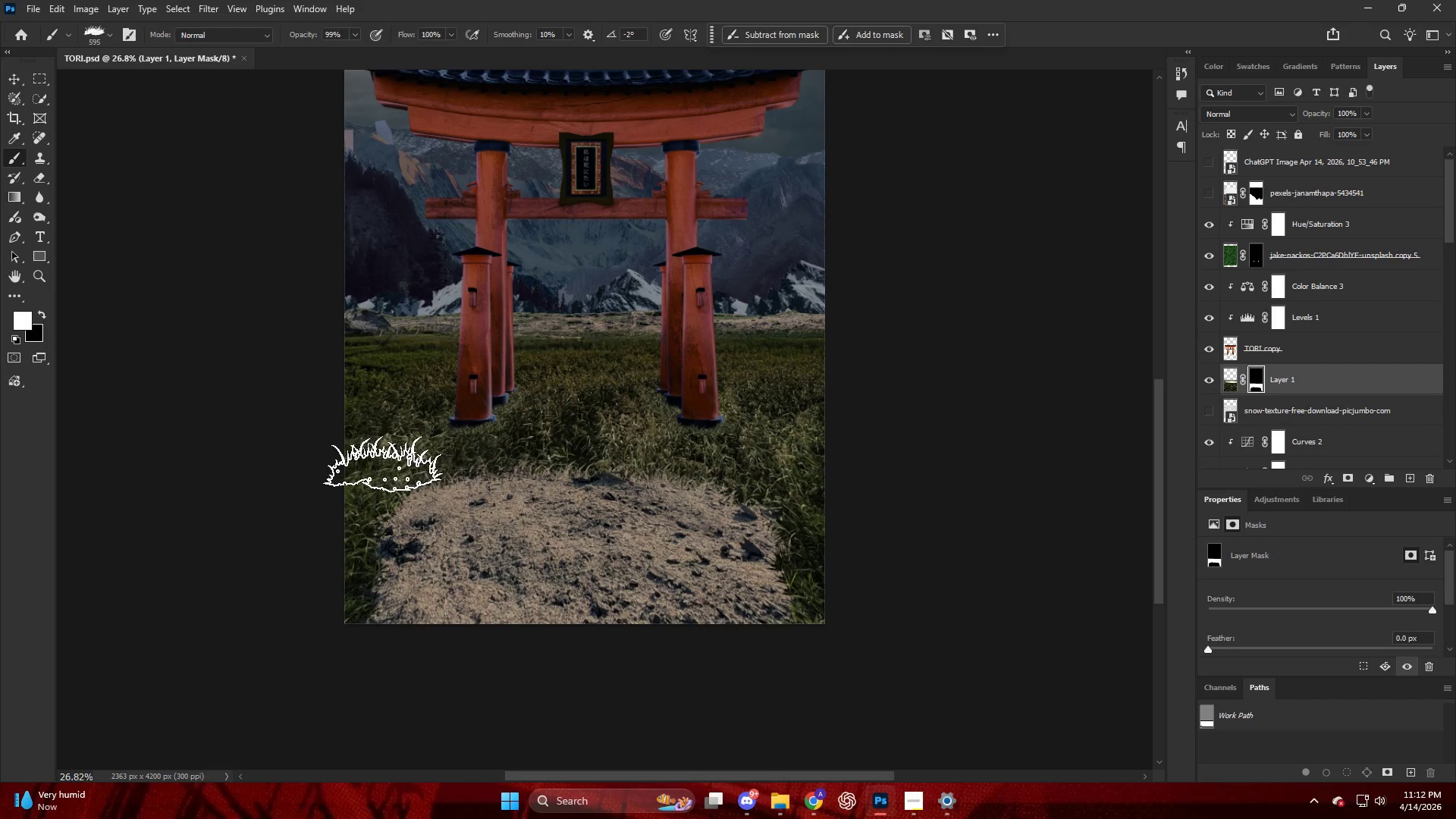 
scroll: coordinate [369, 490], scroll_direction: up, amount: 6.0
 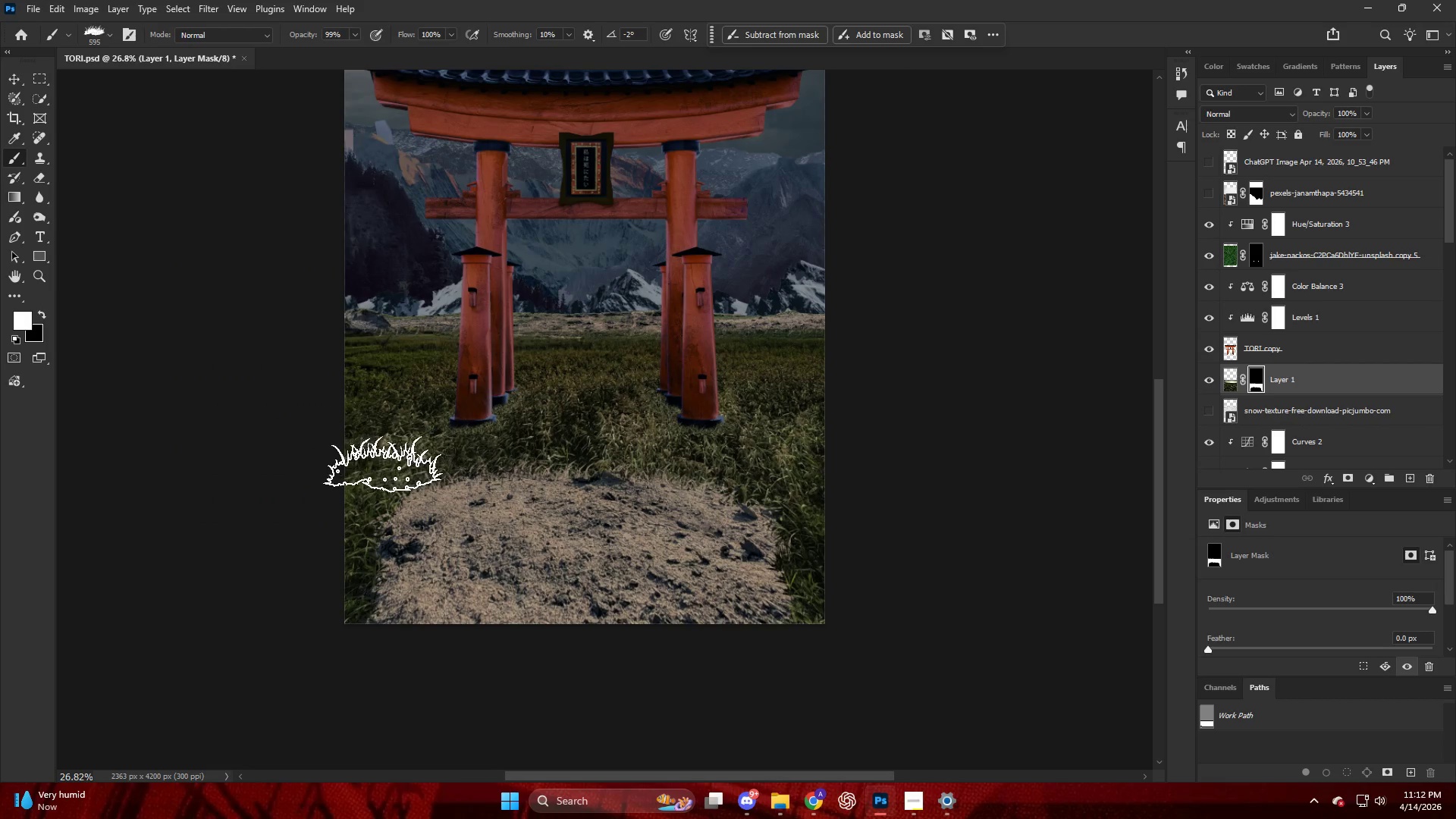 
left_click_drag(start_coordinate=[383, 464], to_coordinate=[380, 474])
 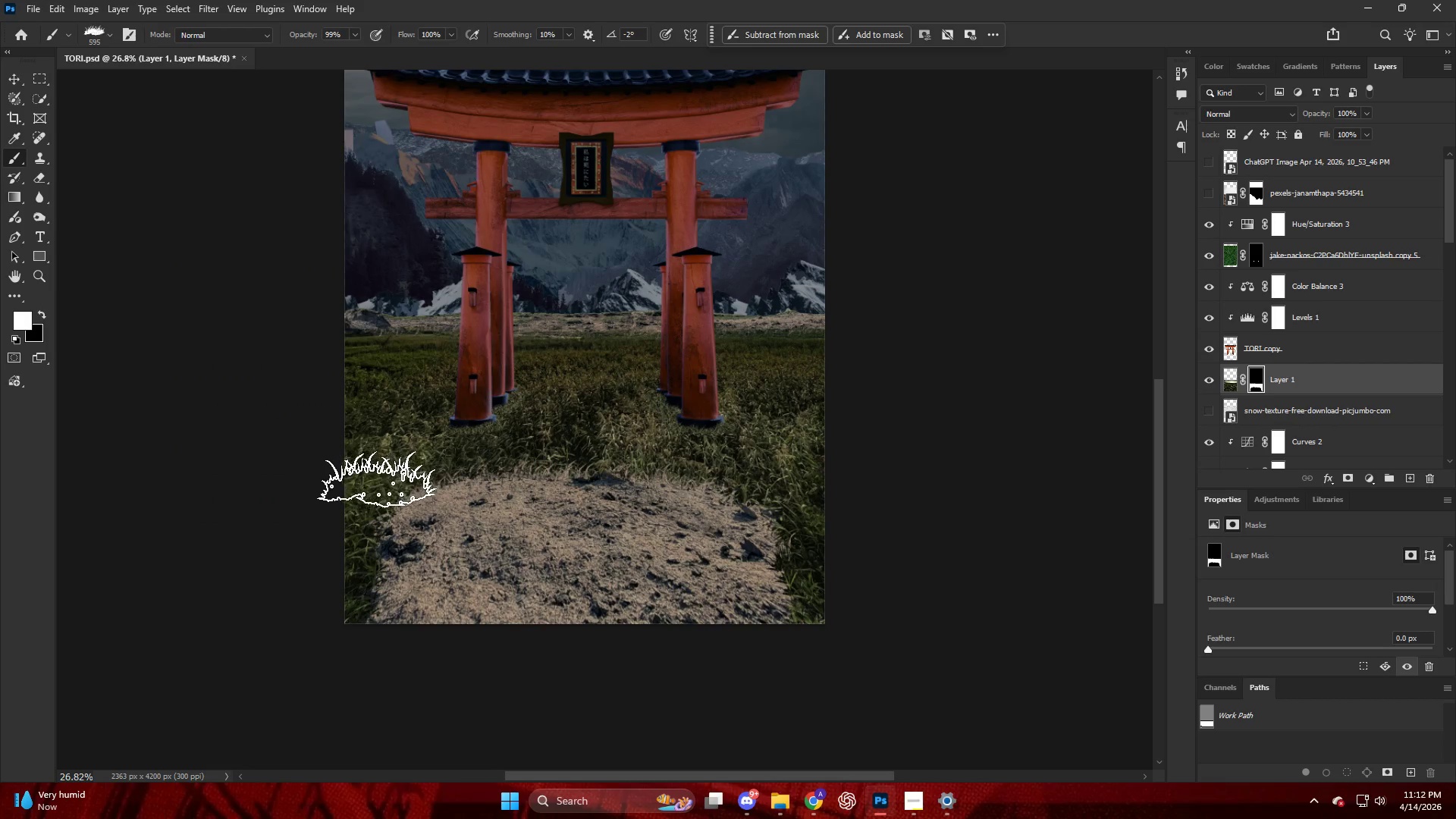 
left_click_drag(start_coordinate=[377, 482], to_coordinate=[369, 494])
 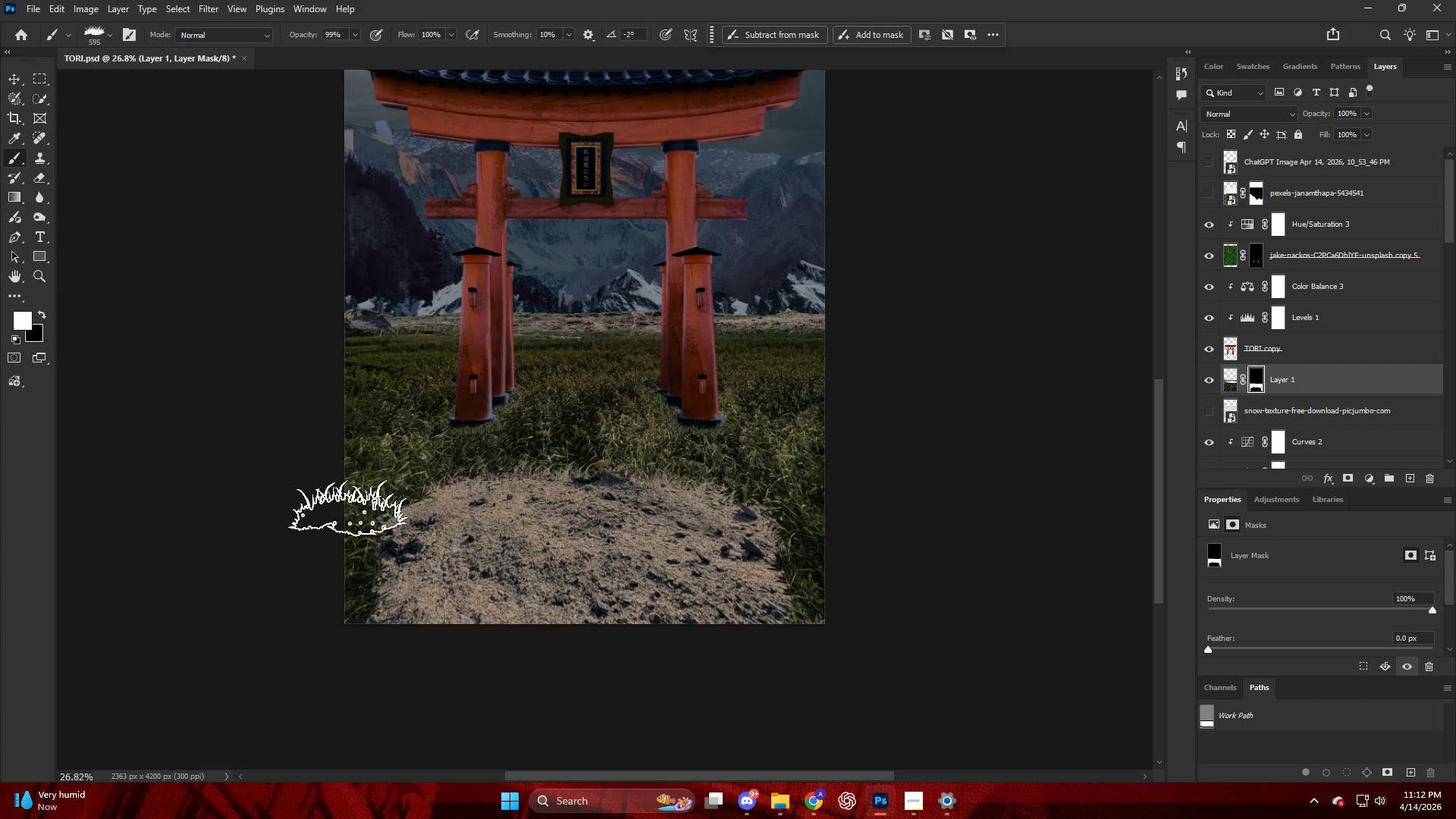 
left_click_drag(start_coordinate=[353, 503], to_coordinate=[344, 510])
 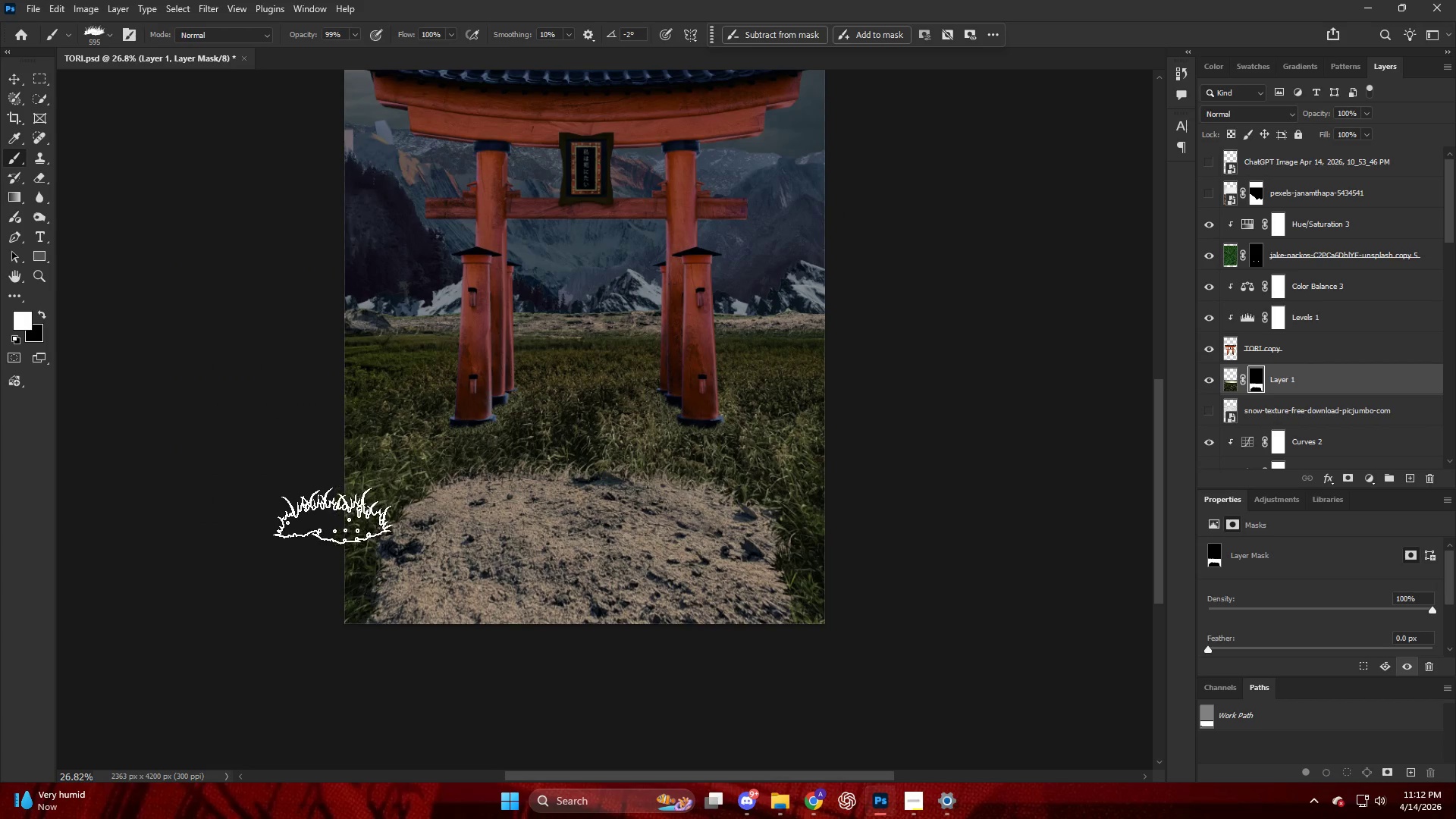 
left_click_drag(start_coordinate=[329, 519], to_coordinate=[317, 530])
 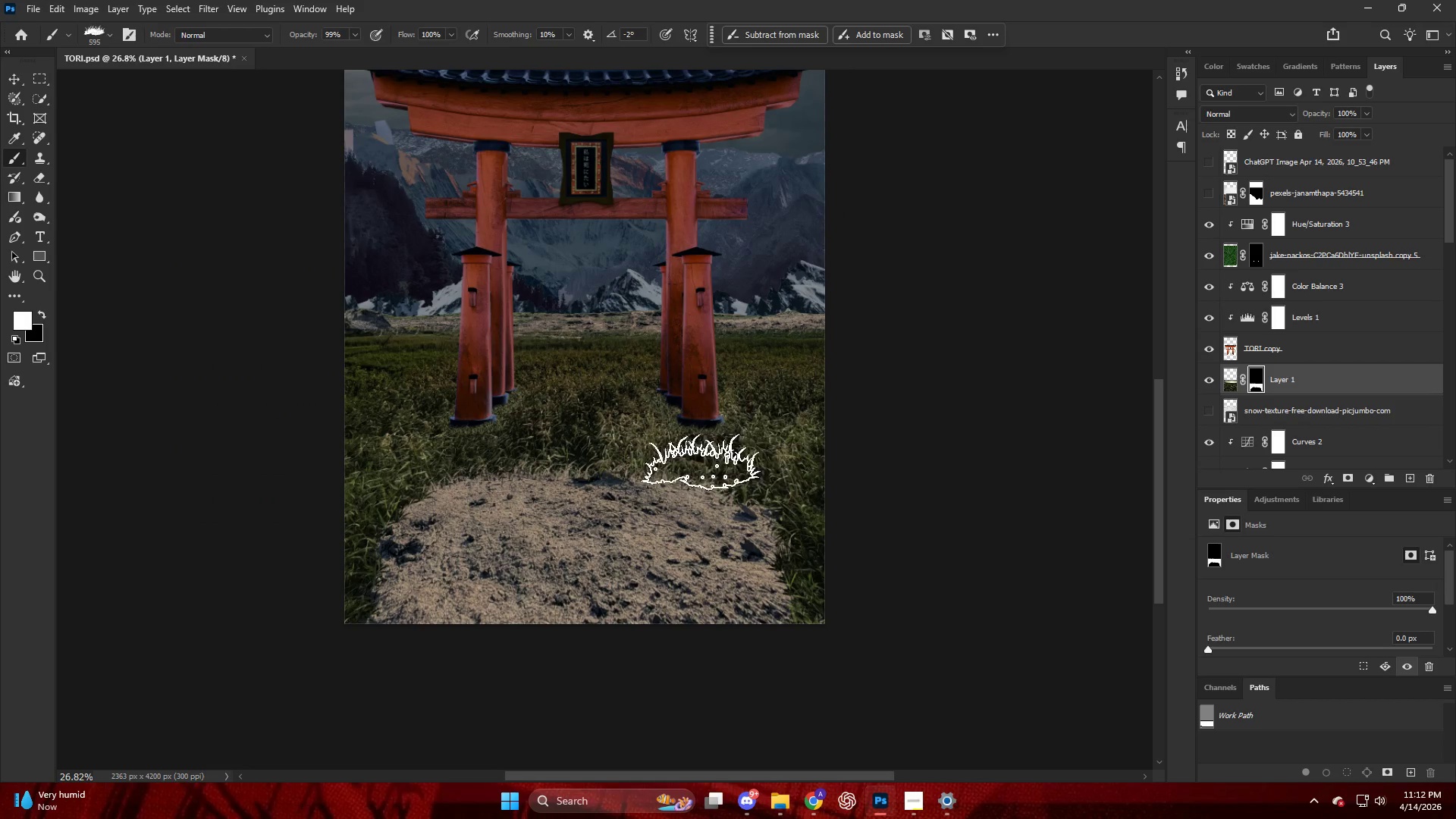 
key(X)
 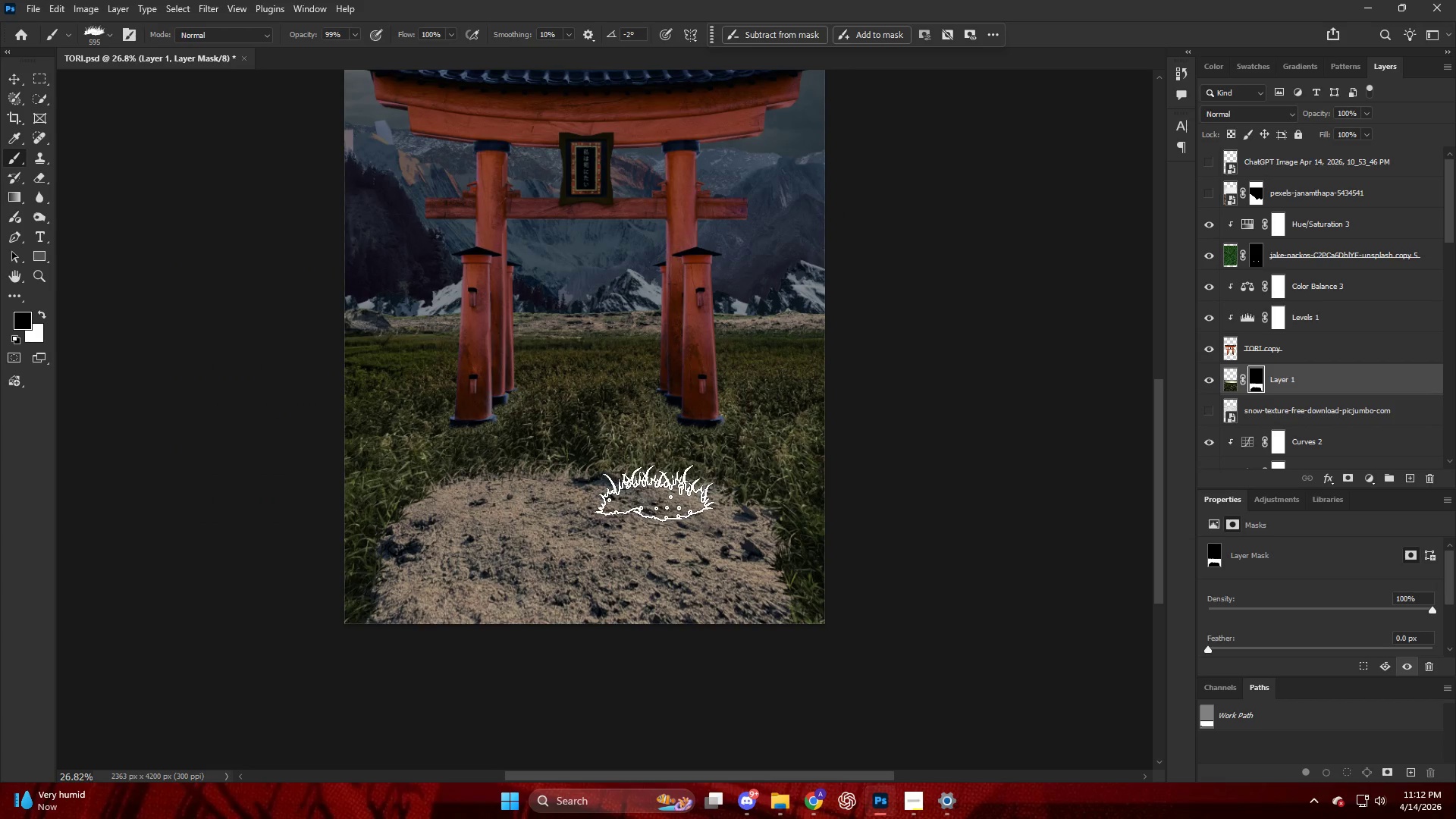 
left_click([655, 493])
 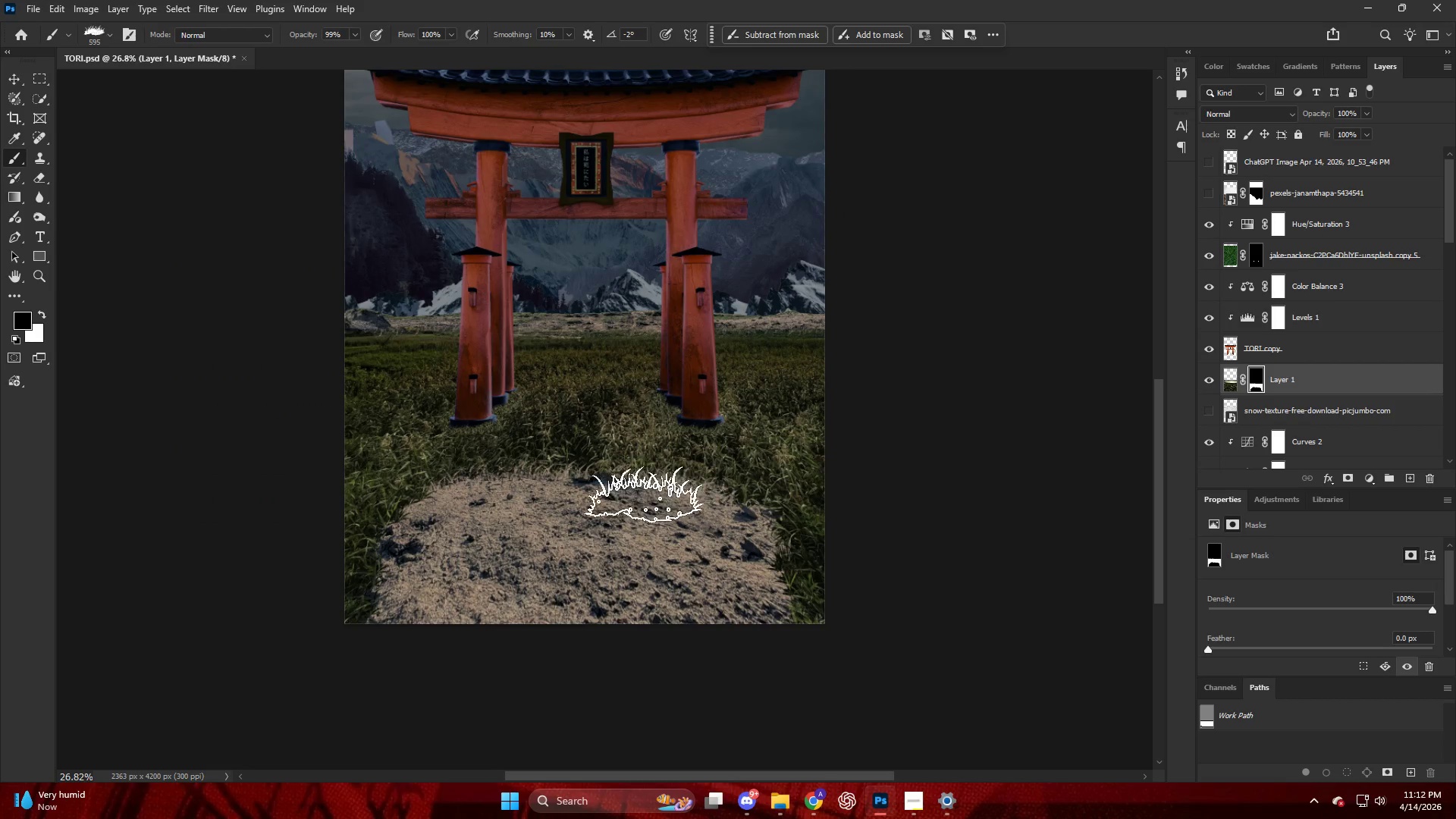 
left_click_drag(start_coordinate=[615, 497], to_coordinate=[600, 497])
 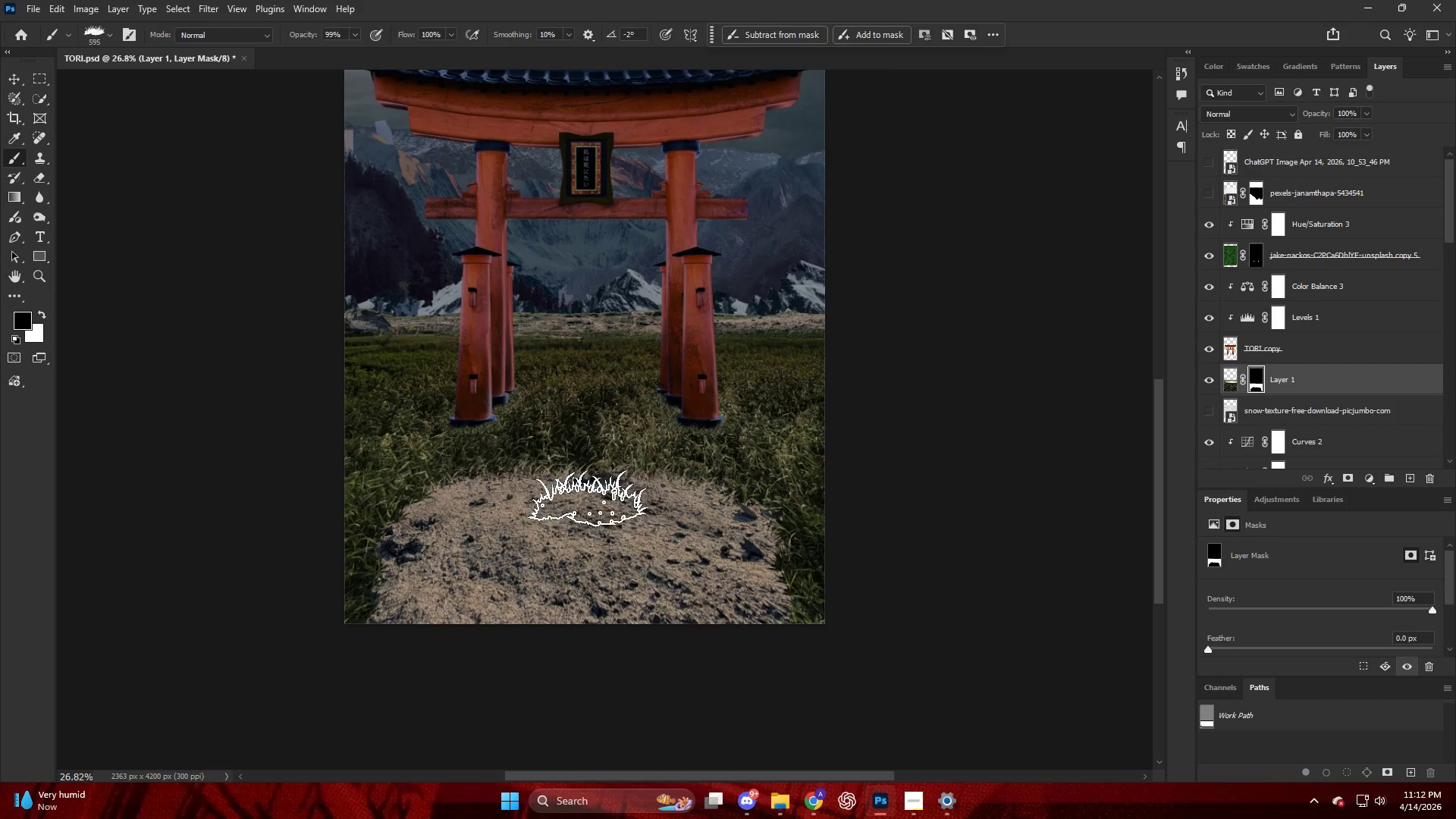 
left_click_drag(start_coordinate=[588, 497], to_coordinate=[594, 500])
 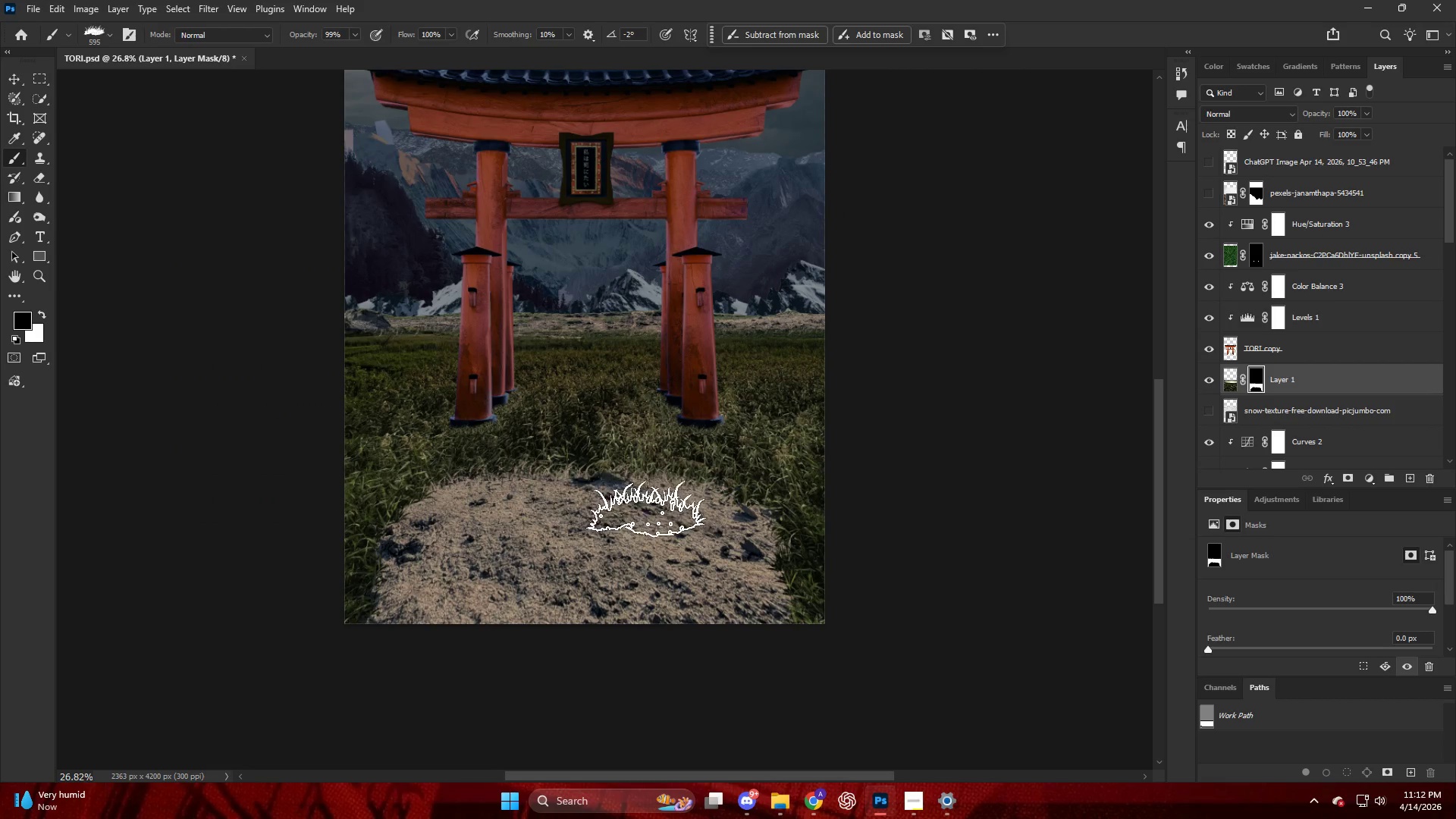 
left_click_drag(start_coordinate=[647, 507], to_coordinate=[654, 521])
 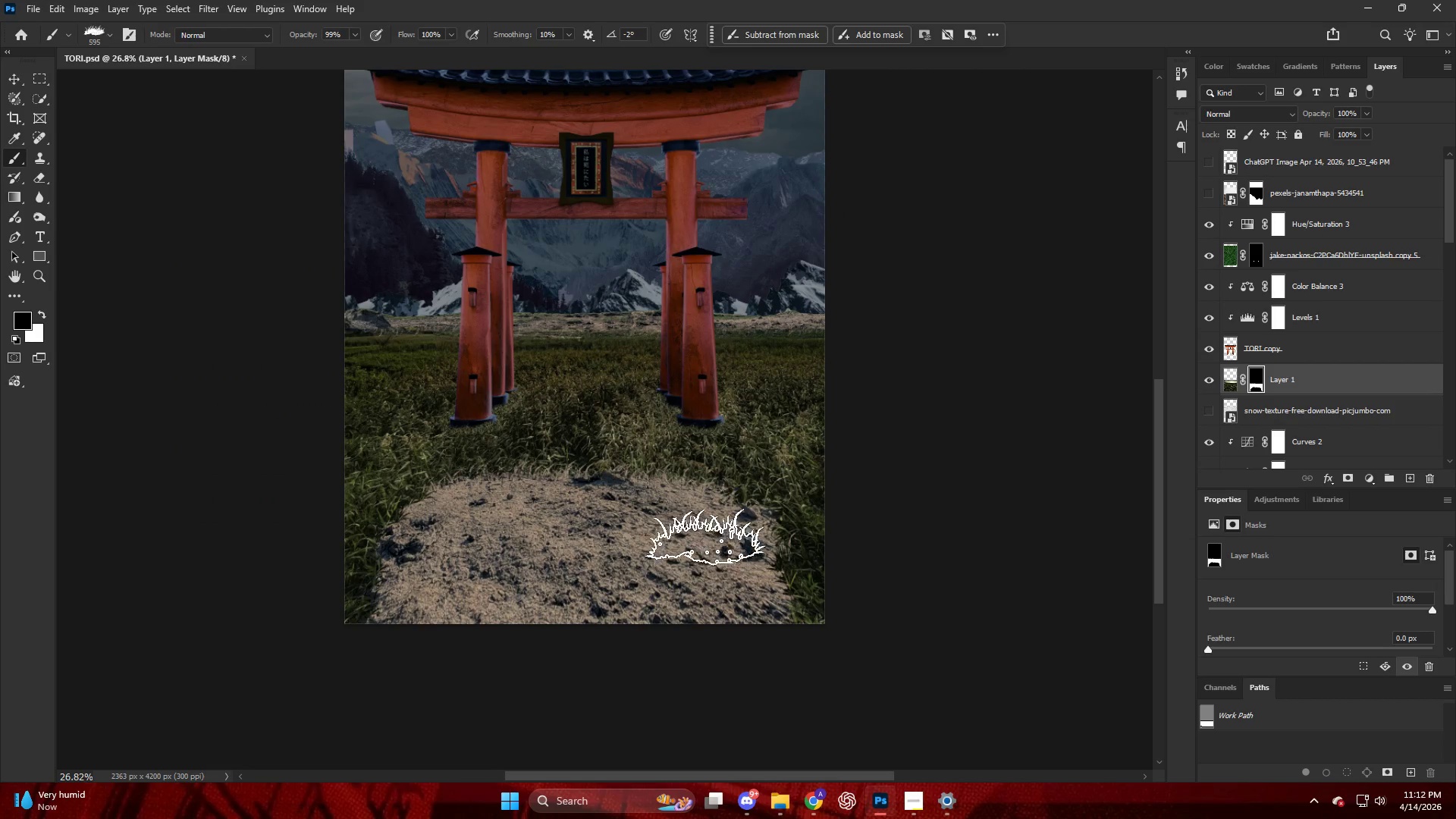 
left_click_drag(start_coordinate=[711, 541], to_coordinate=[720, 551])
 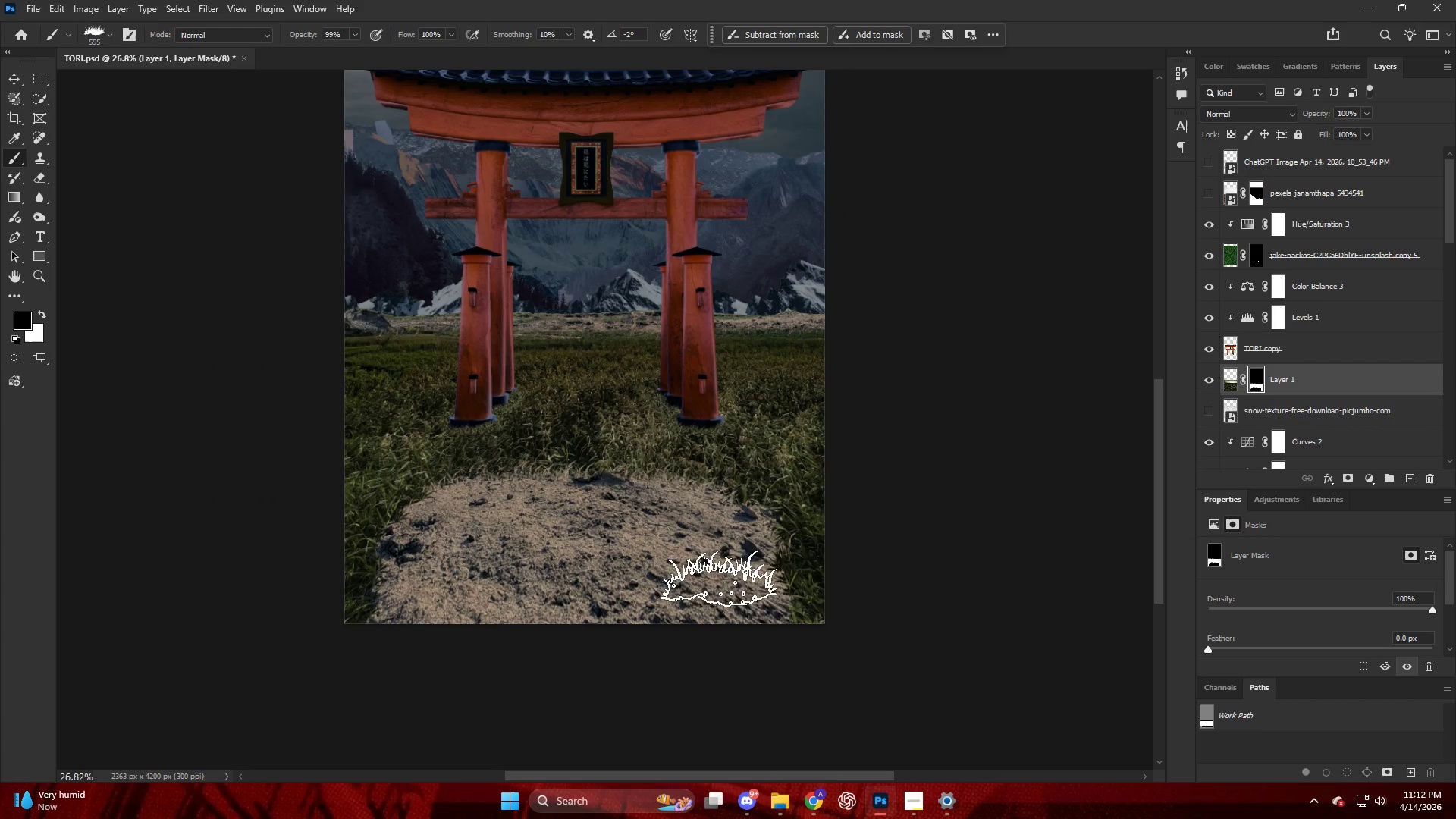 
left_click_drag(start_coordinate=[720, 581], to_coordinate=[722, 589])
 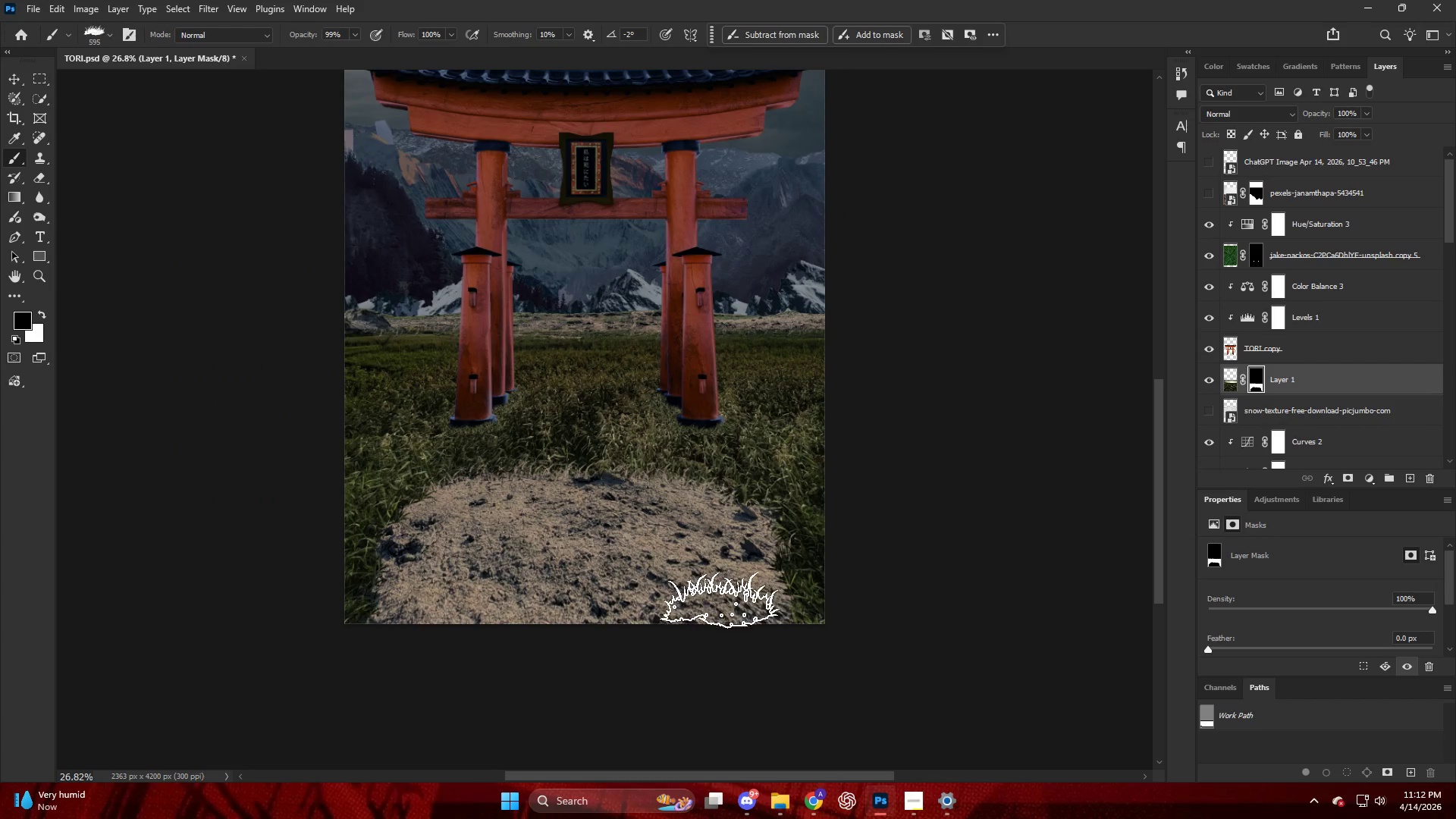 
hold_key(key=AltLeft, duration=0.33)
hold_key(key=AltLeft, duration=0.42)
scroll: coordinate [653, 504], scroll_direction: up, amount: 1.0
 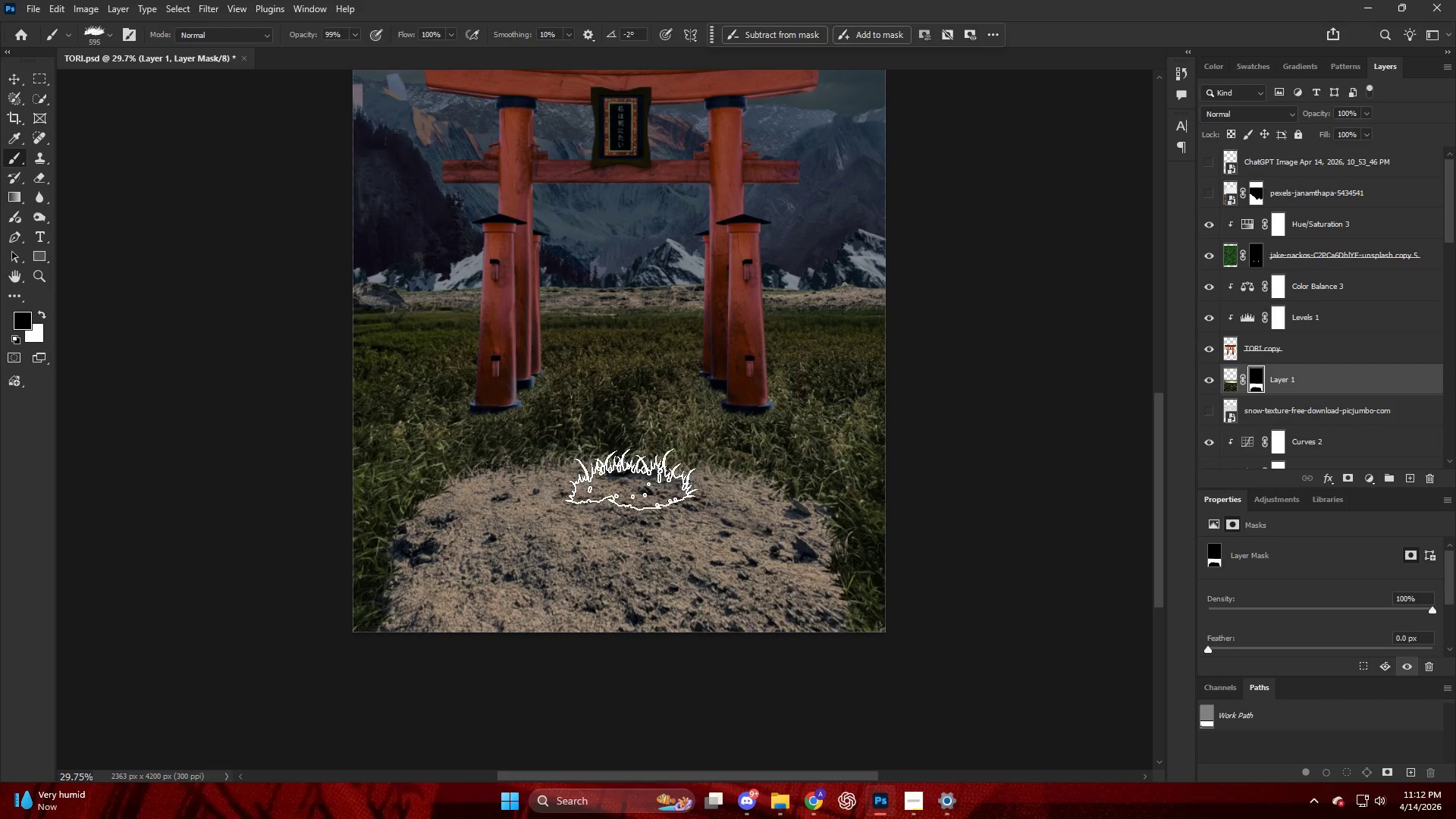 
left_click_drag(start_coordinate=[631, 479], to_coordinate=[640, 479])
 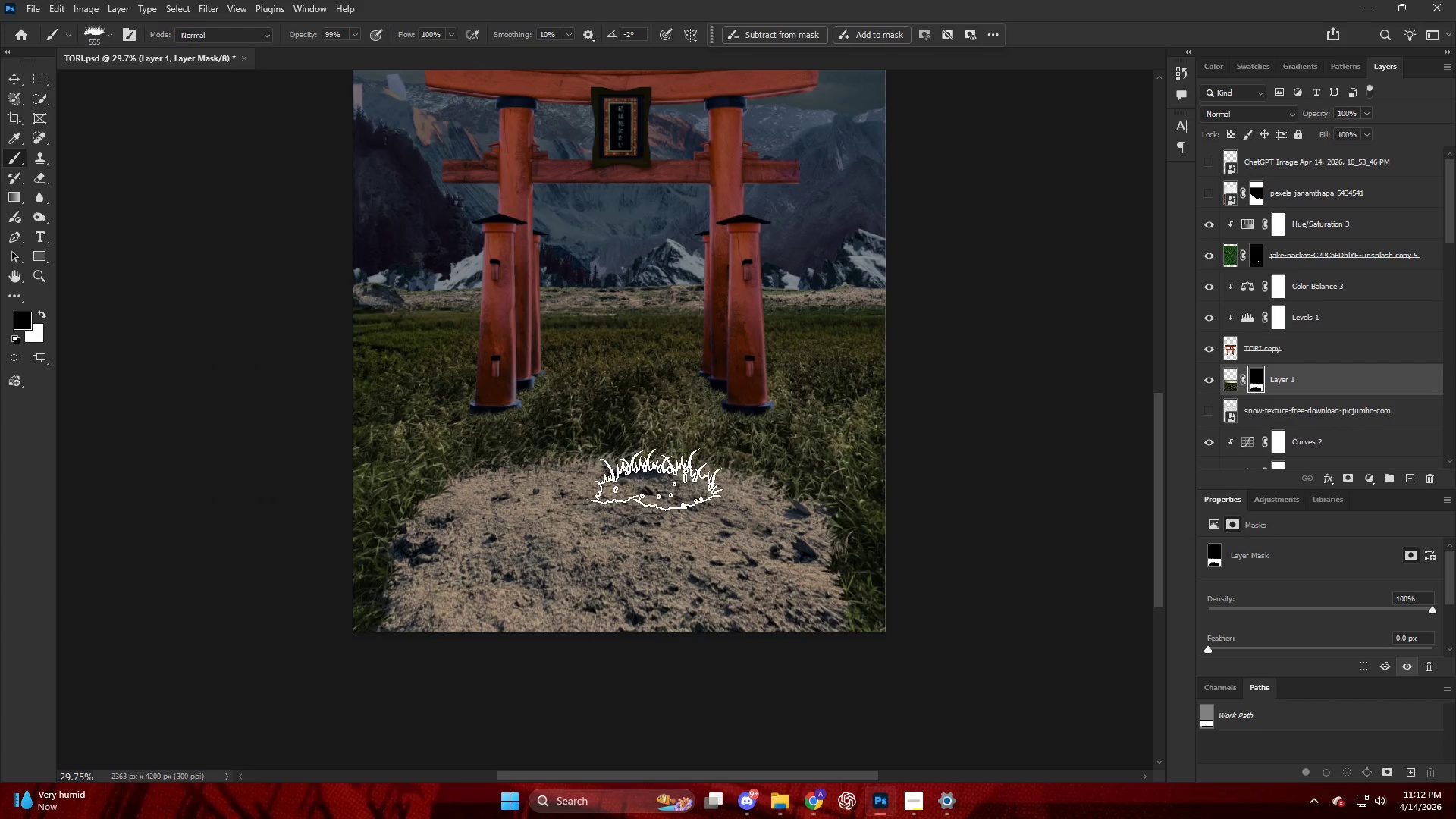 
left_click_drag(start_coordinate=[655, 477], to_coordinate=[672, 485])
 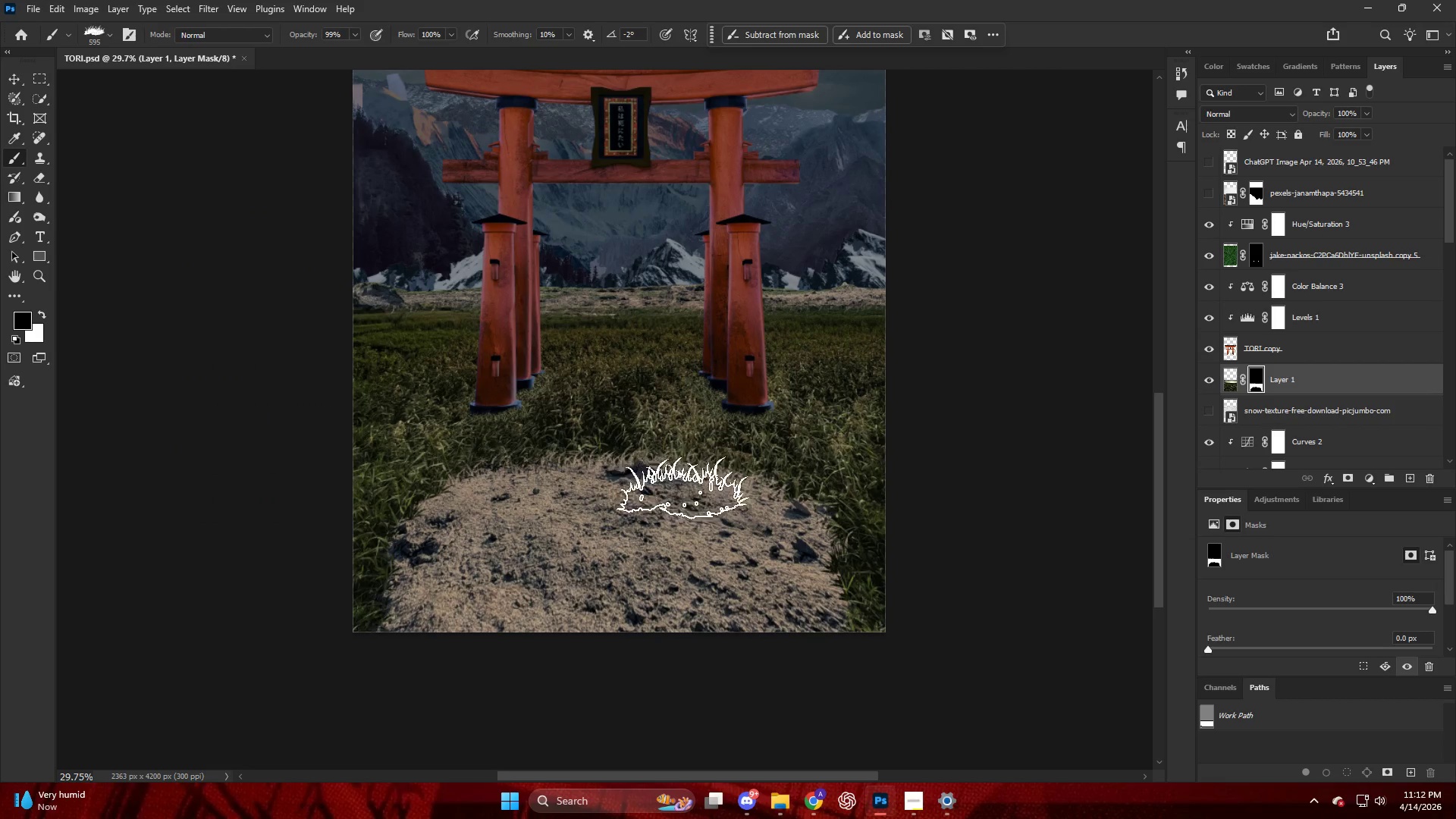 
left_click_drag(start_coordinate=[698, 491], to_coordinate=[711, 495])
 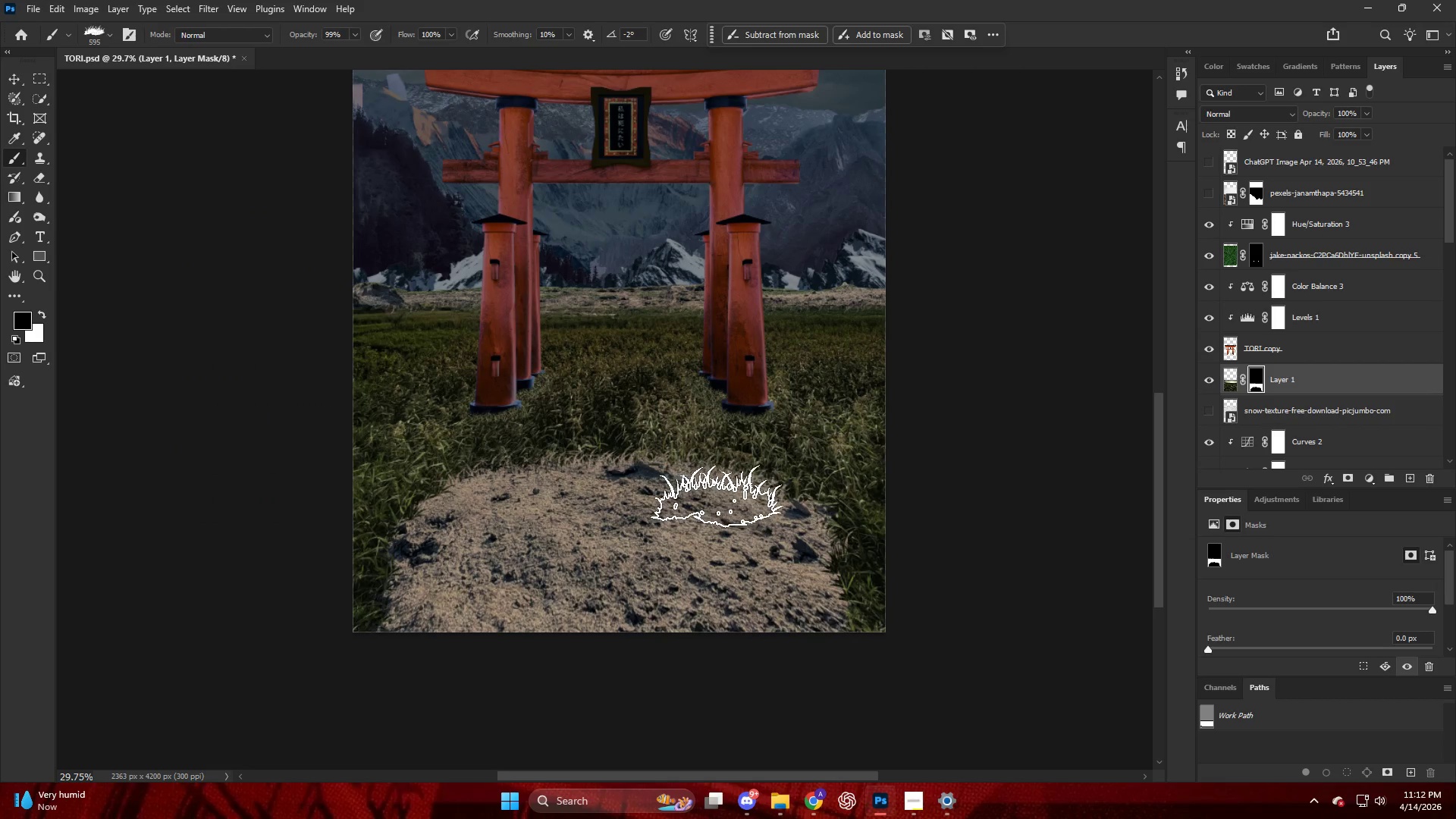 
triple_click([718, 495])
 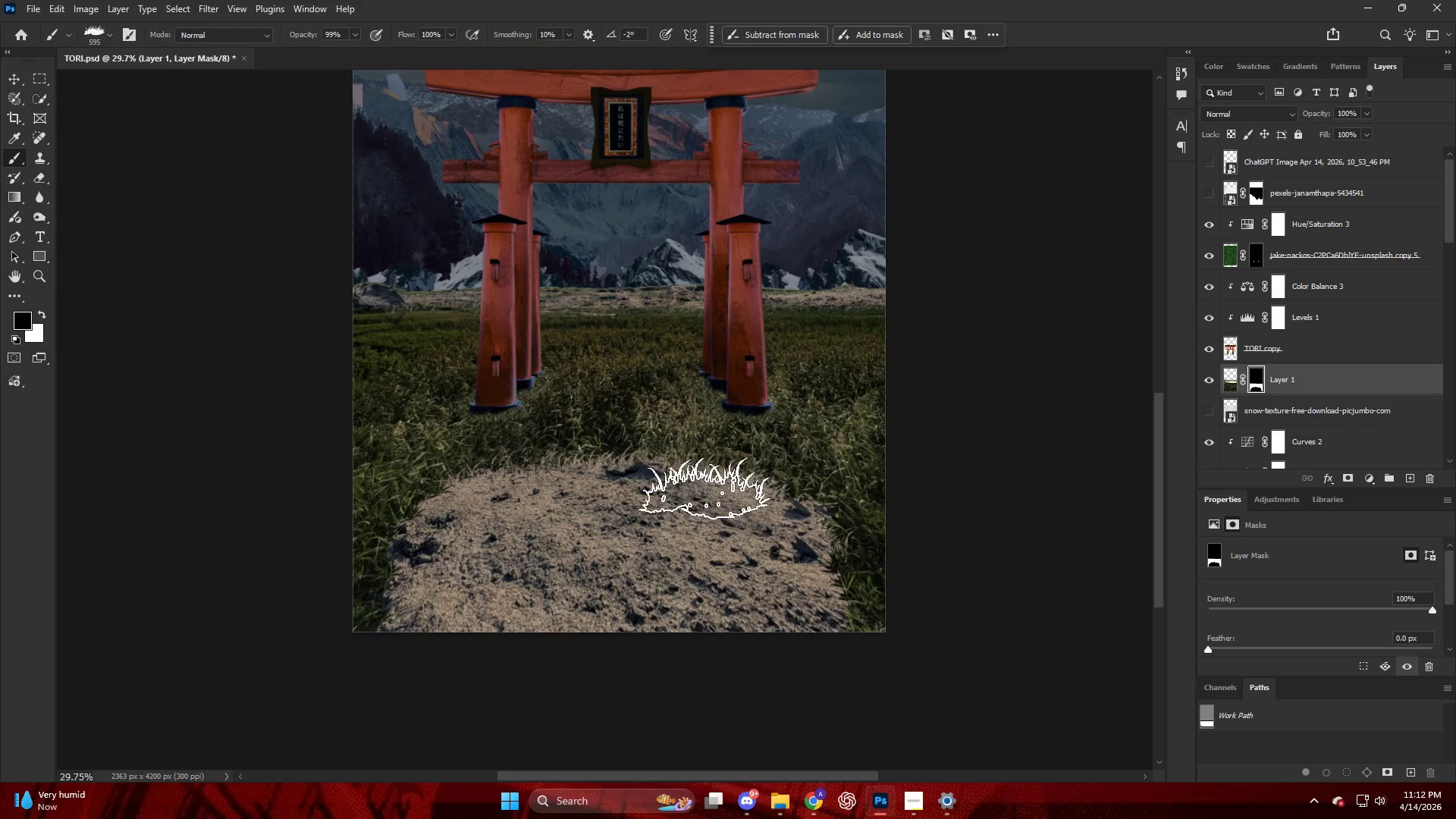 
left_click_drag(start_coordinate=[686, 485], to_coordinate=[641, 482])
 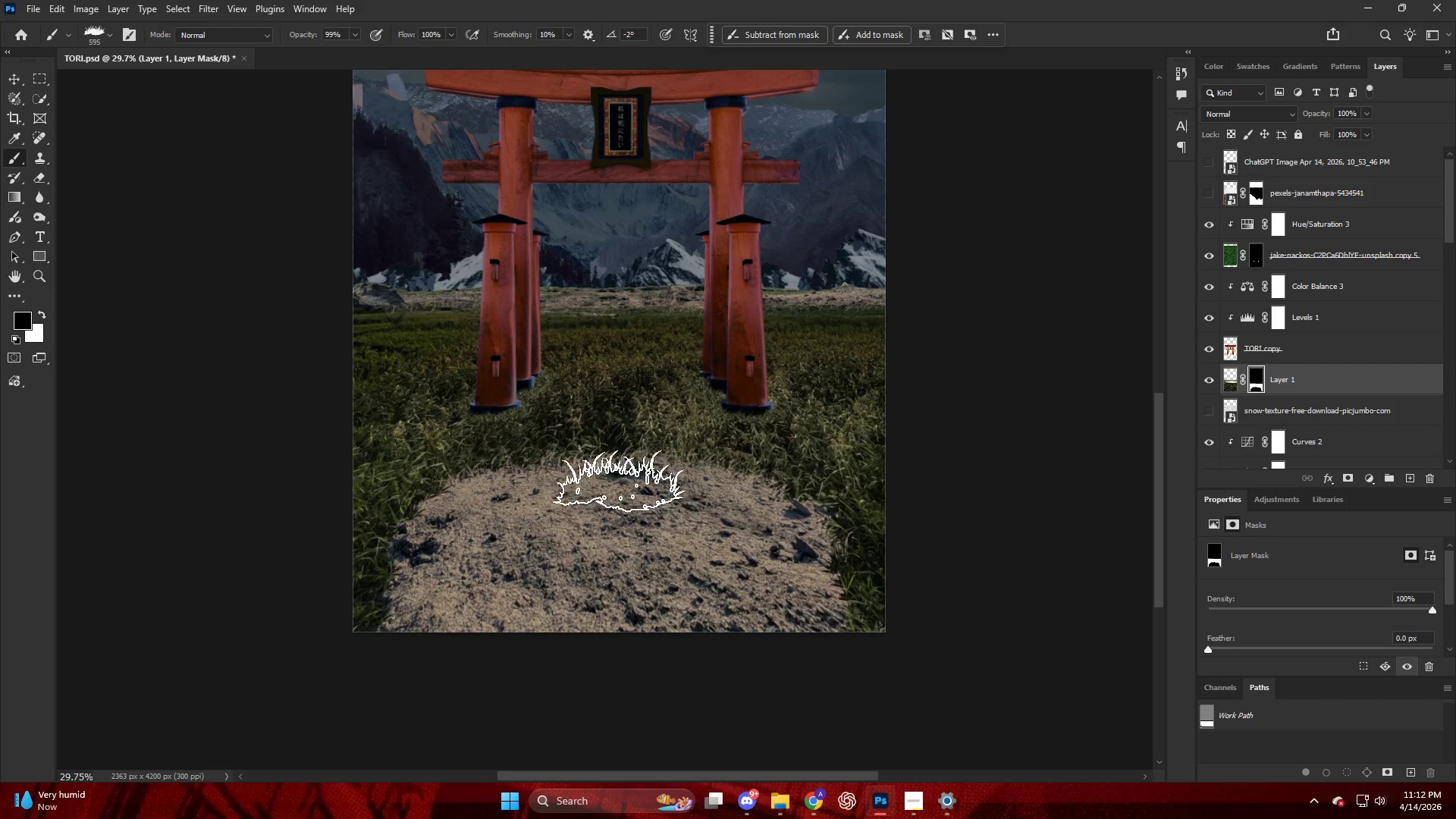 
left_click_drag(start_coordinate=[624, 480], to_coordinate=[566, 479])
 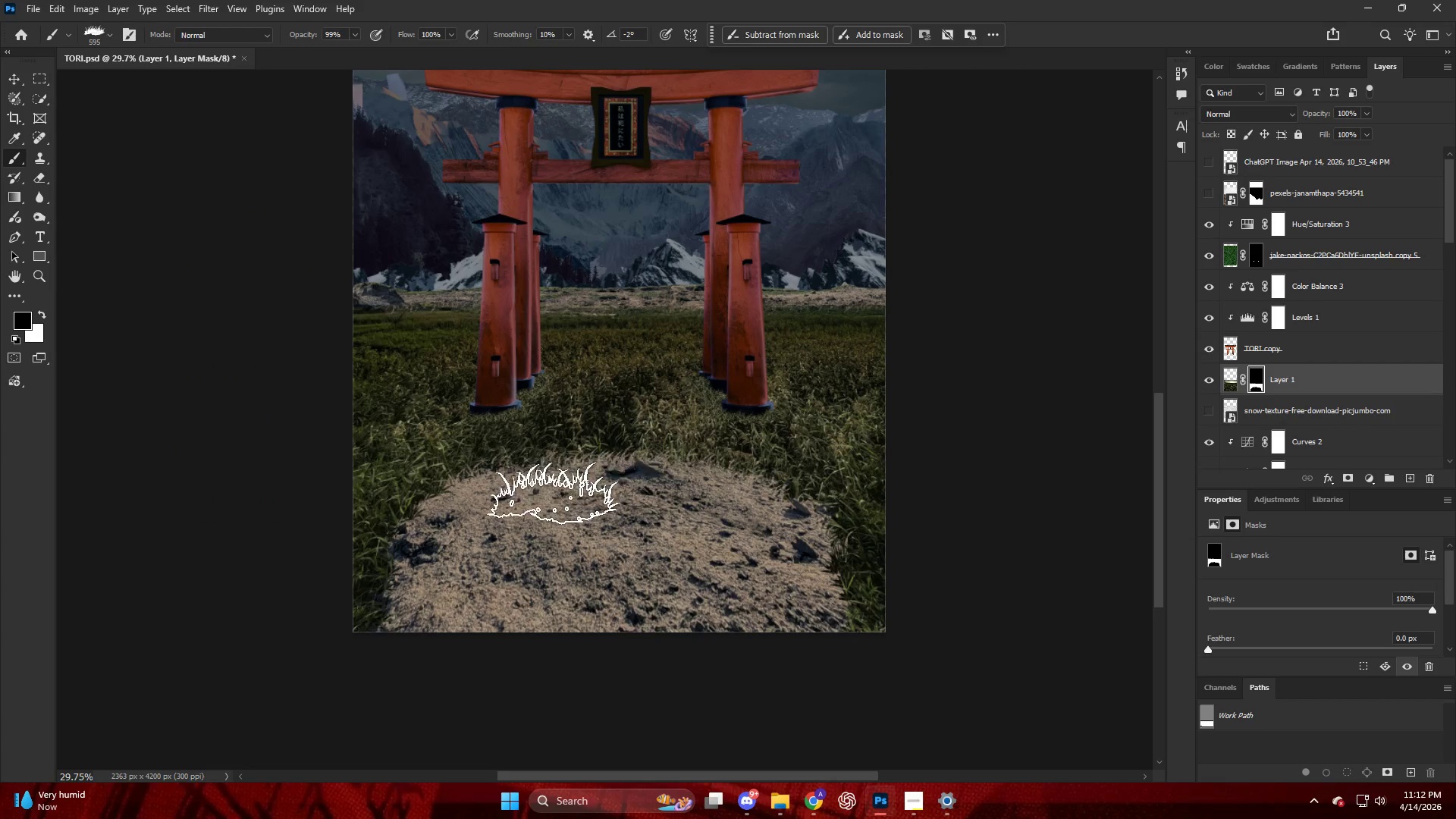 
hold_key(key=AltLeft, duration=0.39)
scroll: coordinate [725, 435], scroll_direction: down, amount: 10.0
 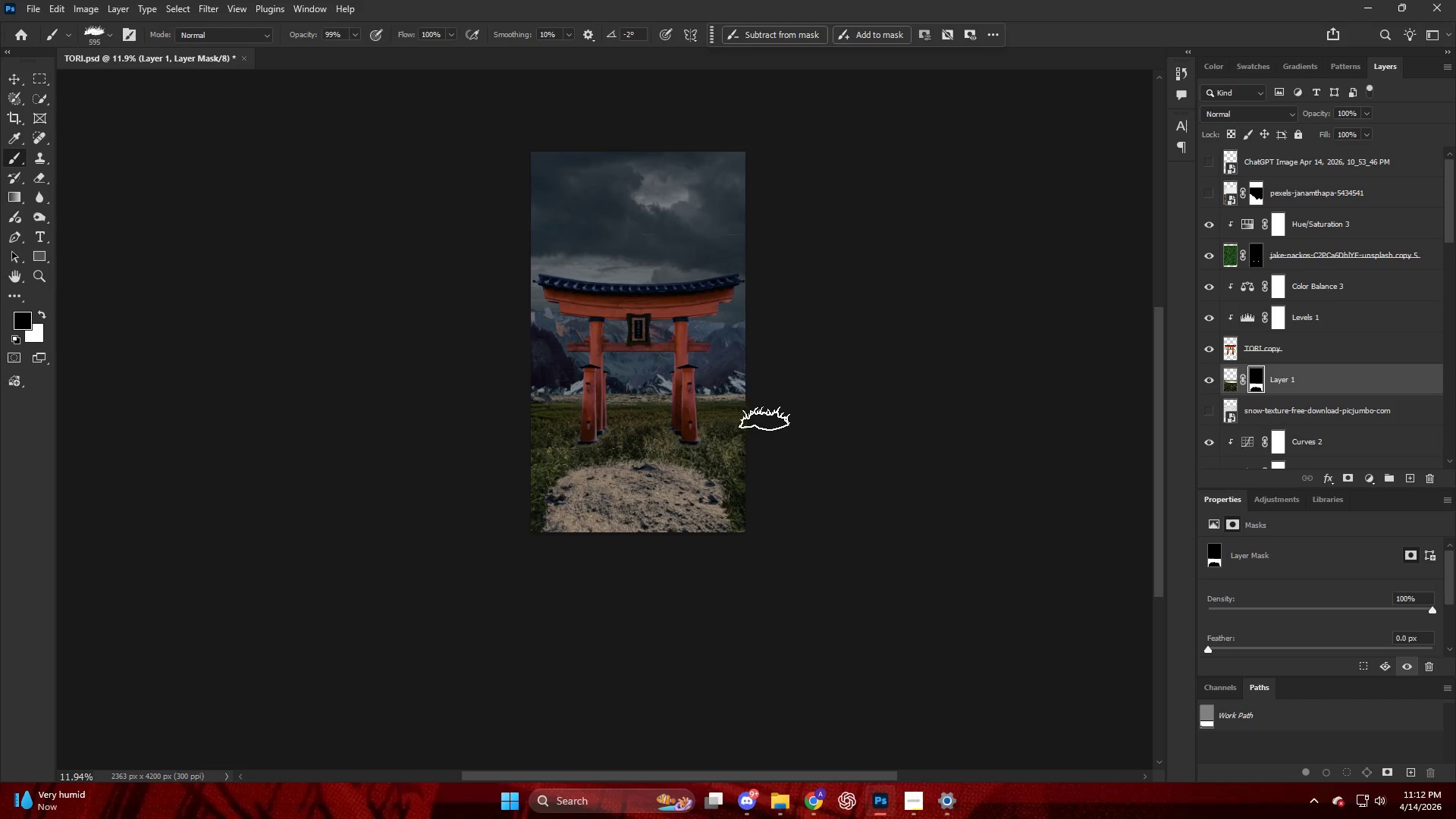 
hold_key(key=AltLeft, duration=0.44)
 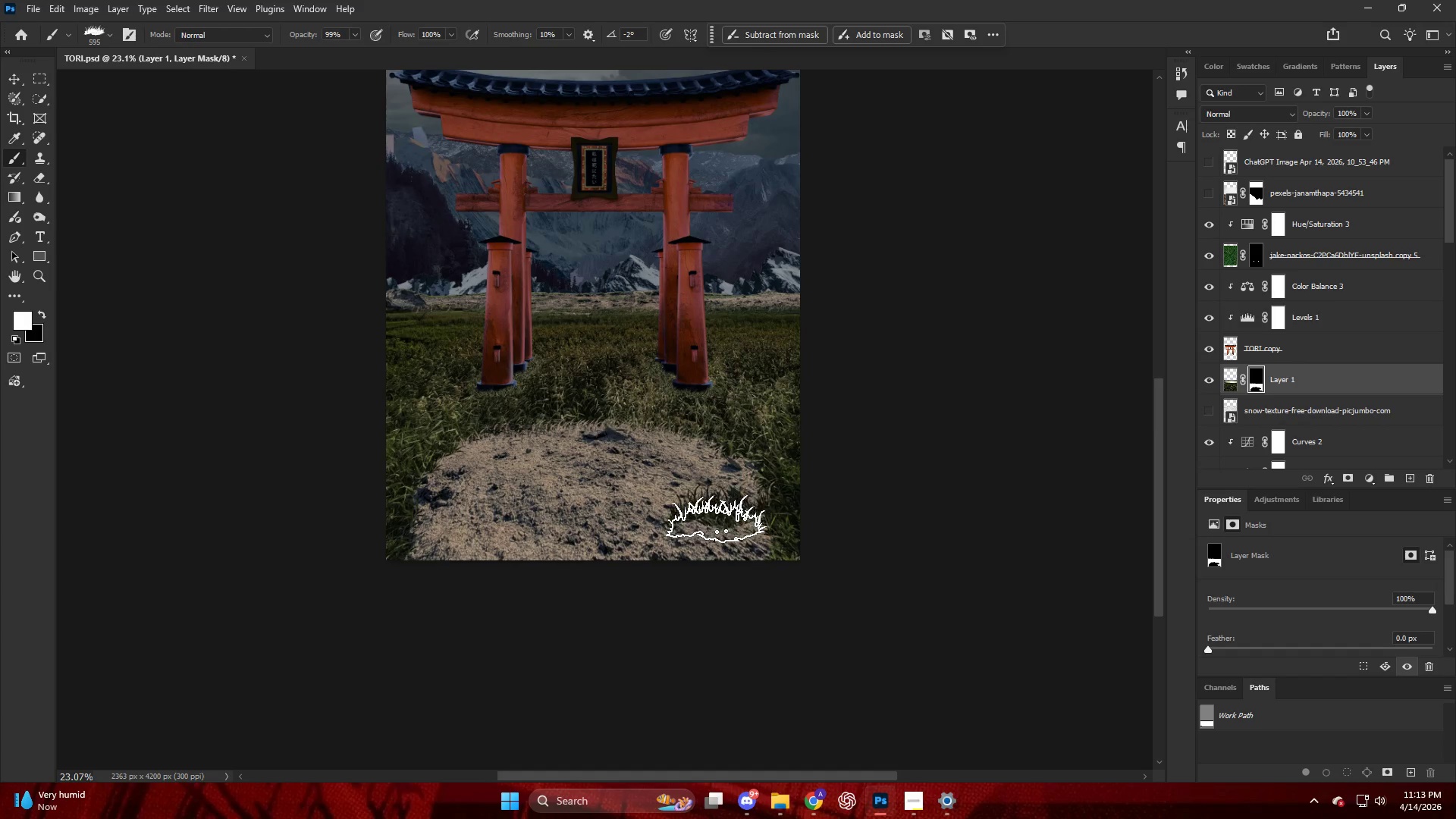 
key(X)
 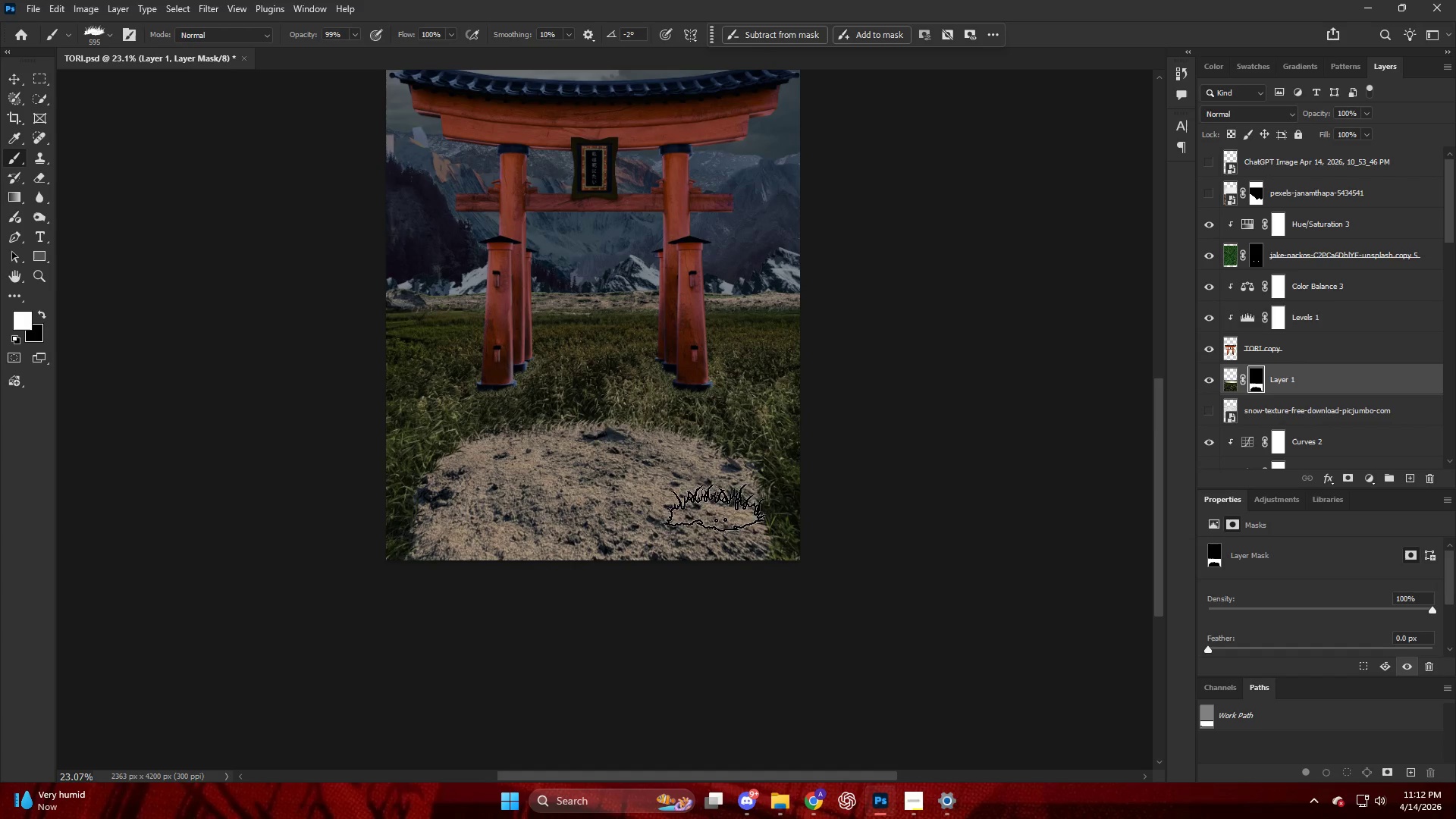 
left_click_drag(start_coordinate=[715, 504], to_coordinate=[716, 509])
 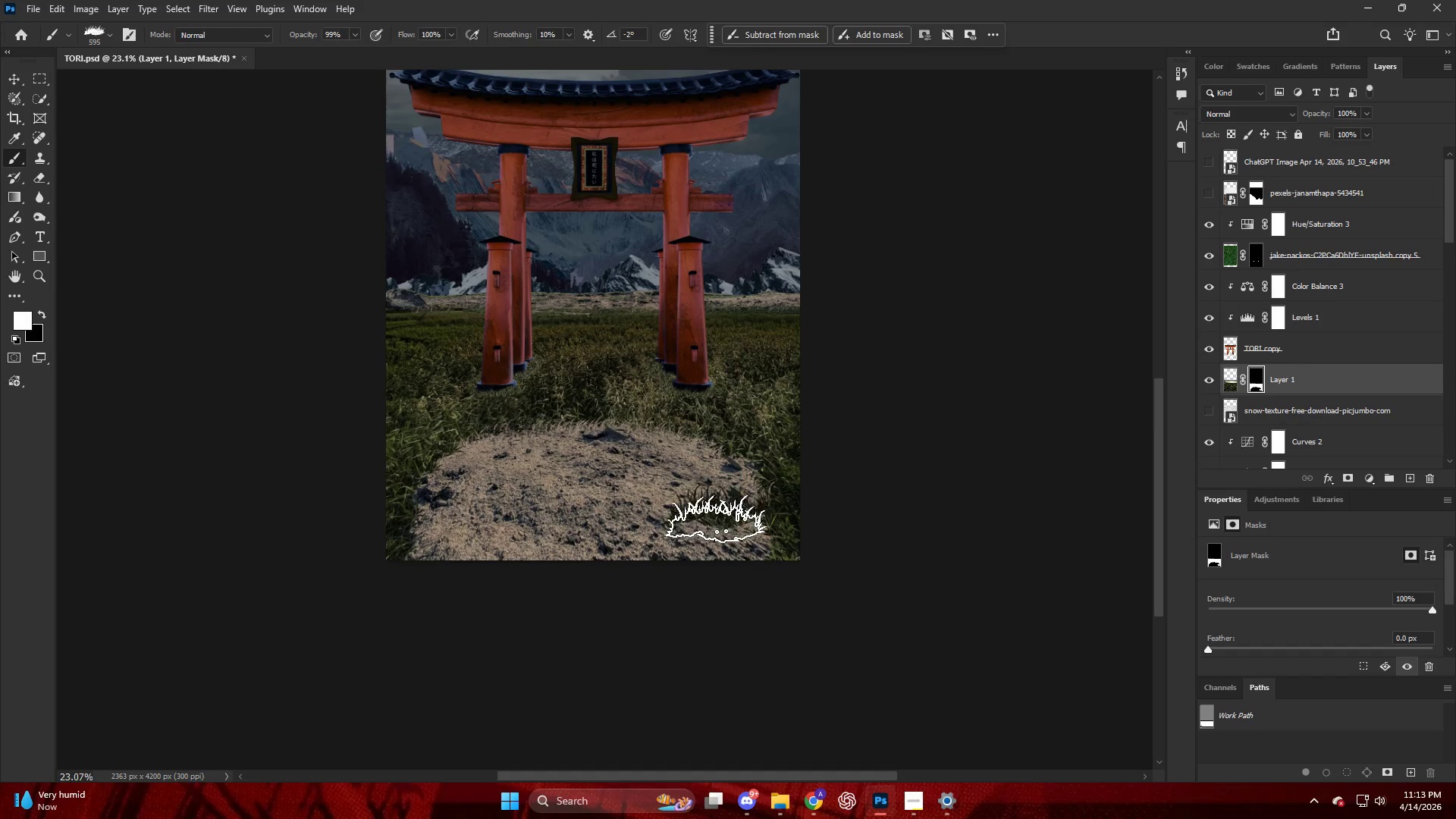 
scroll: coordinate [680, 530], scroll_direction: up, amount: 7.0
 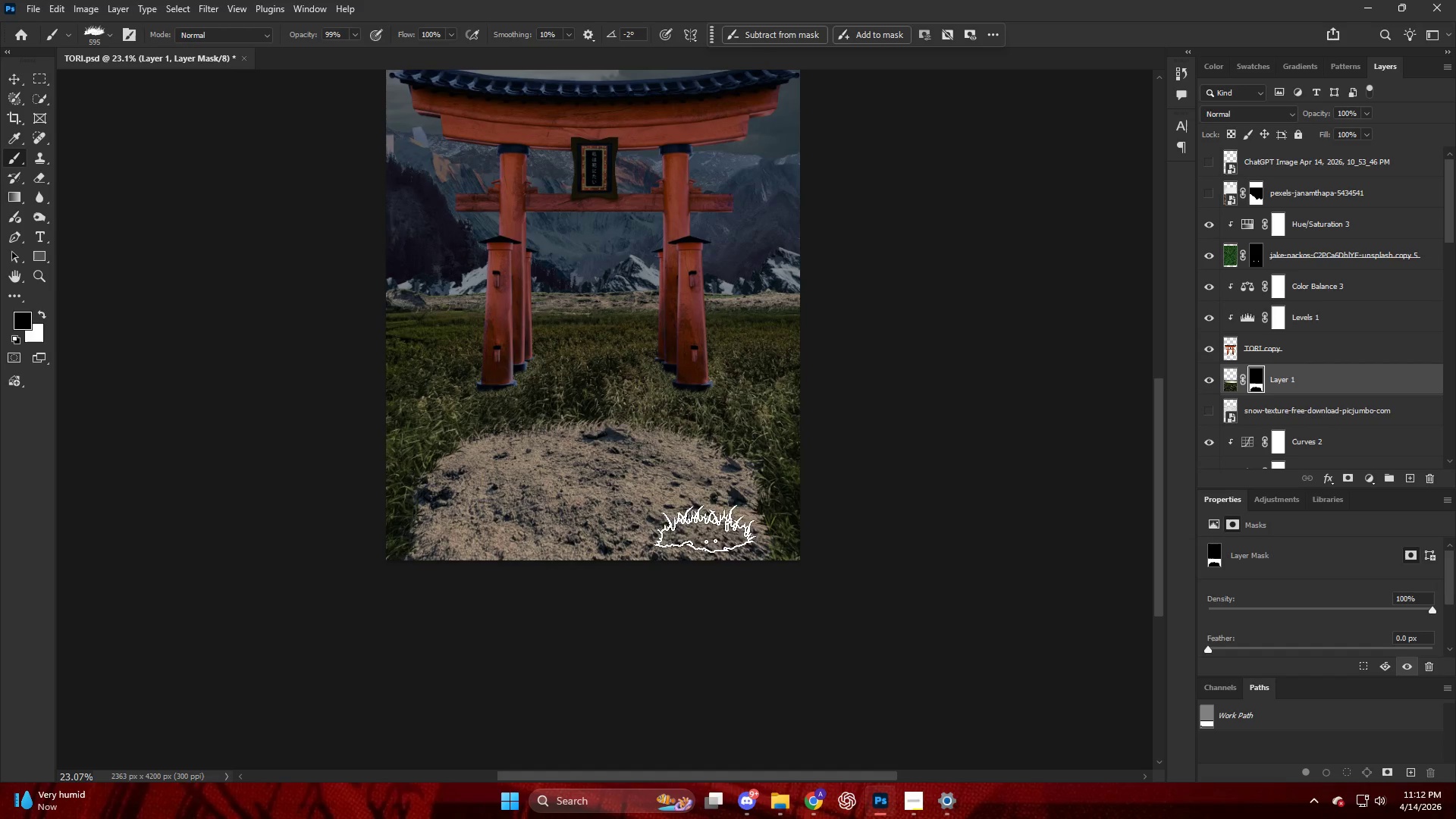 
left_click_drag(start_coordinate=[716, 521], to_coordinate=[716, 530])
 